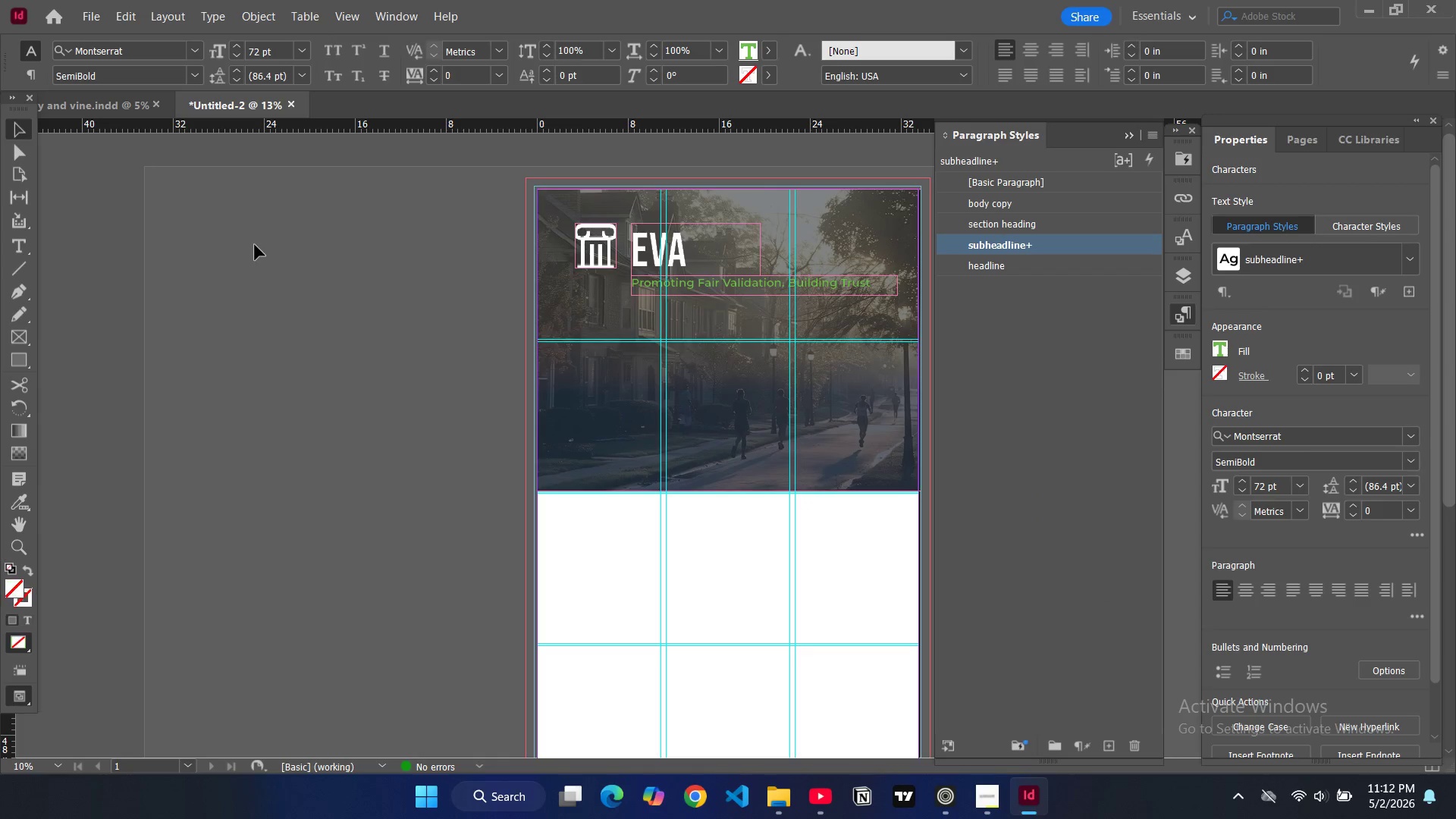 
left_click([255, 245])
 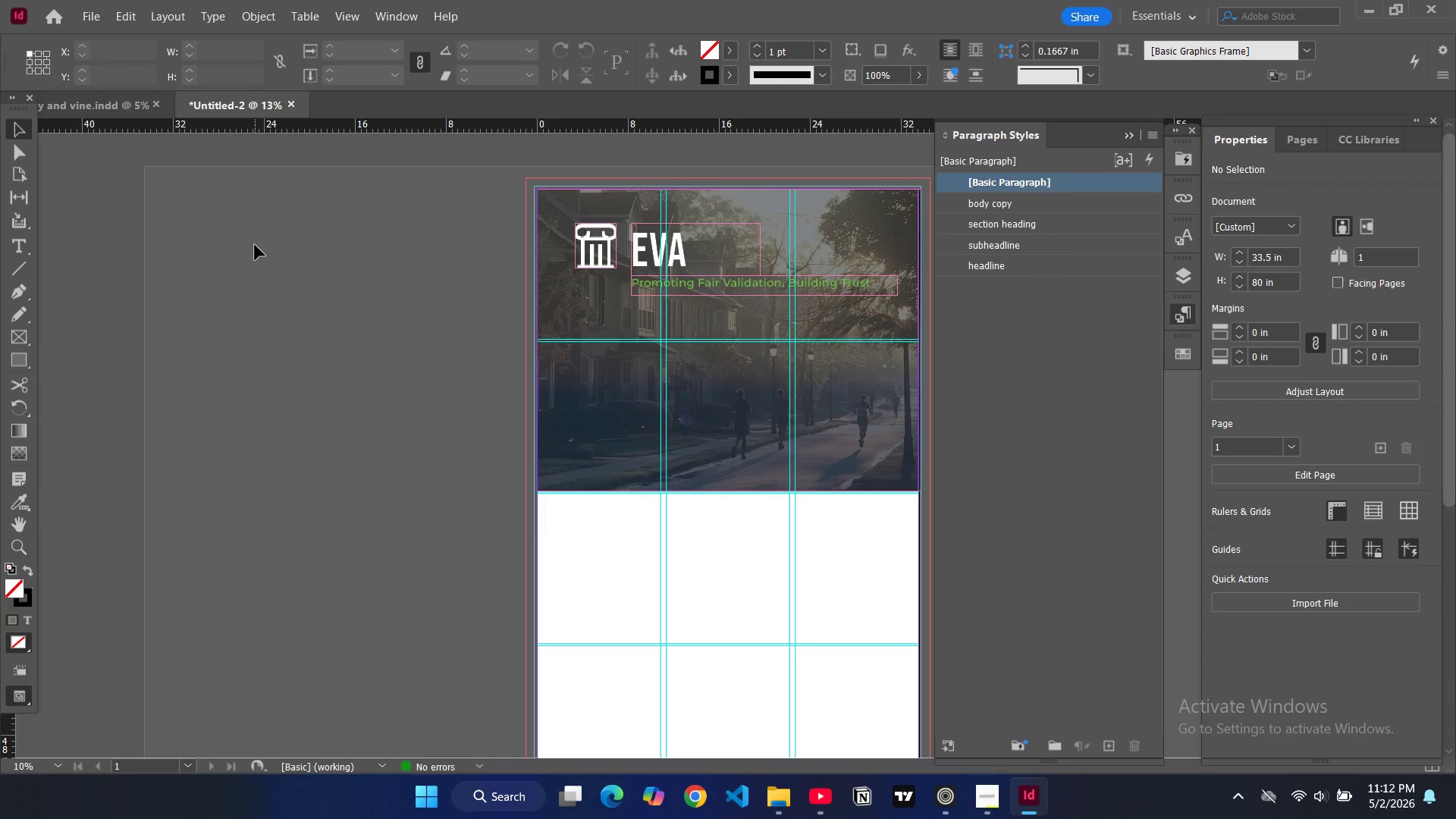 
key(W)
 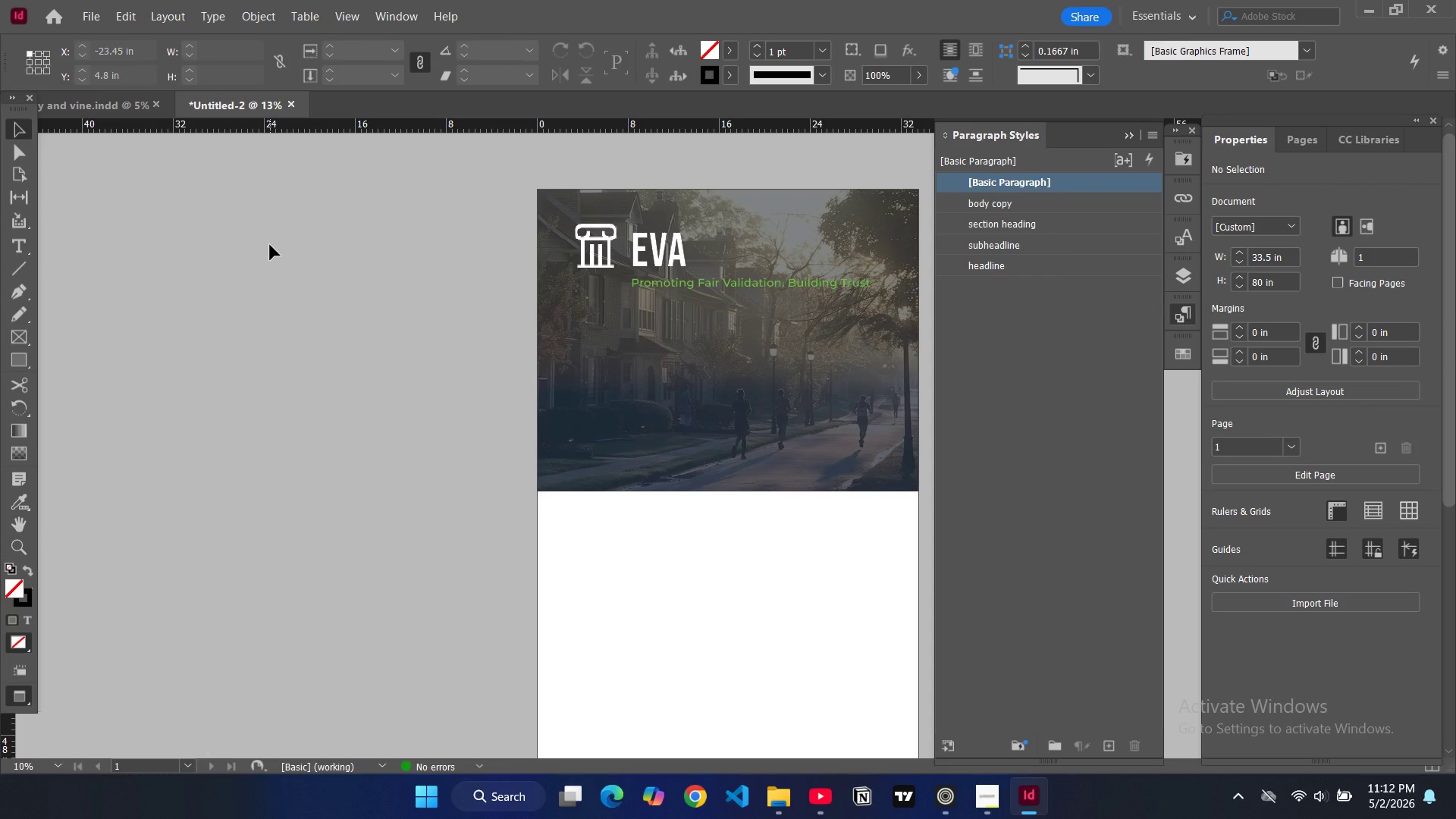 
key(W)
 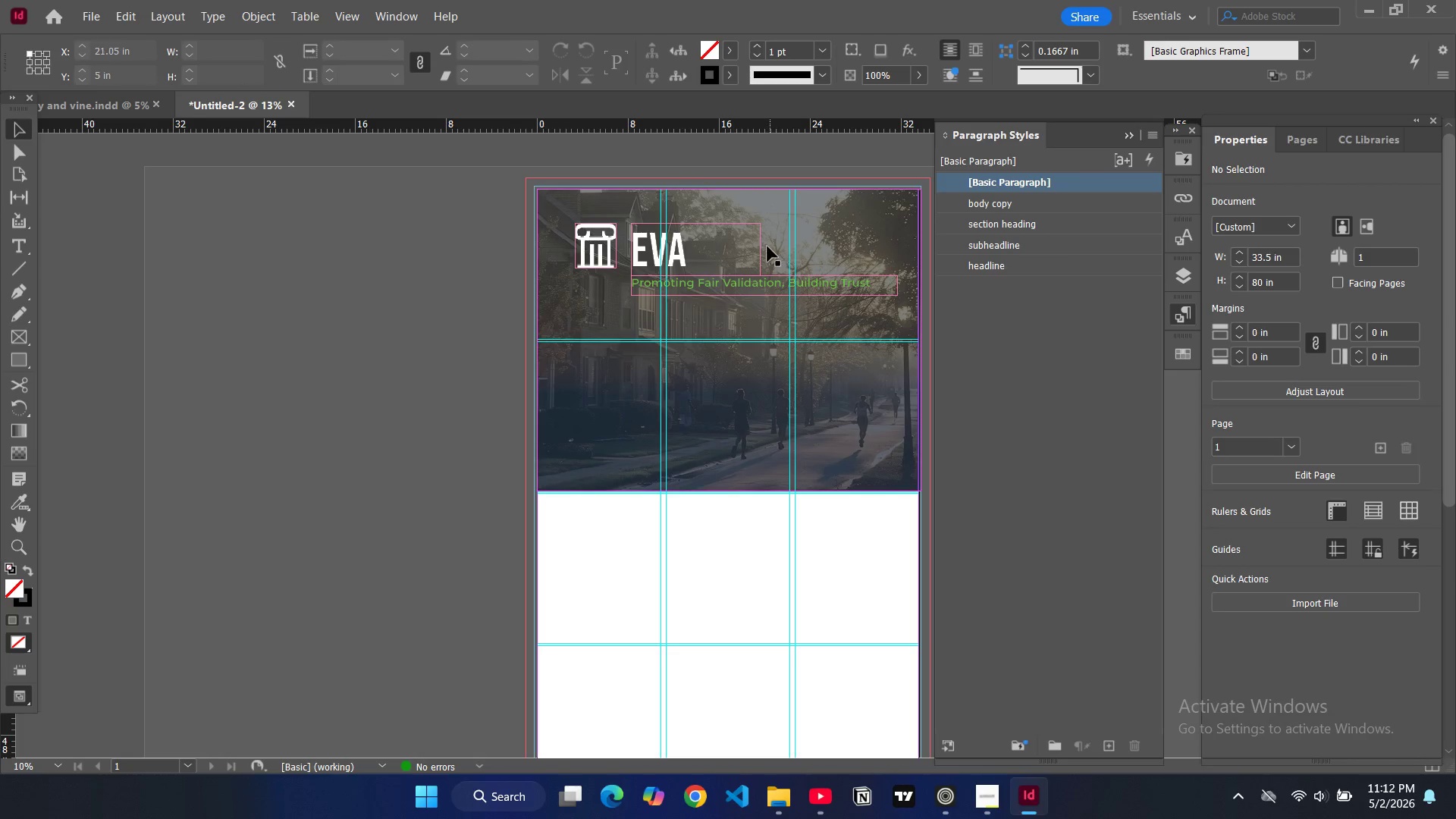 
left_click([760, 250])
 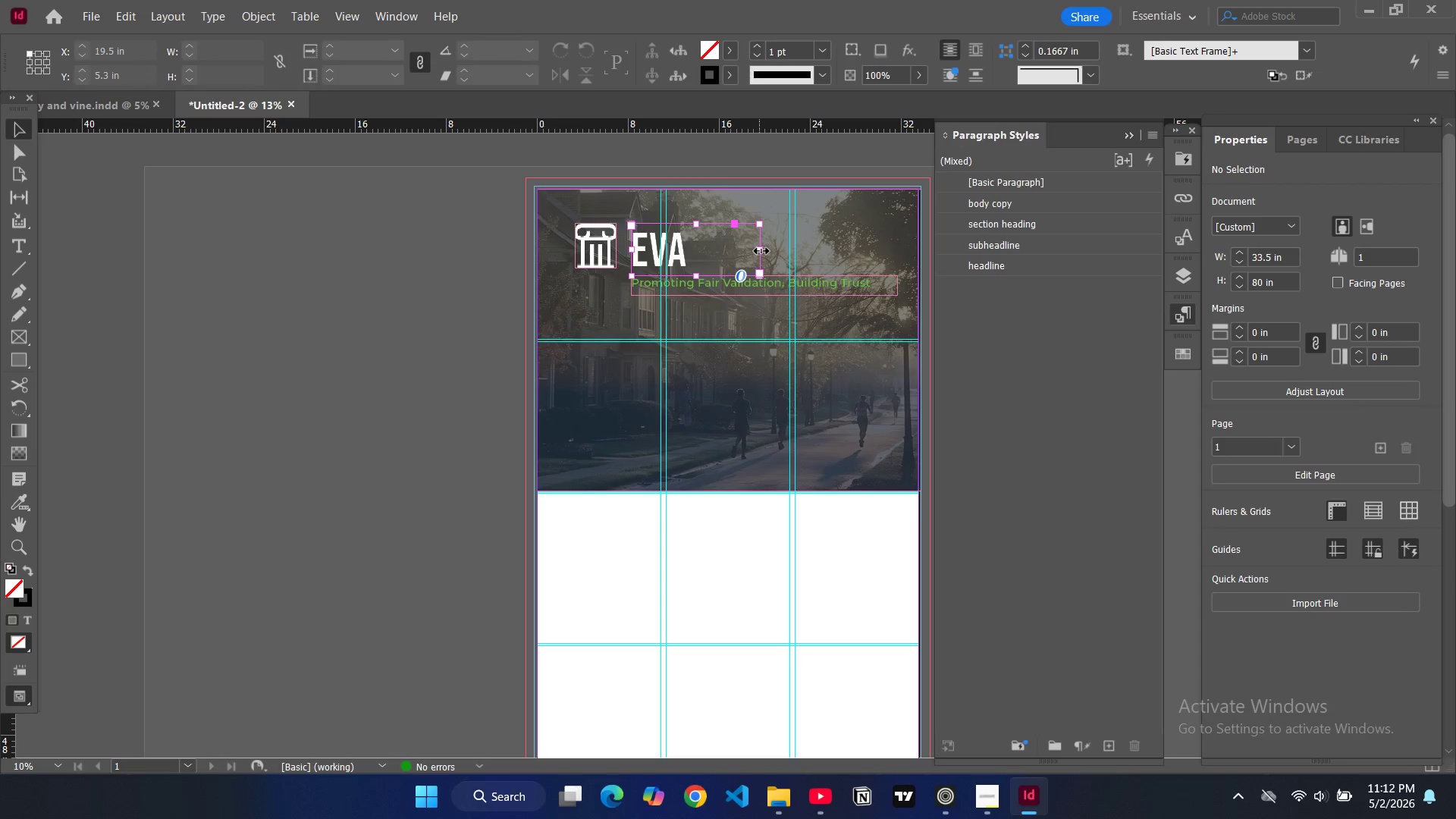 
left_click_drag(start_coordinate=[761, 251], to_coordinate=[703, 244])
 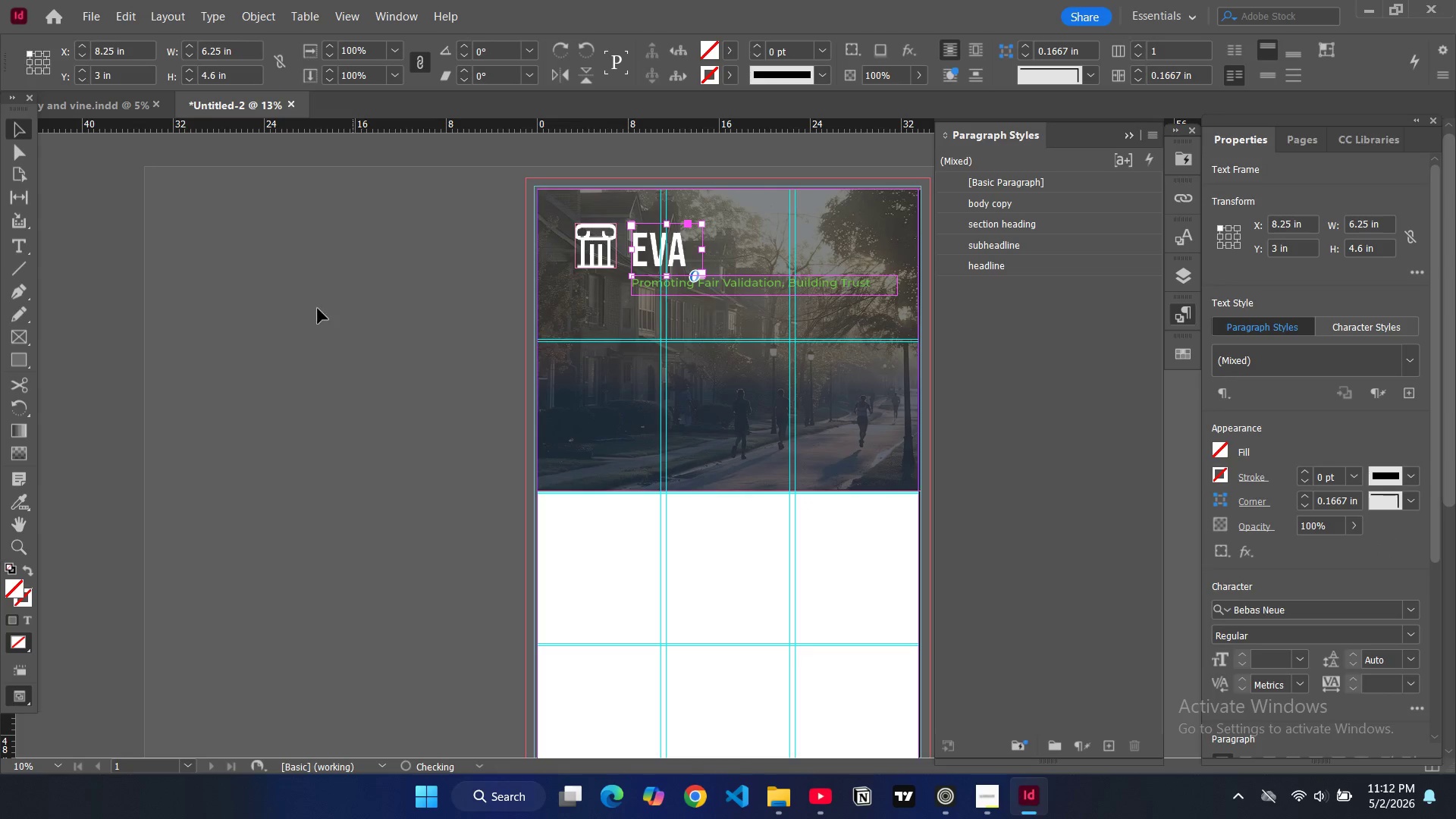 
left_click([316, 309])
 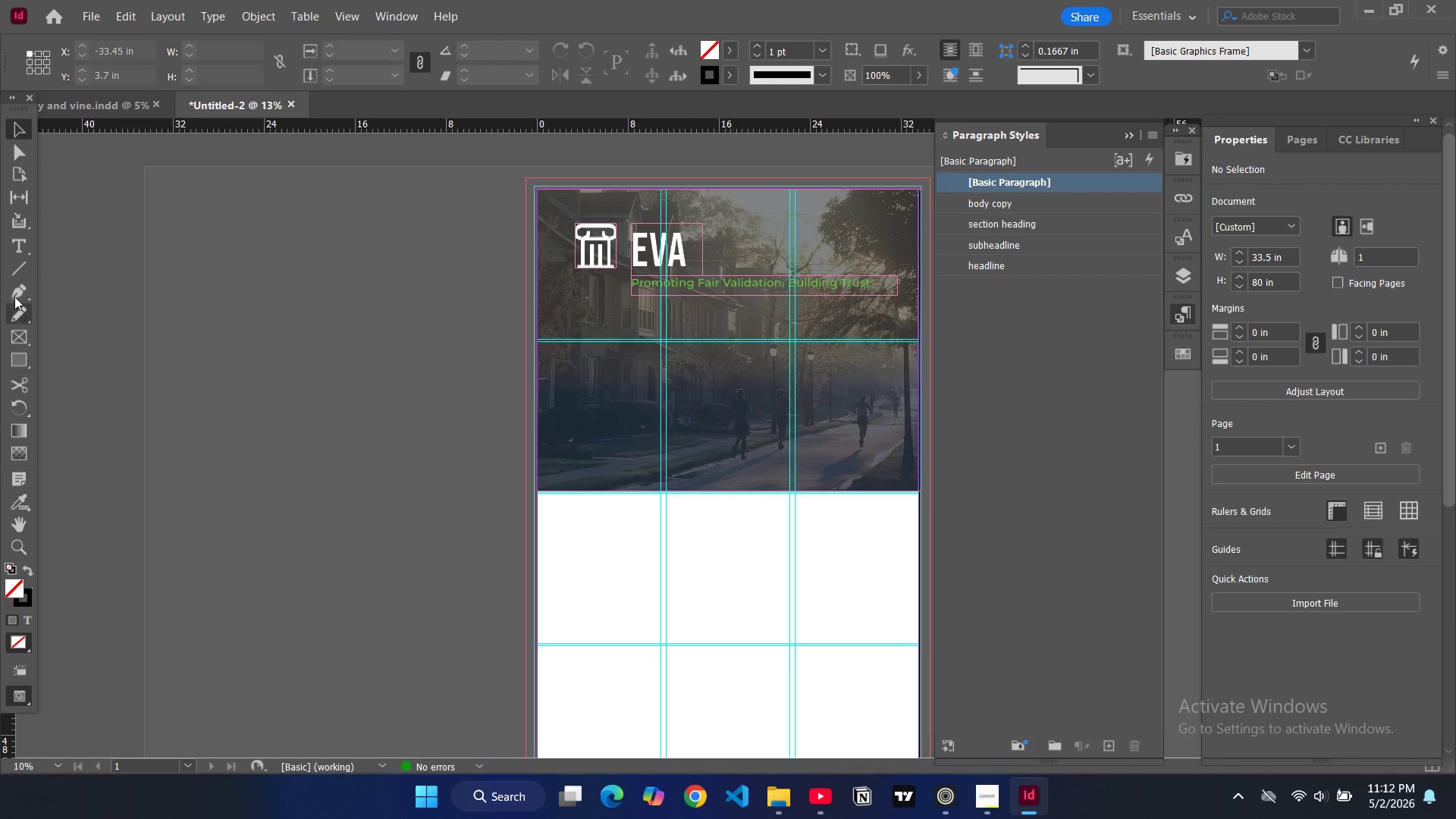 
left_click([17, 265])
 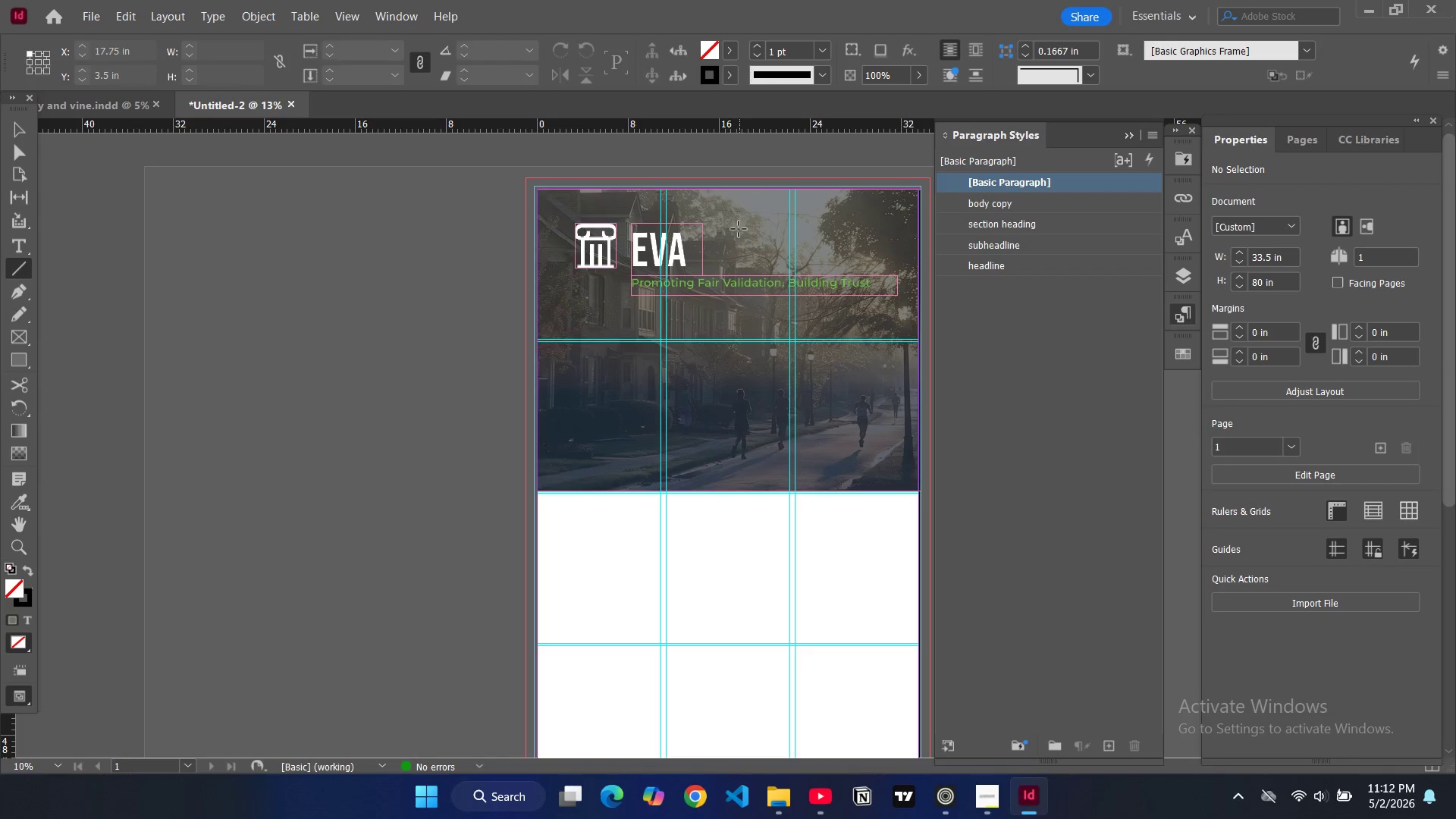 
left_click_drag(start_coordinate=[739, 229], to_coordinate=[739, 275])
 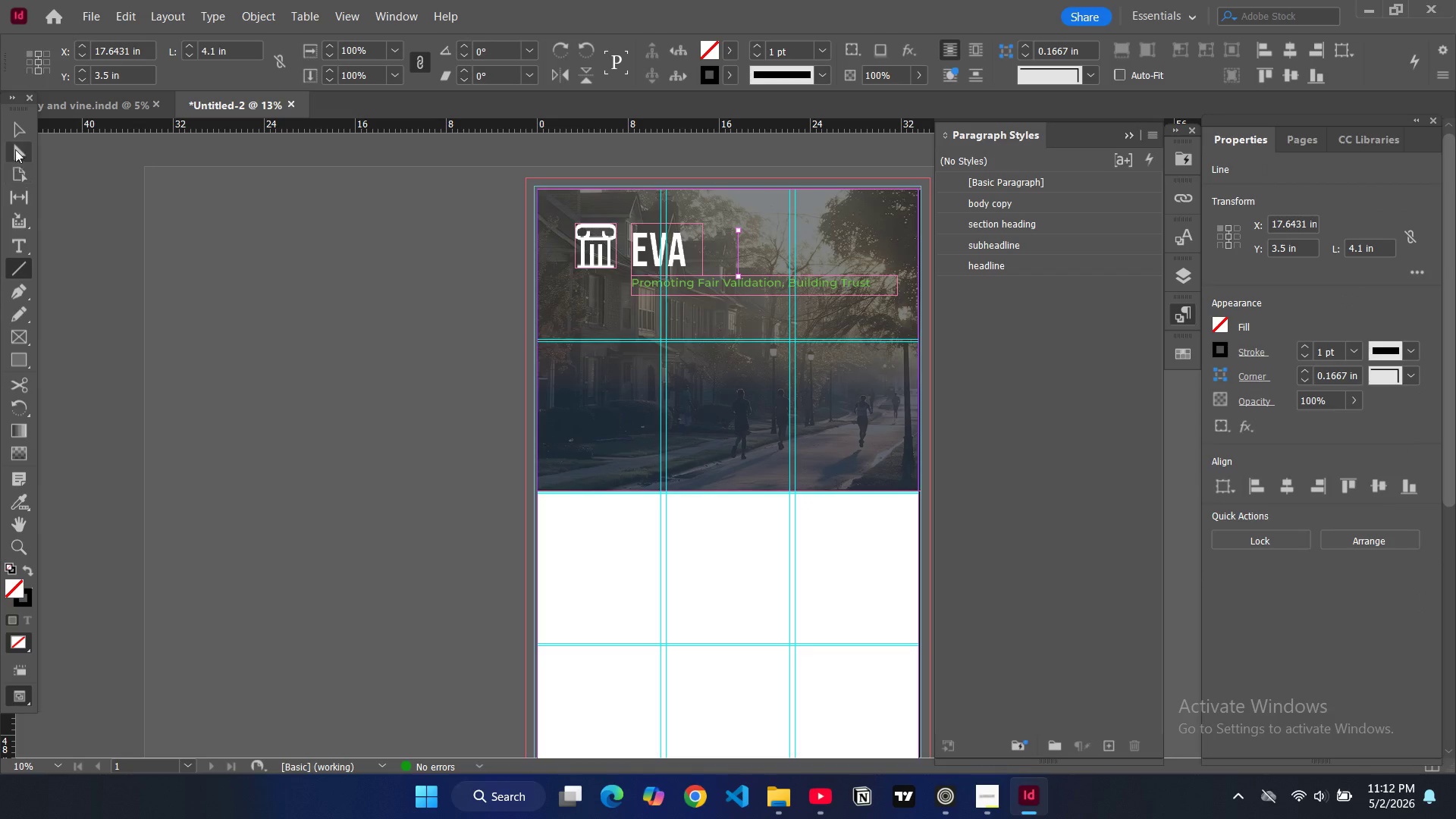 
left_click([15, 136])
 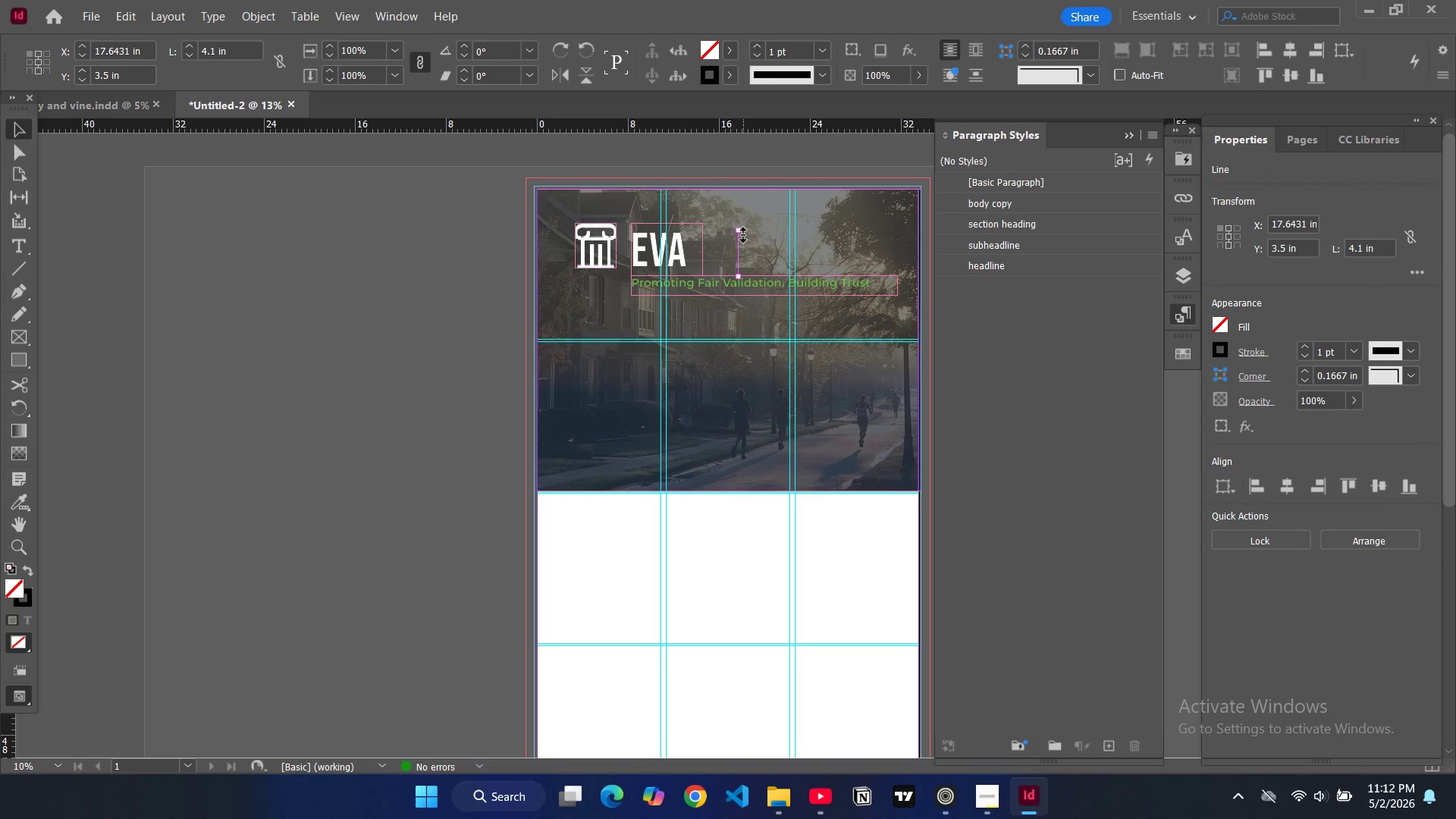 
left_click_drag(start_coordinate=[740, 233], to_coordinate=[739, 218])
 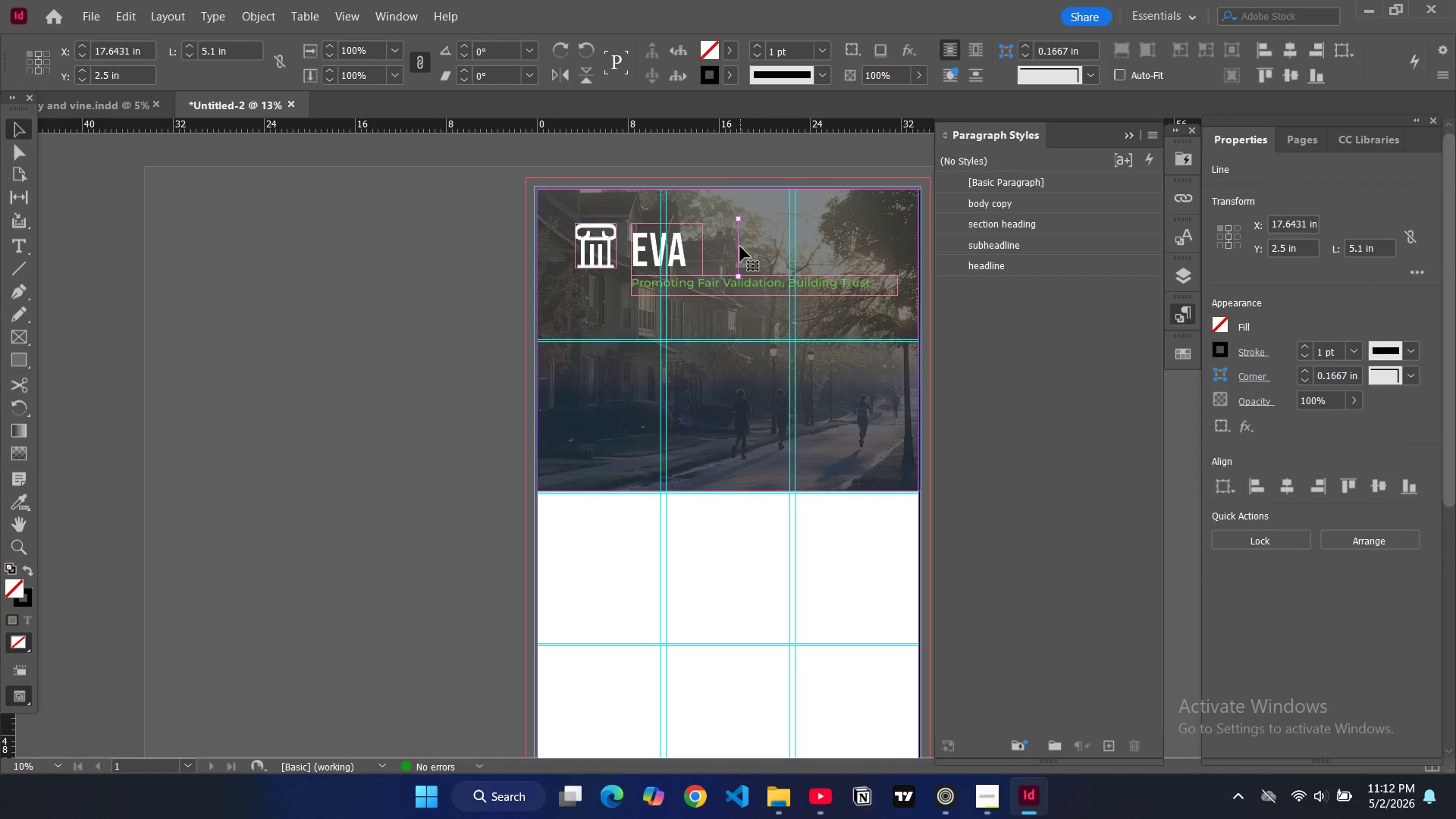 
left_click_drag(start_coordinate=[740, 246], to_coordinate=[741, 238])
 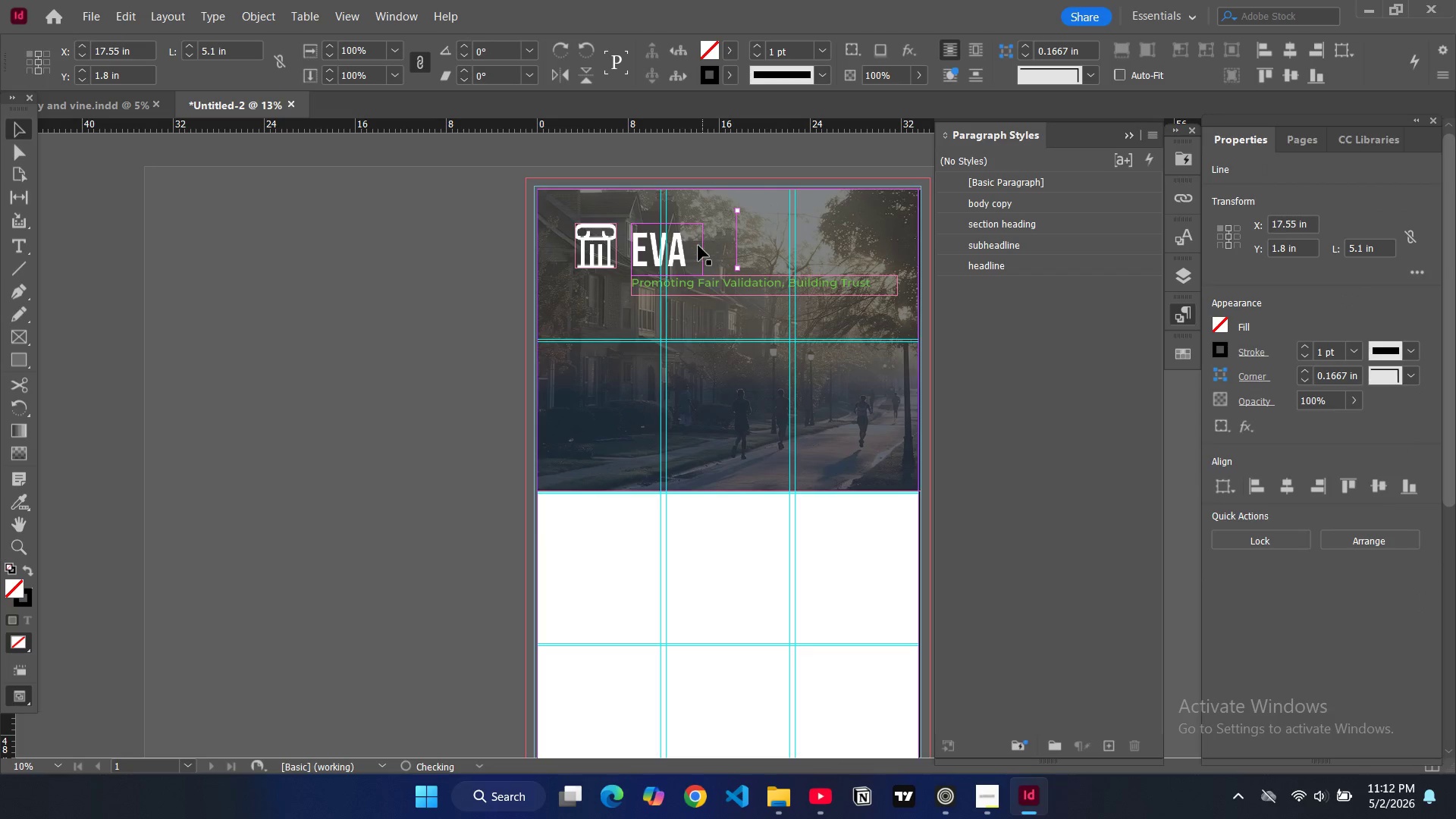 
left_click([698, 246])
 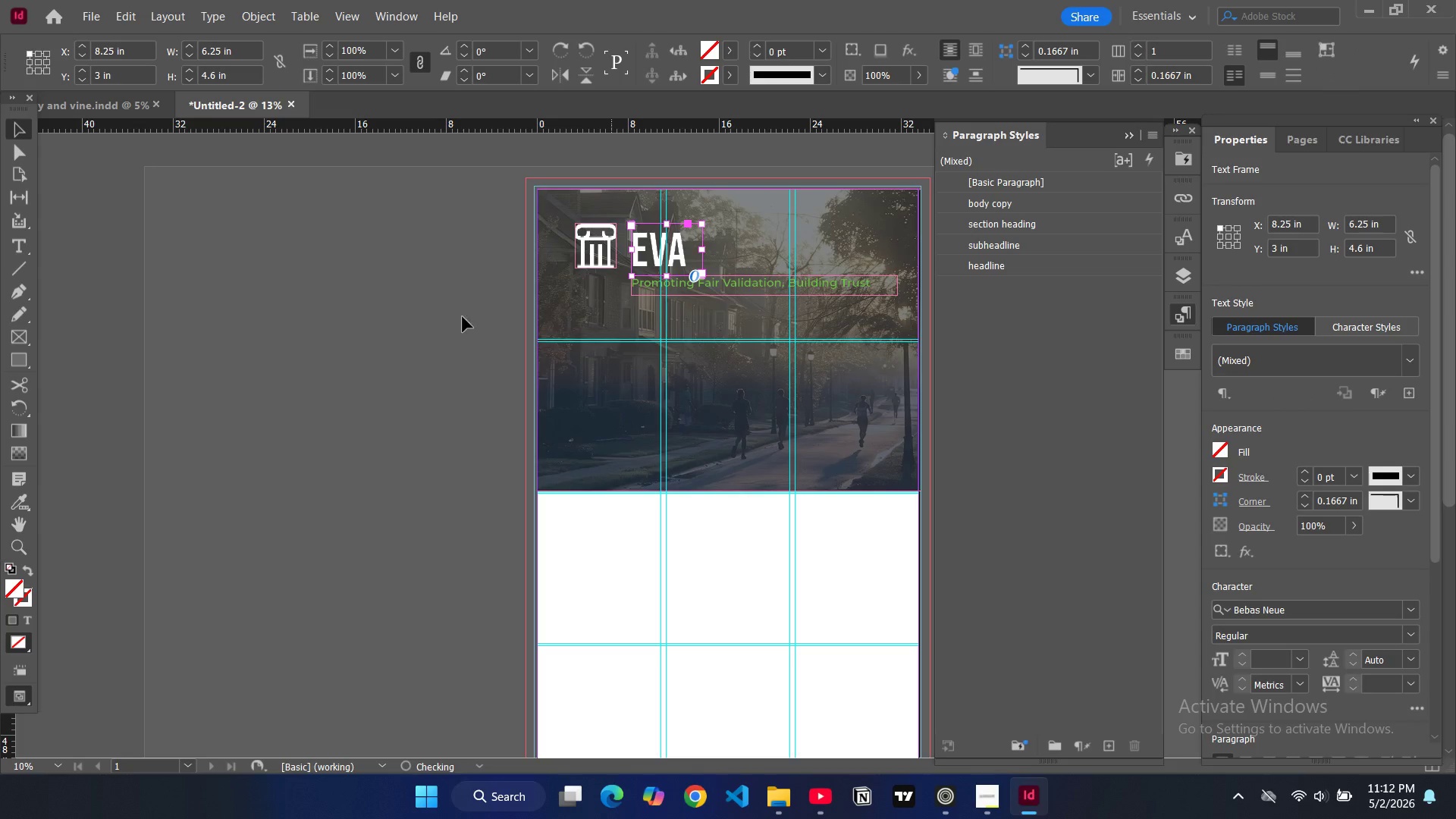 
left_click([344, 334])
 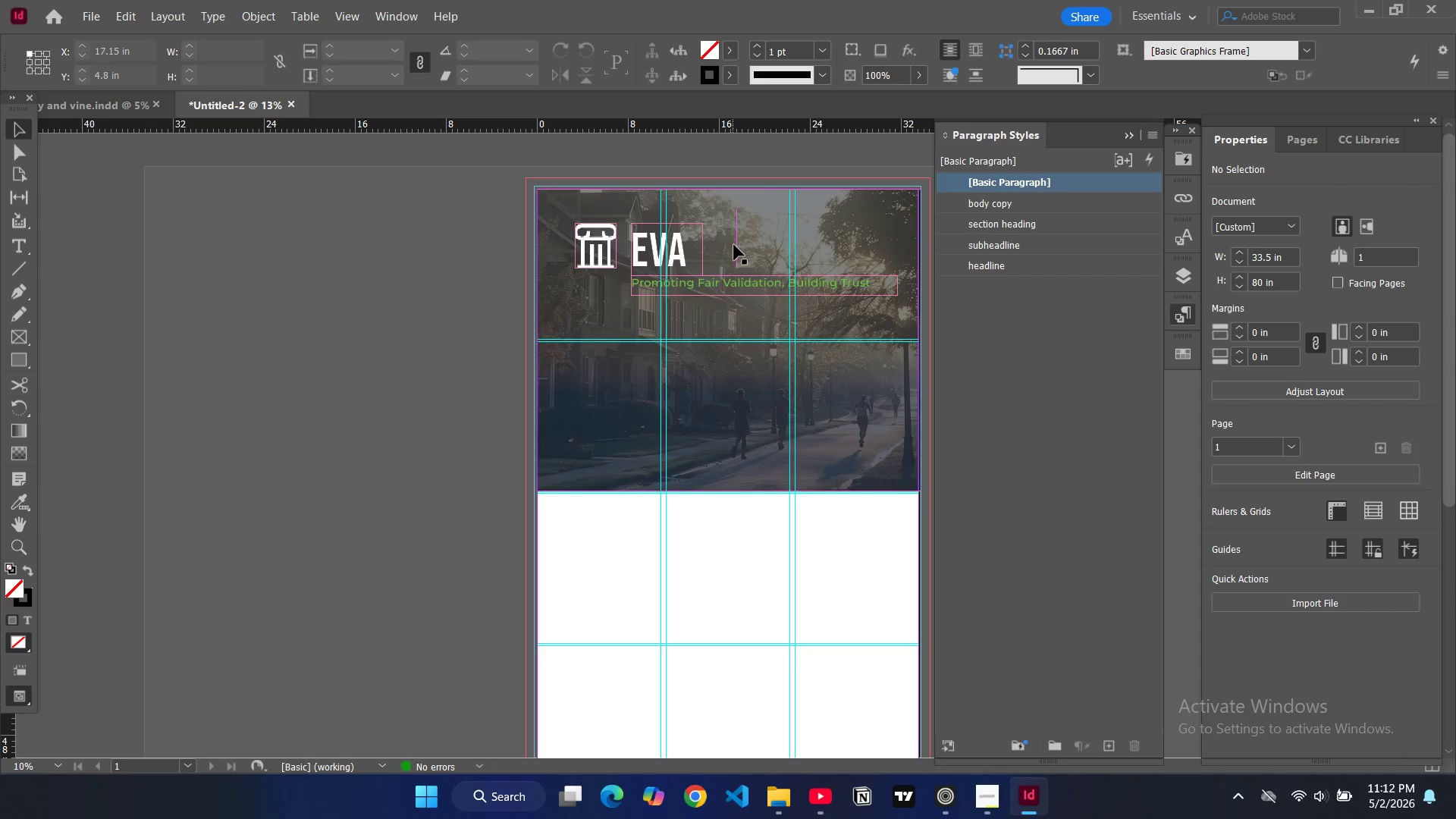 
left_click([739, 246])
 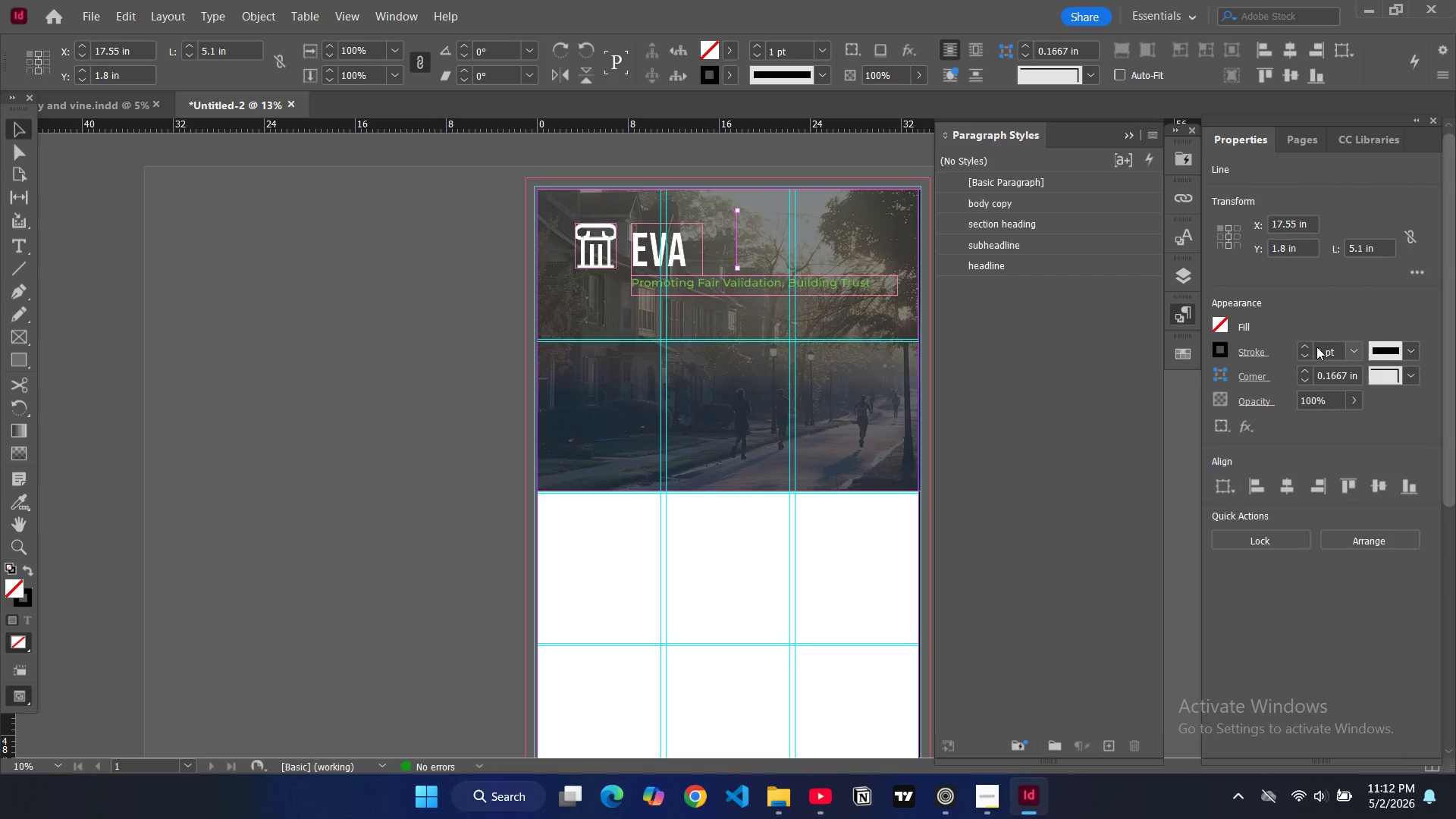 
left_click([1308, 344])
 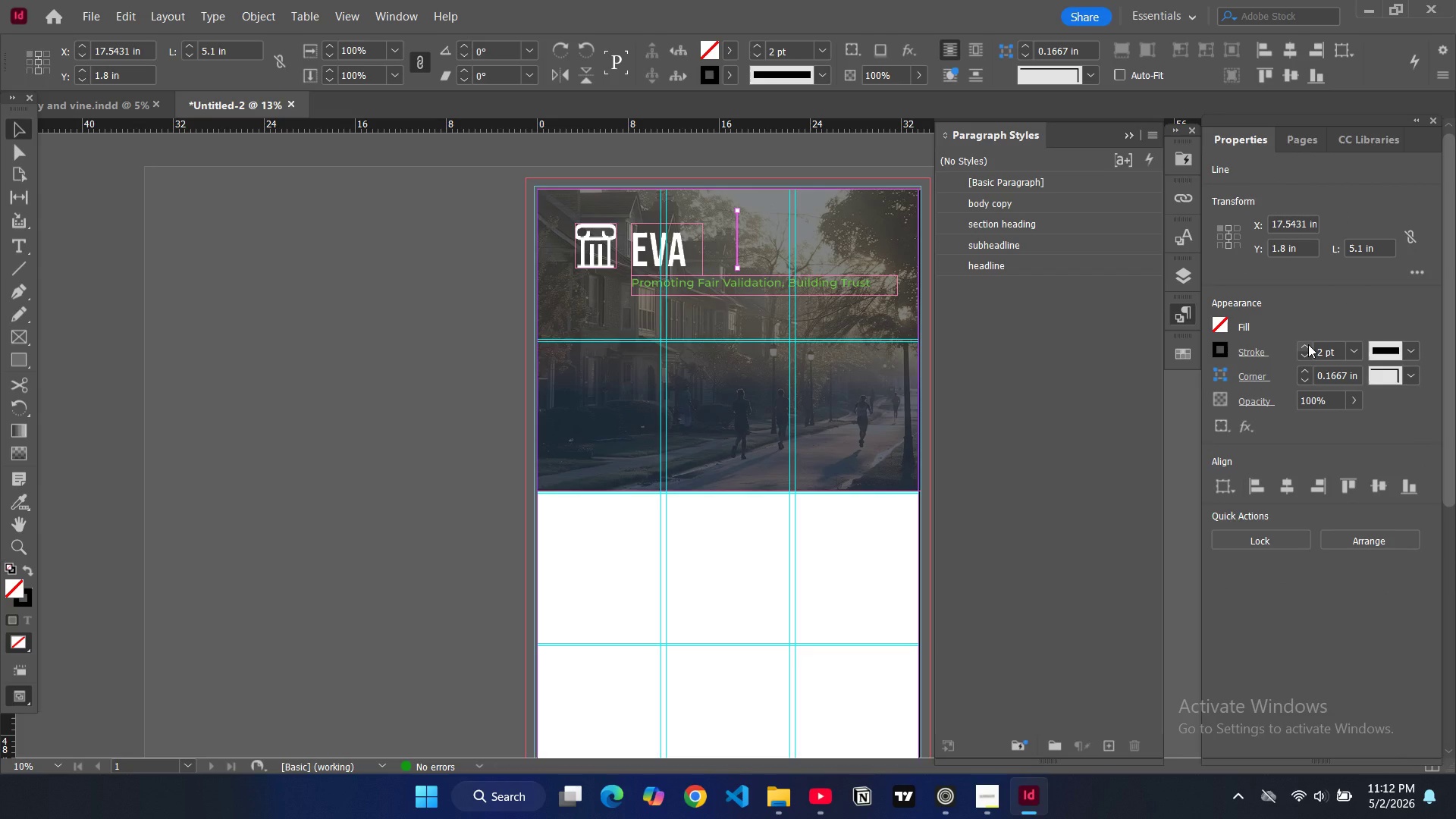 
left_click([1308, 344])
 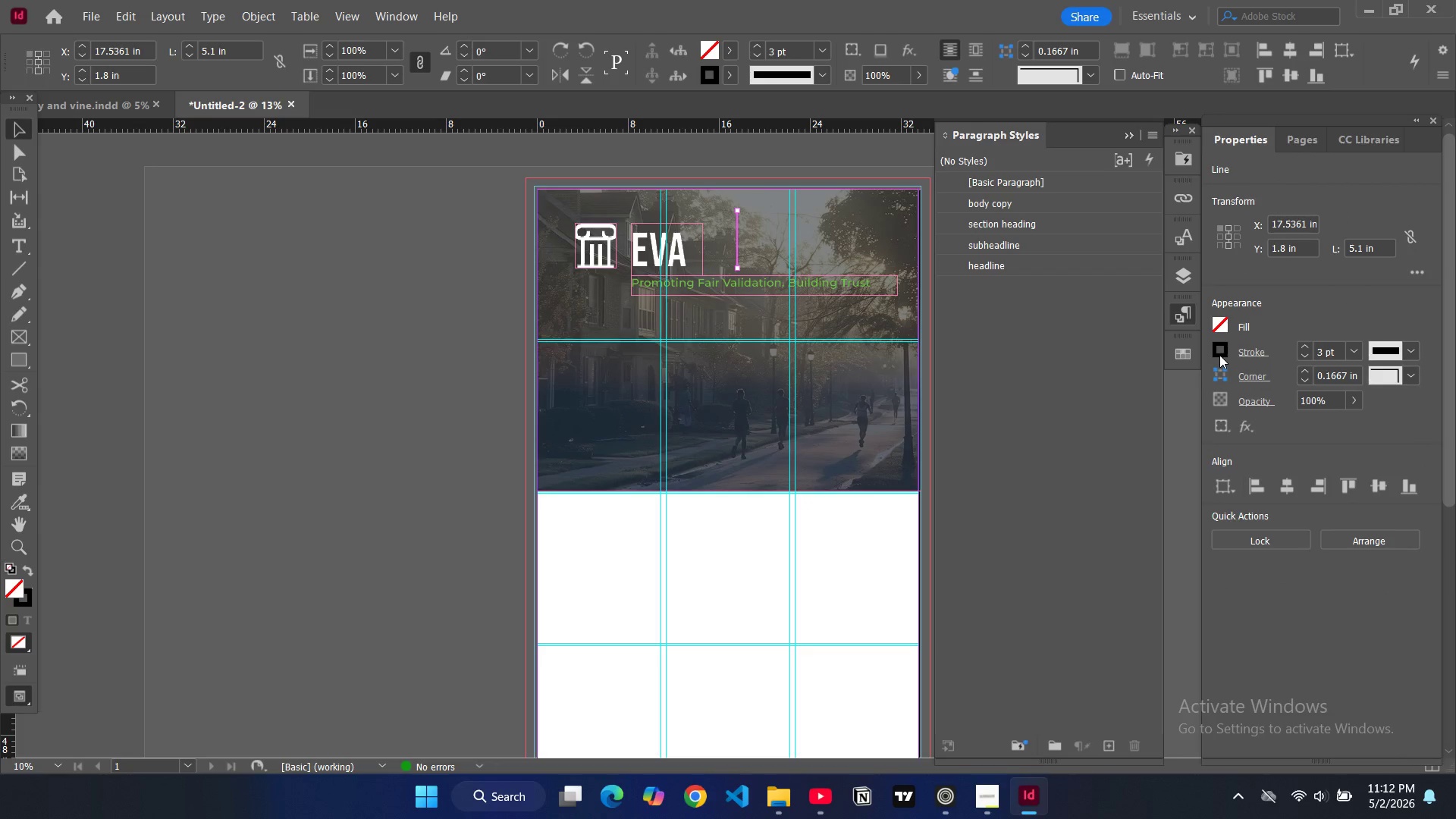 
left_click([1219, 355])
 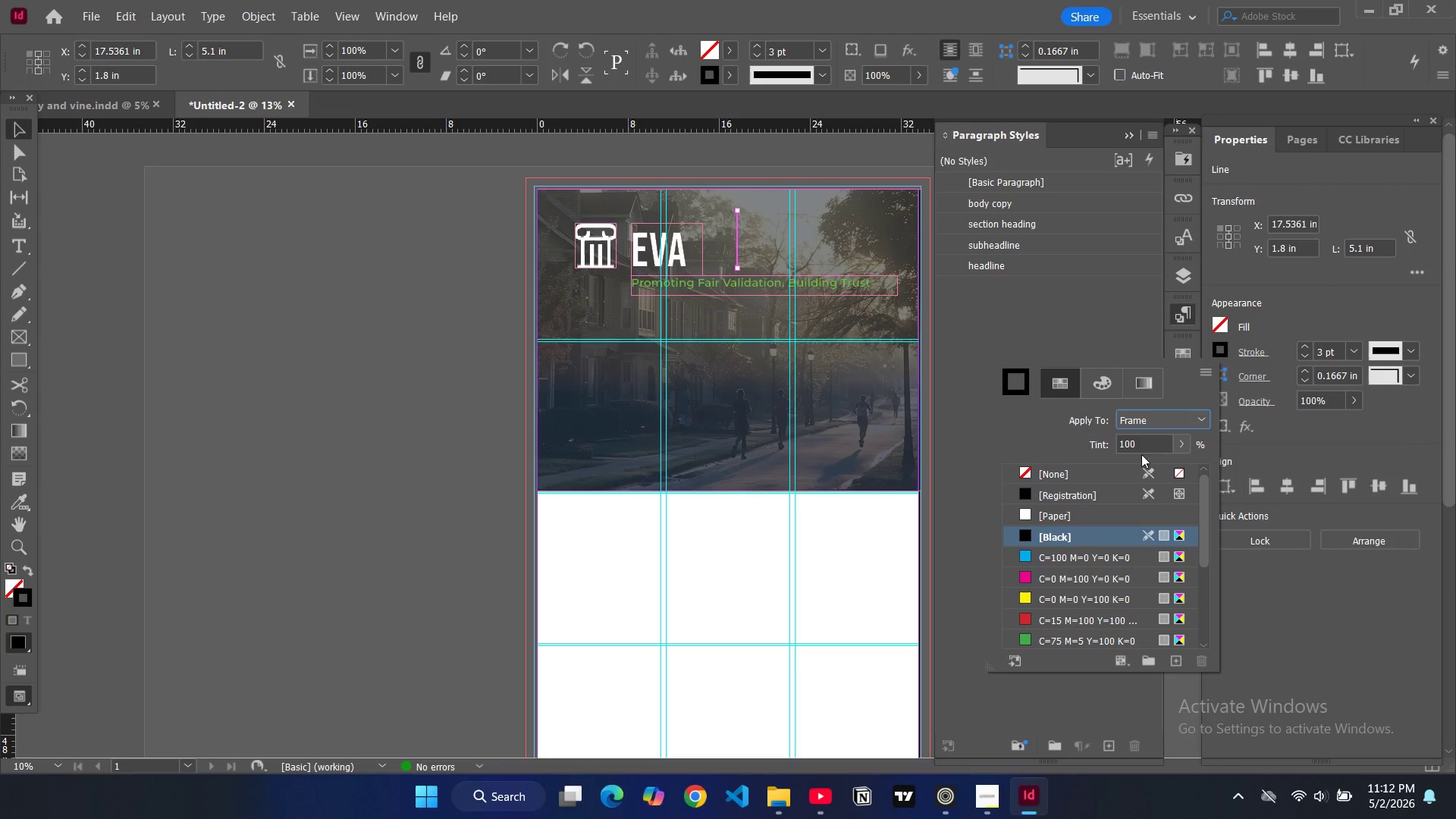 
scroll: coordinate [1036, 597], scroll_direction: down, amount: 9.0
 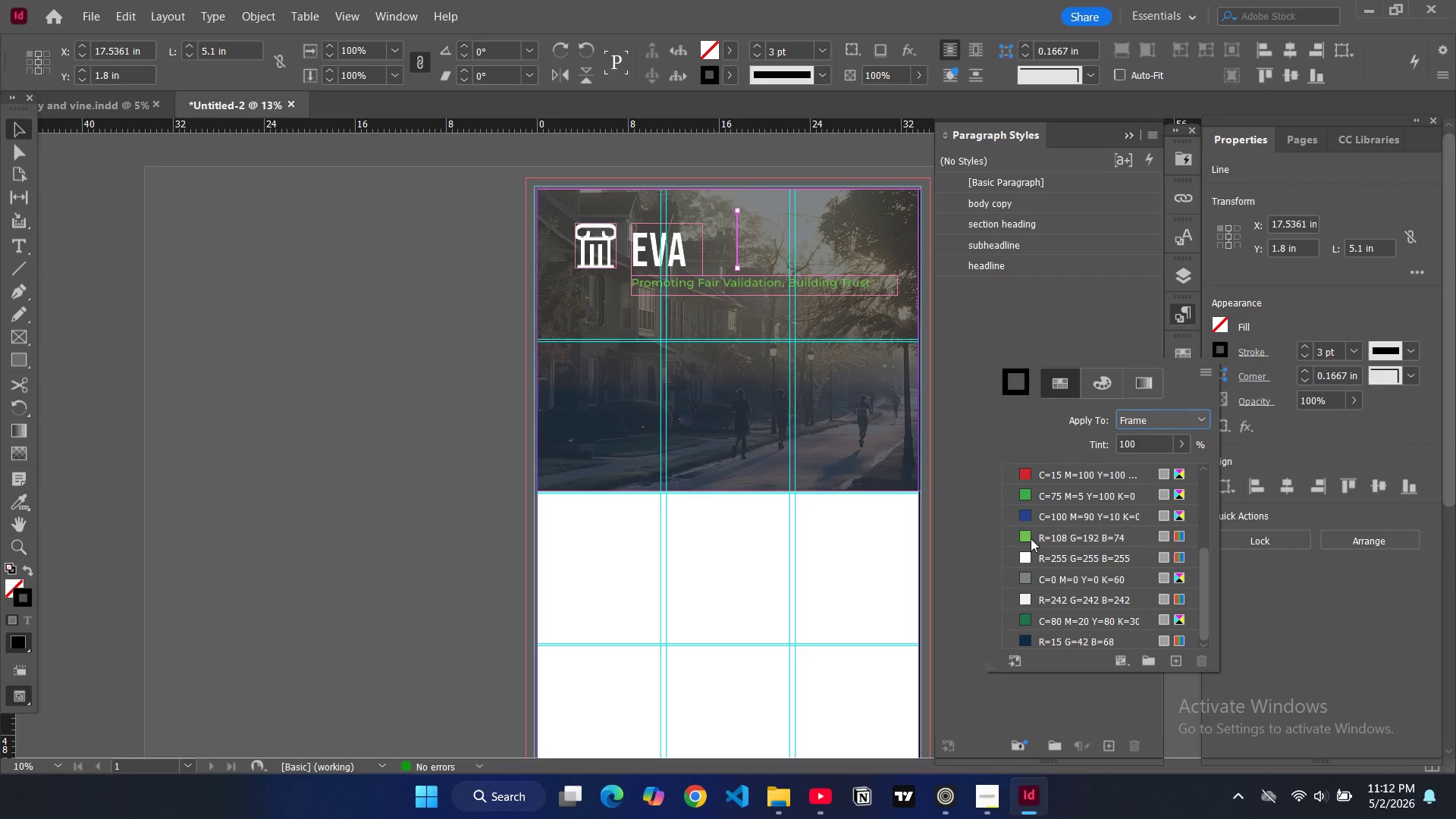 
left_click([1027, 536])
 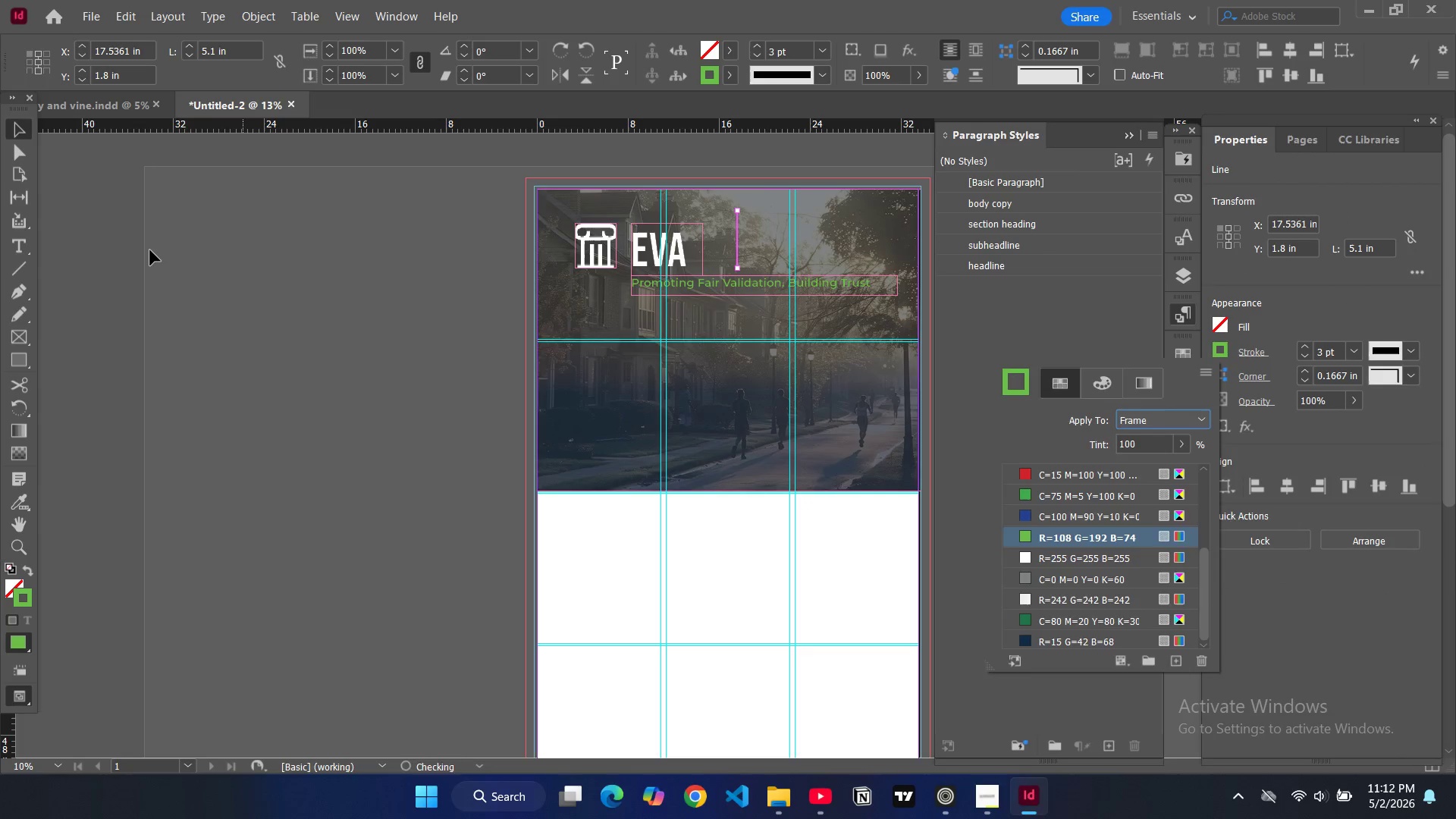 
left_click([150, 250])
 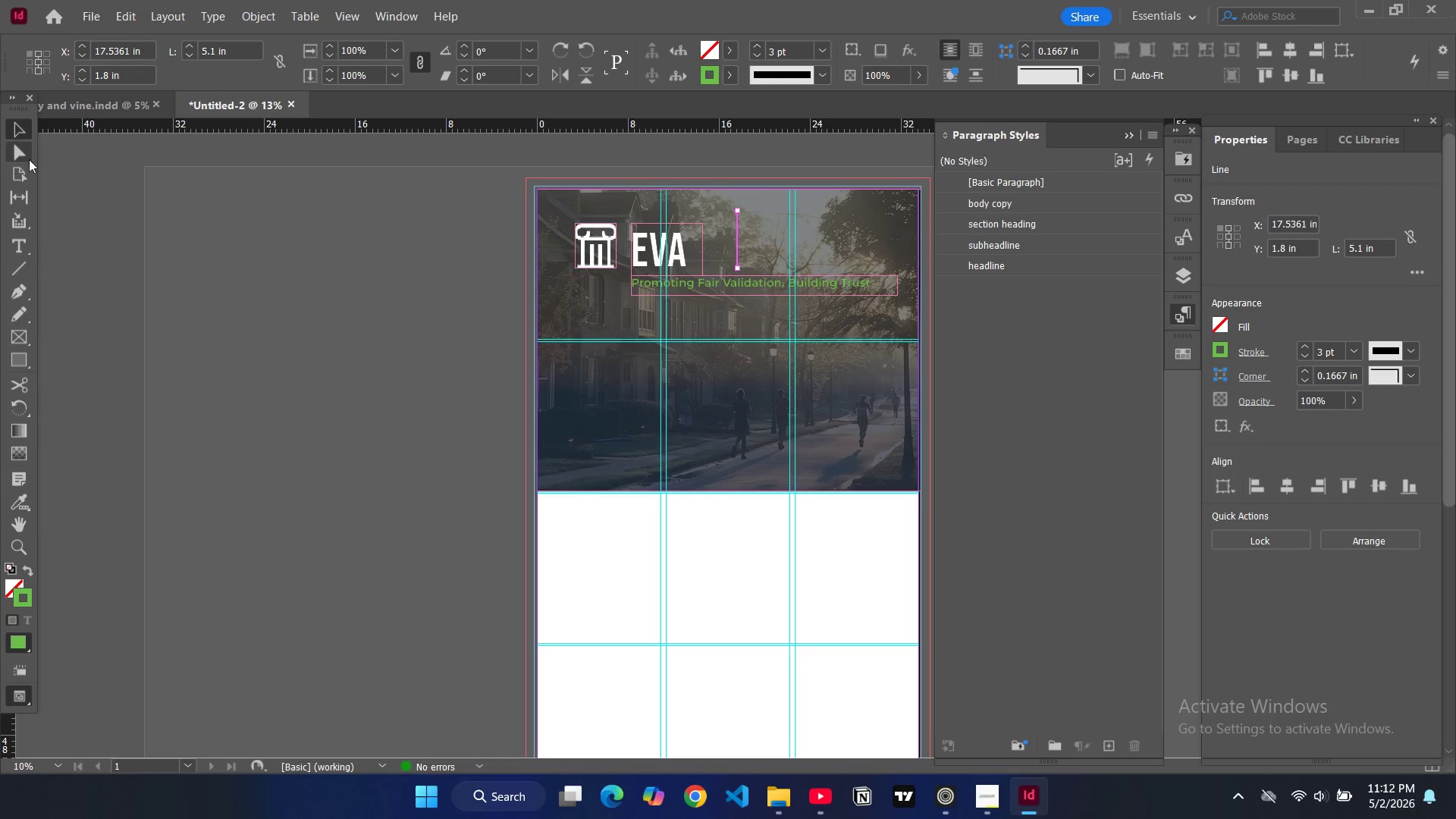 
left_click([149, 237])
 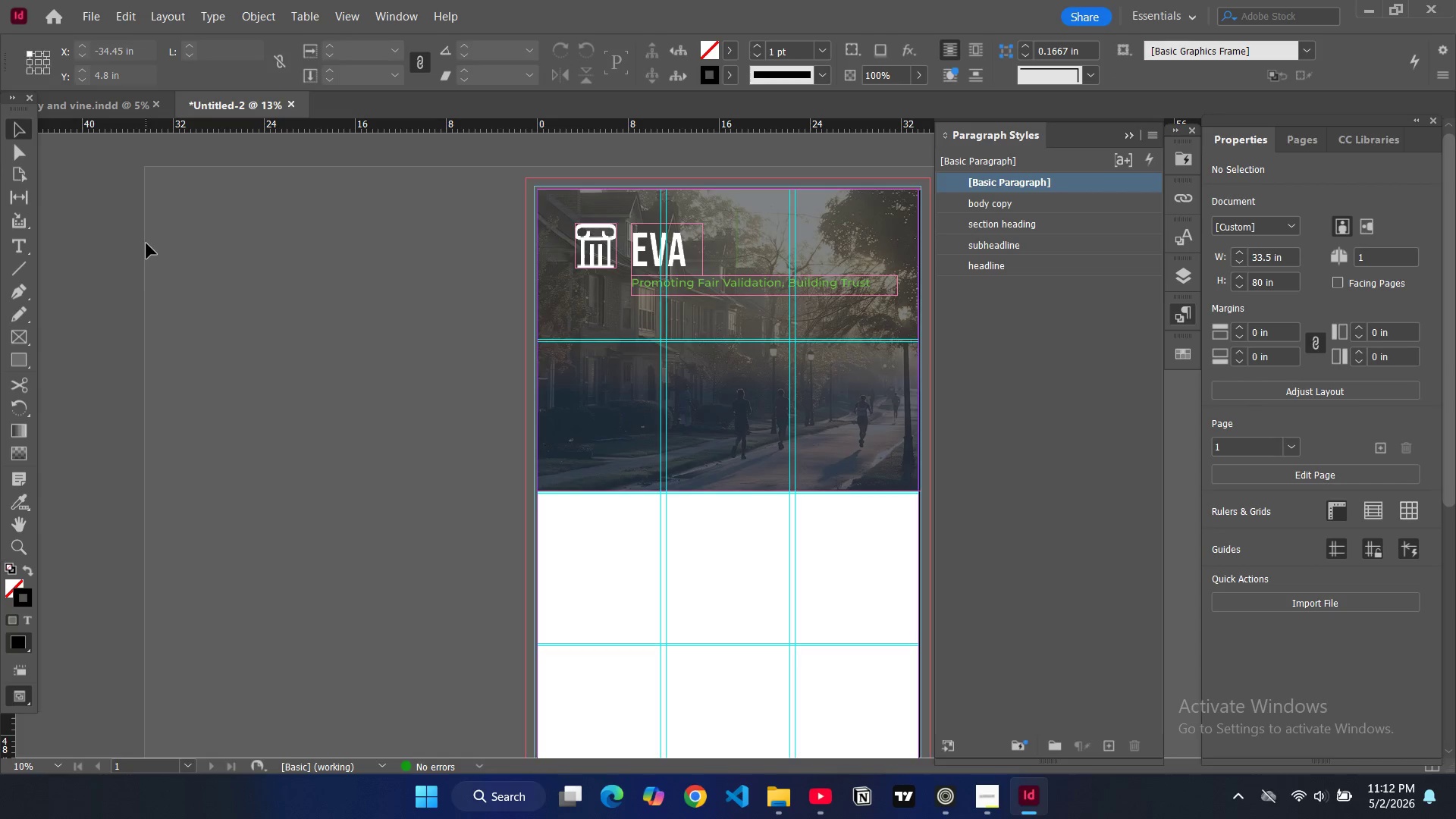 
key(W)
 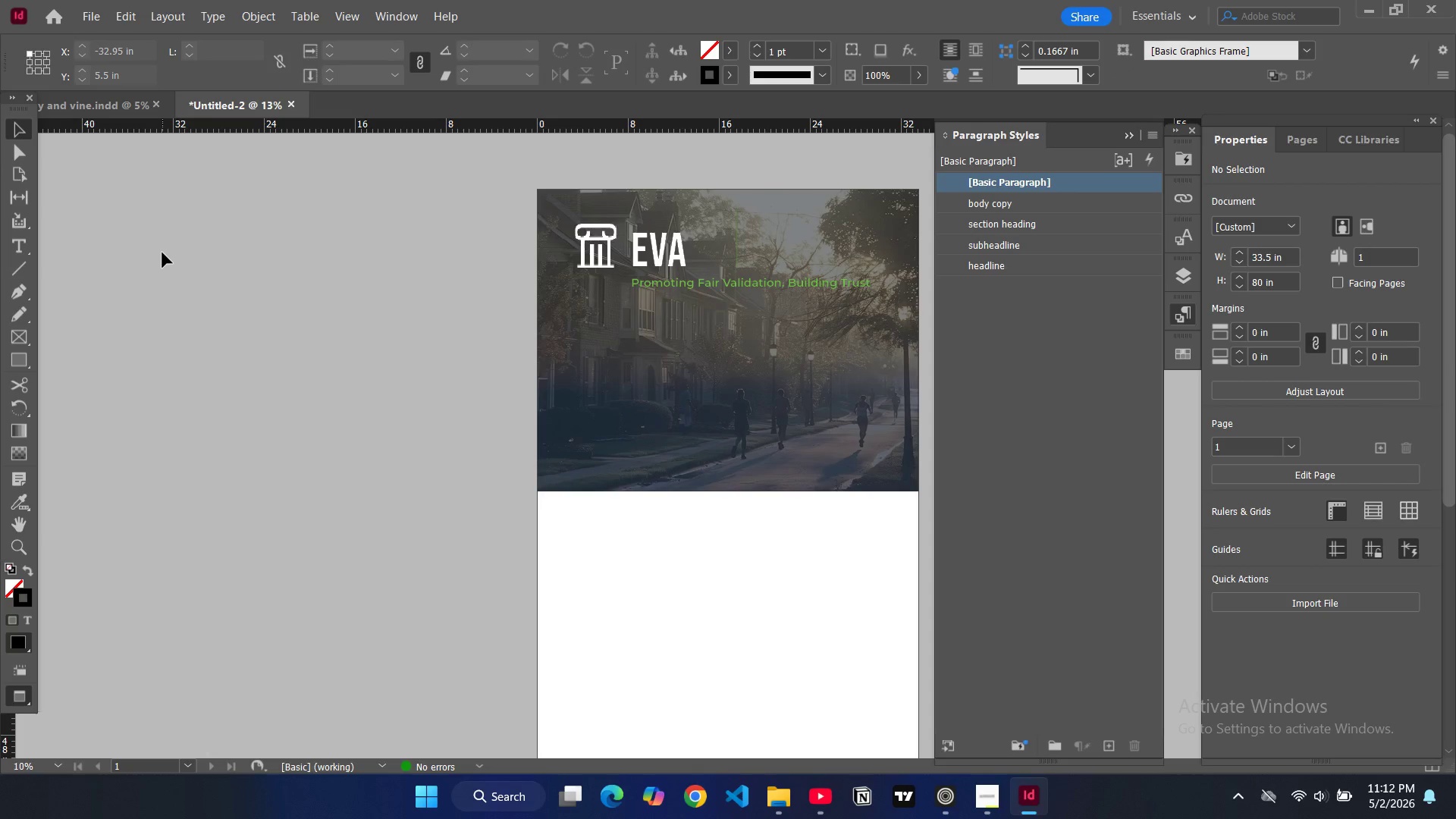 
key(W)
 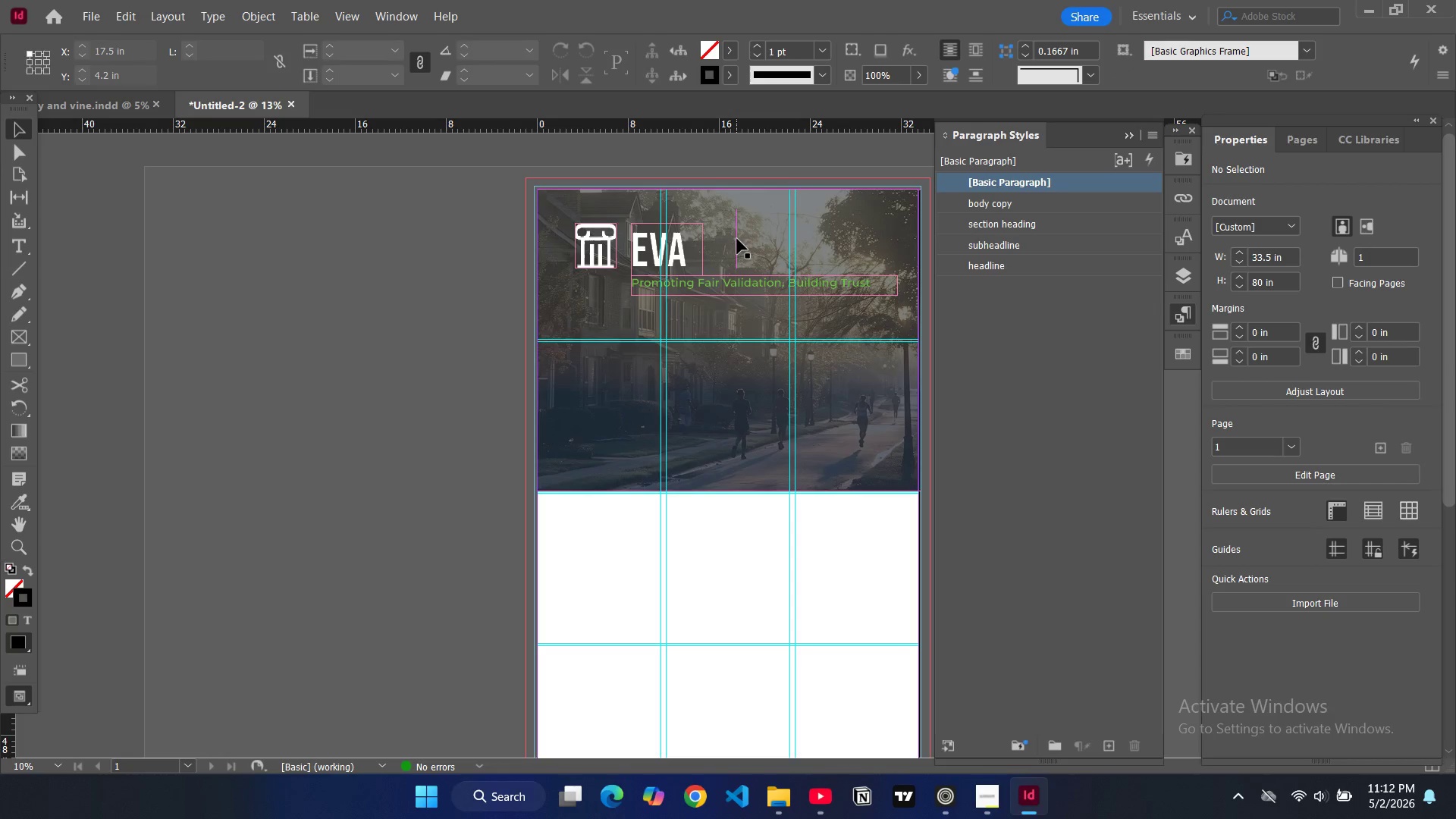 
left_click([737, 239])
 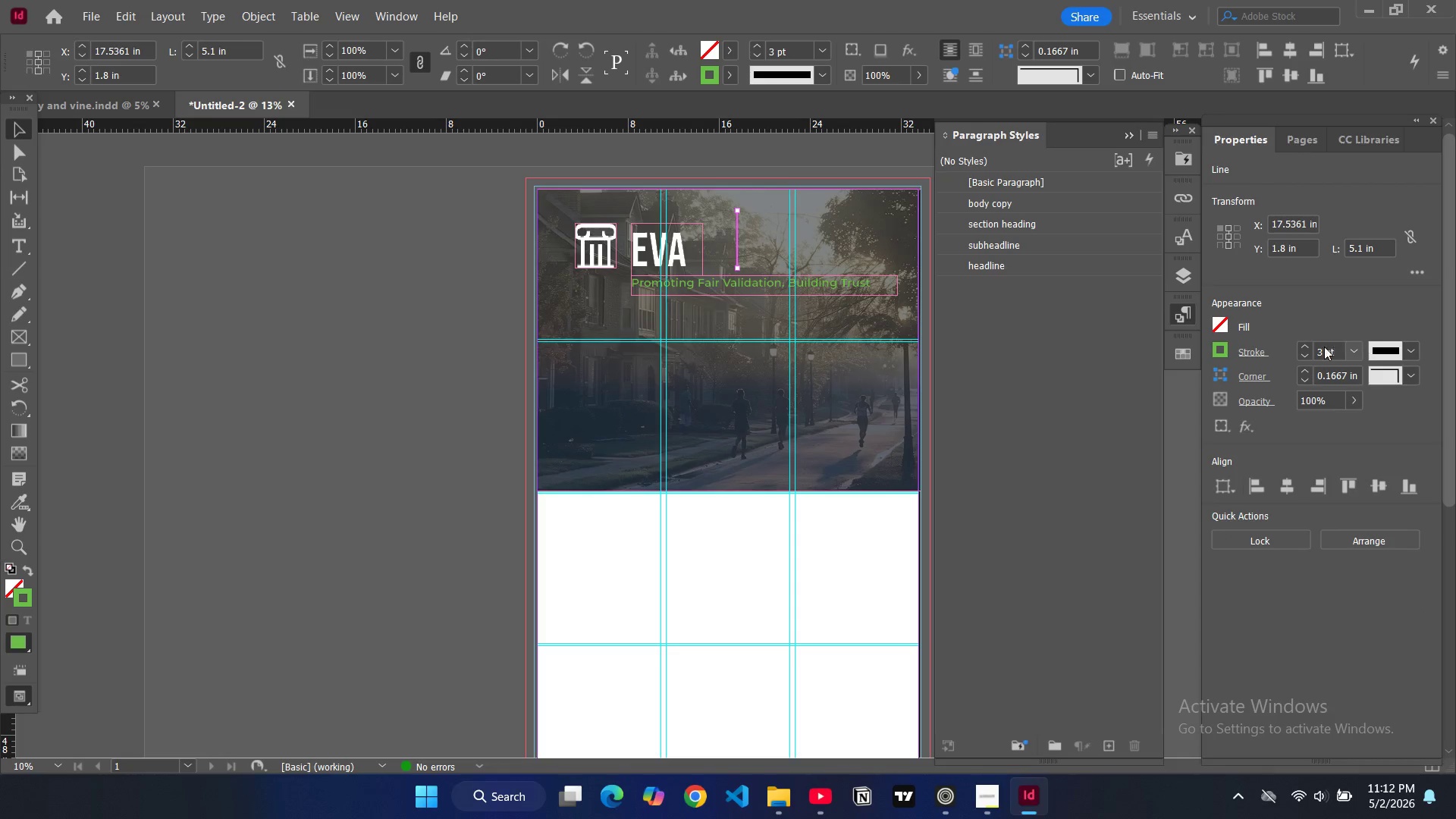 
double_click([1310, 345])
 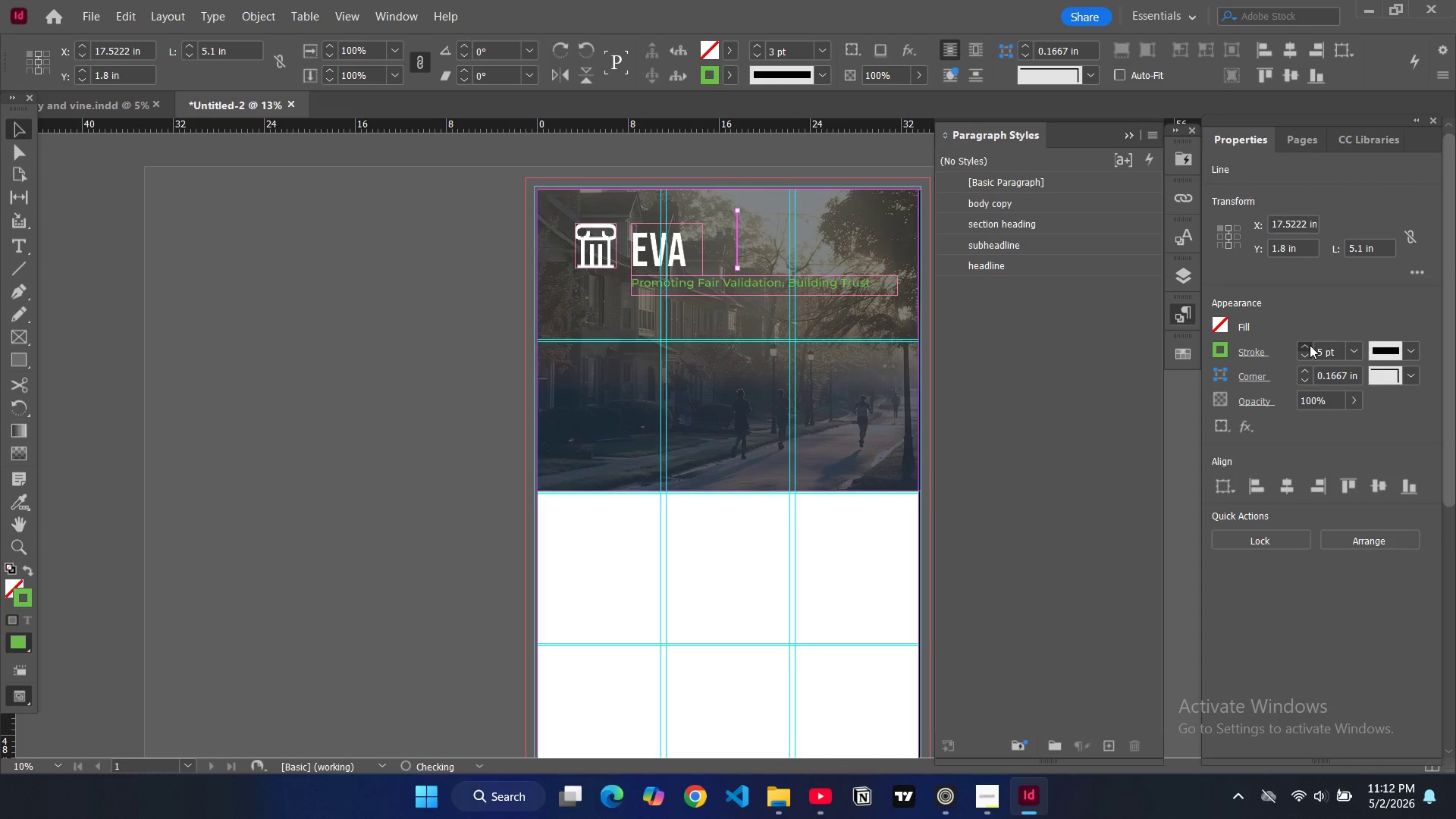 
triple_click([1310, 345])
 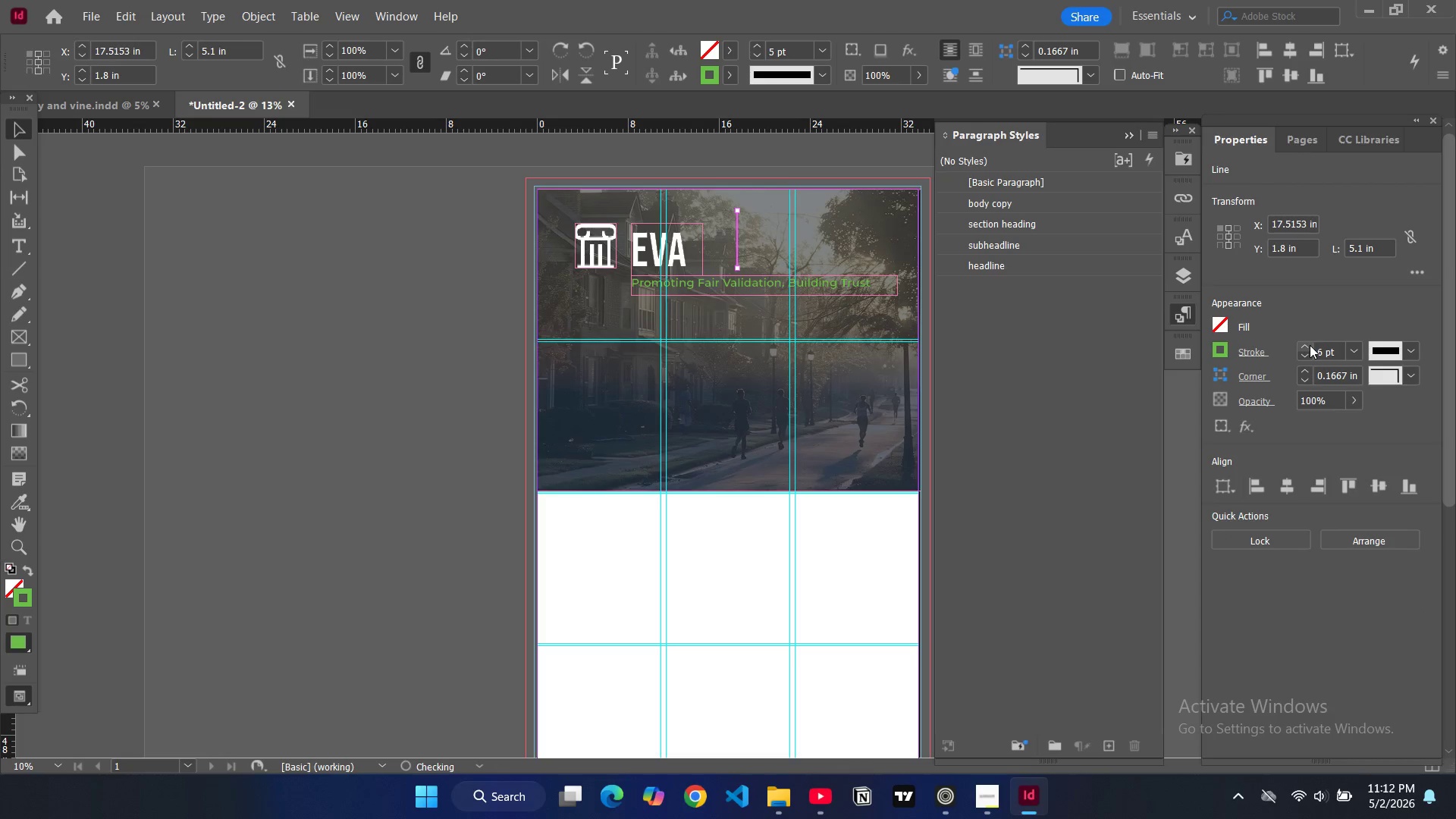 
triple_click([1310, 345])
 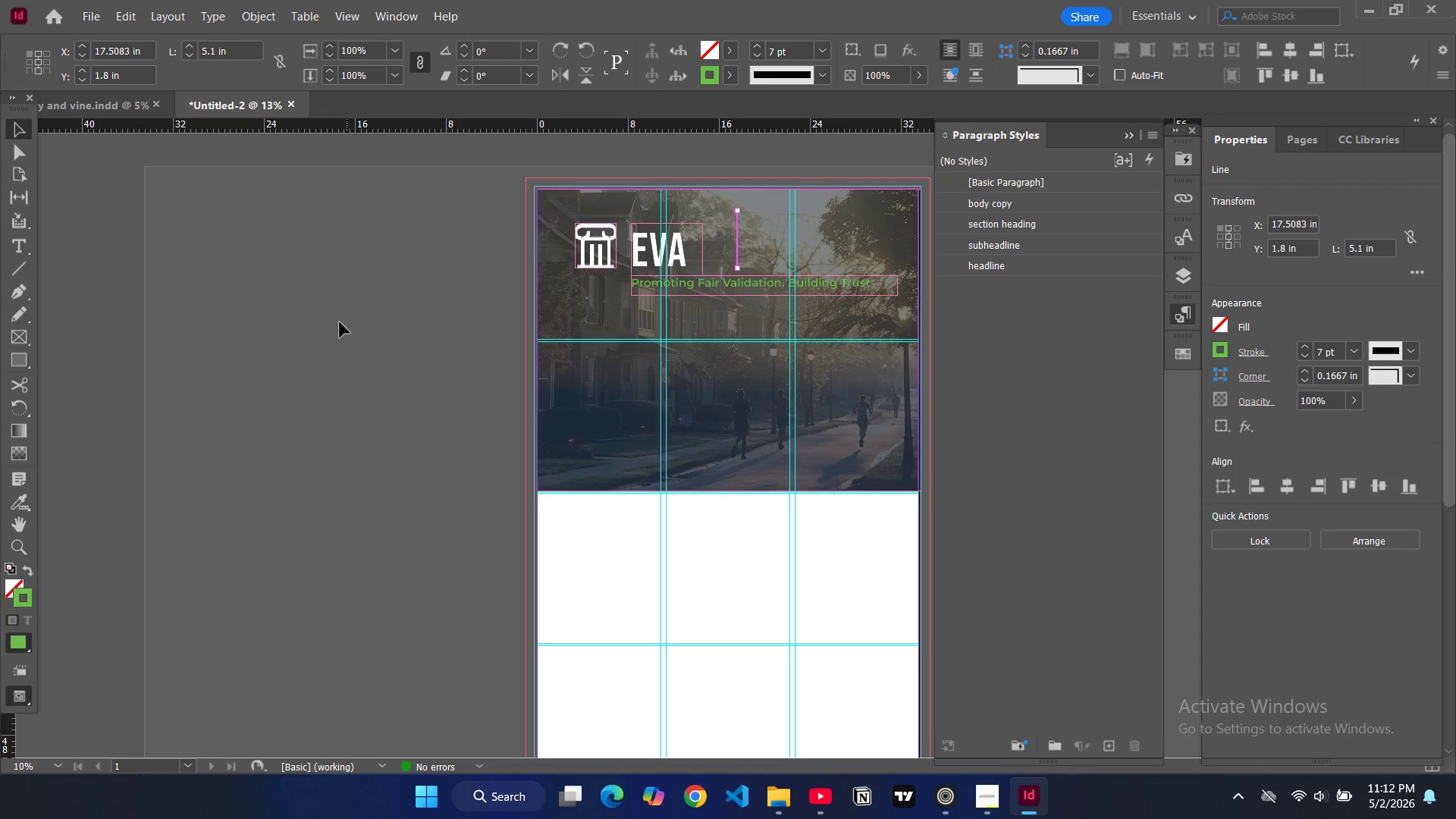 
left_click([337, 308])
 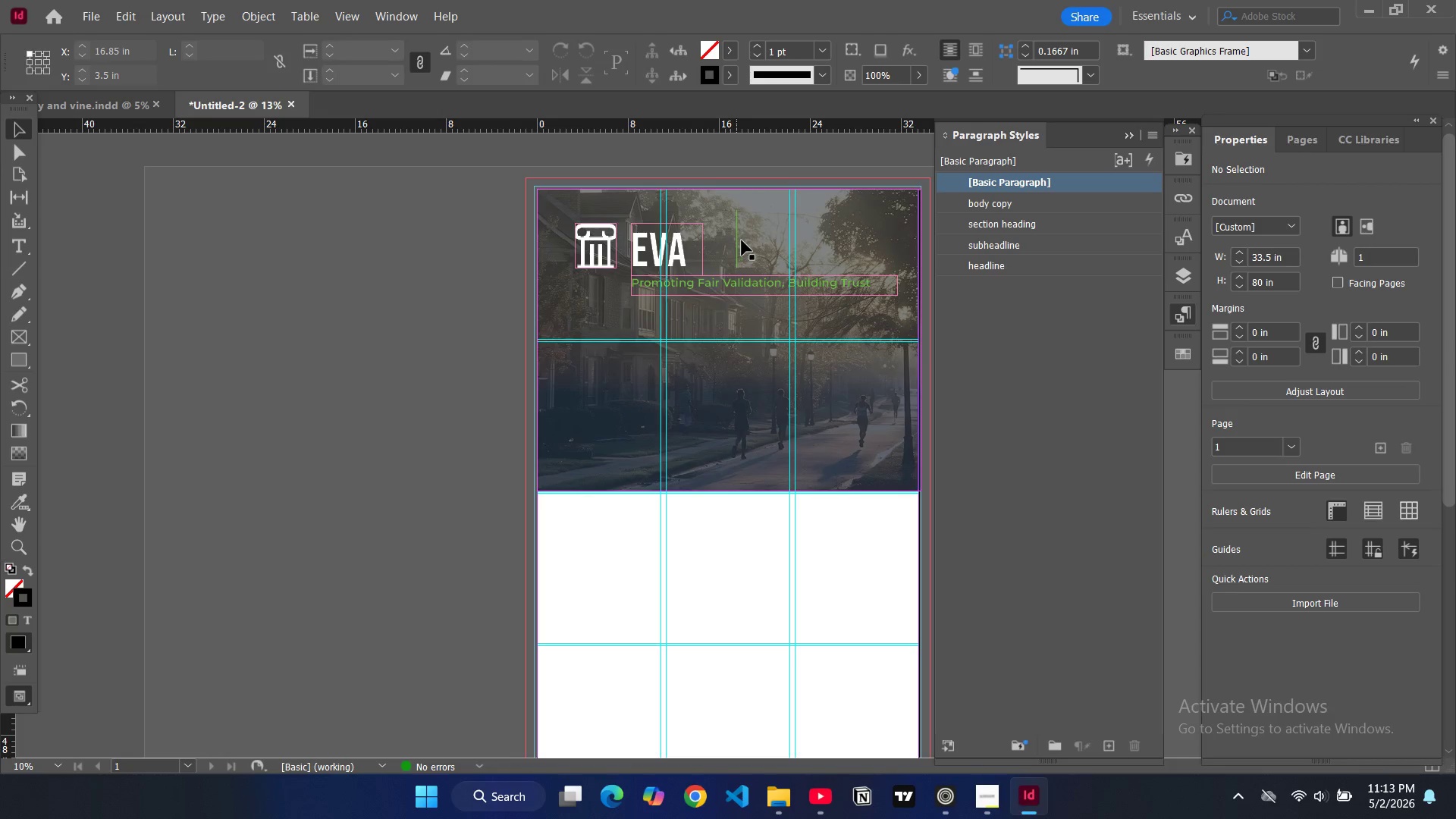 
left_click([737, 241])
 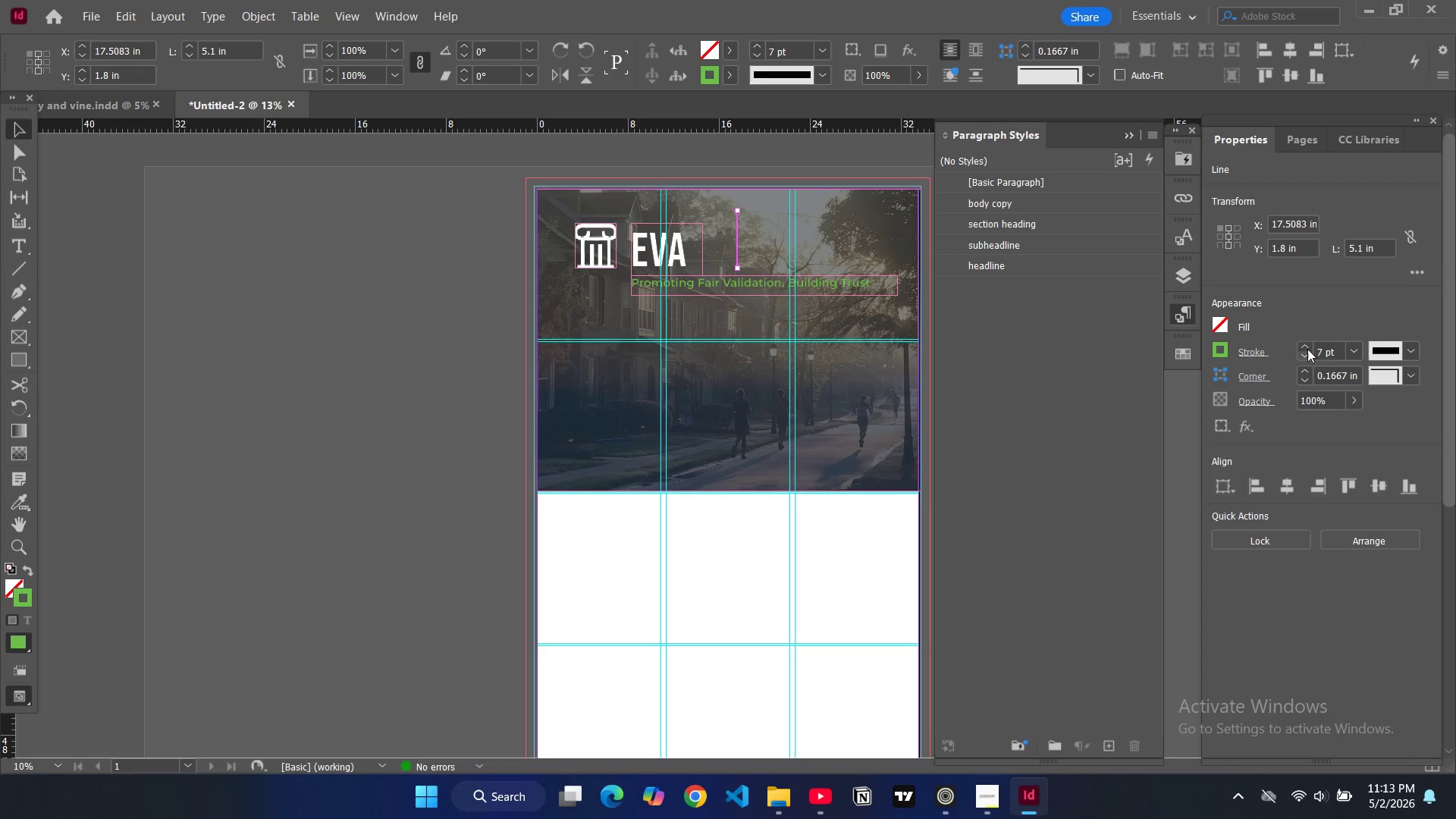 
double_click([1307, 346])
 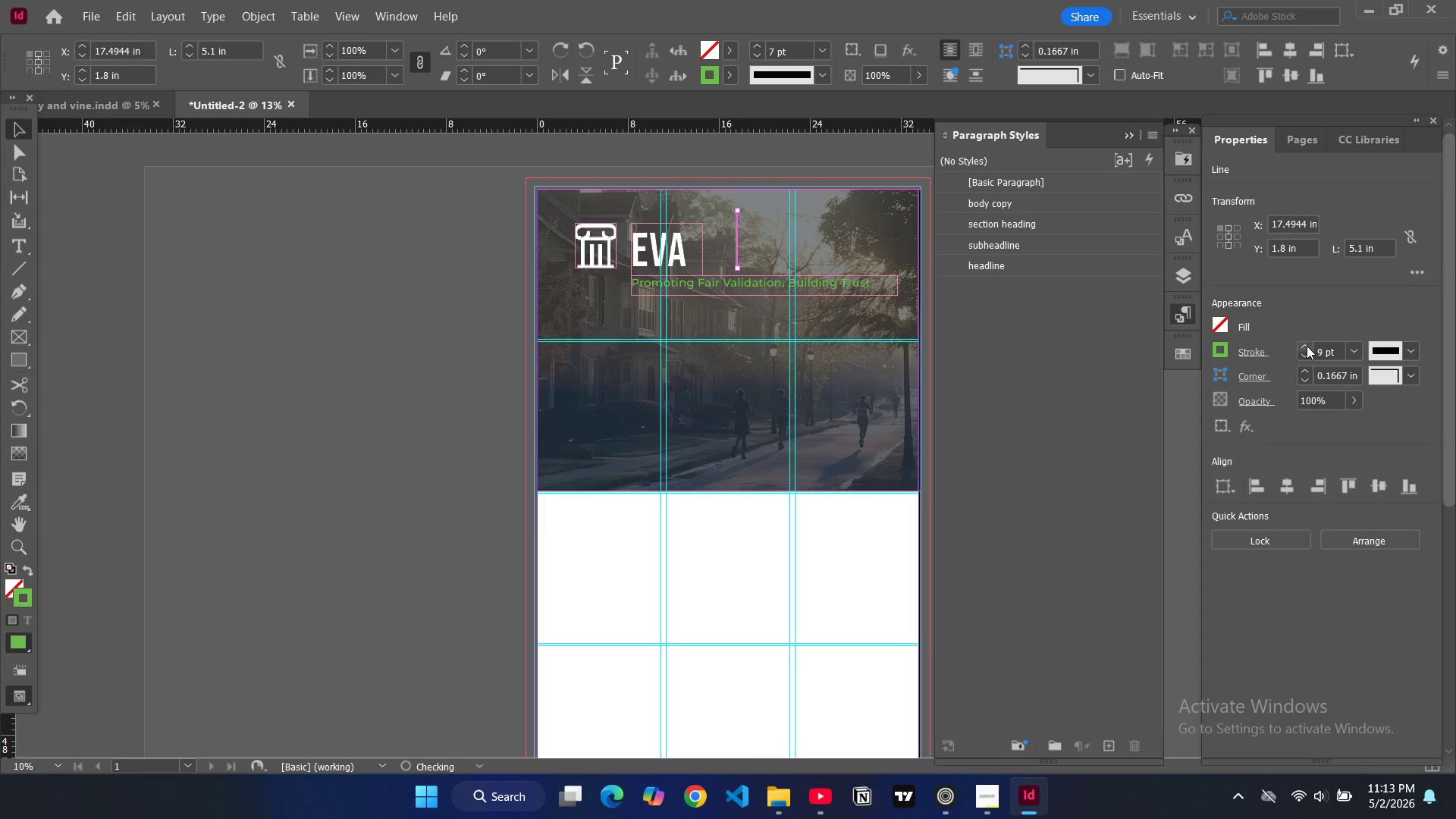 
triple_click([1307, 346])
 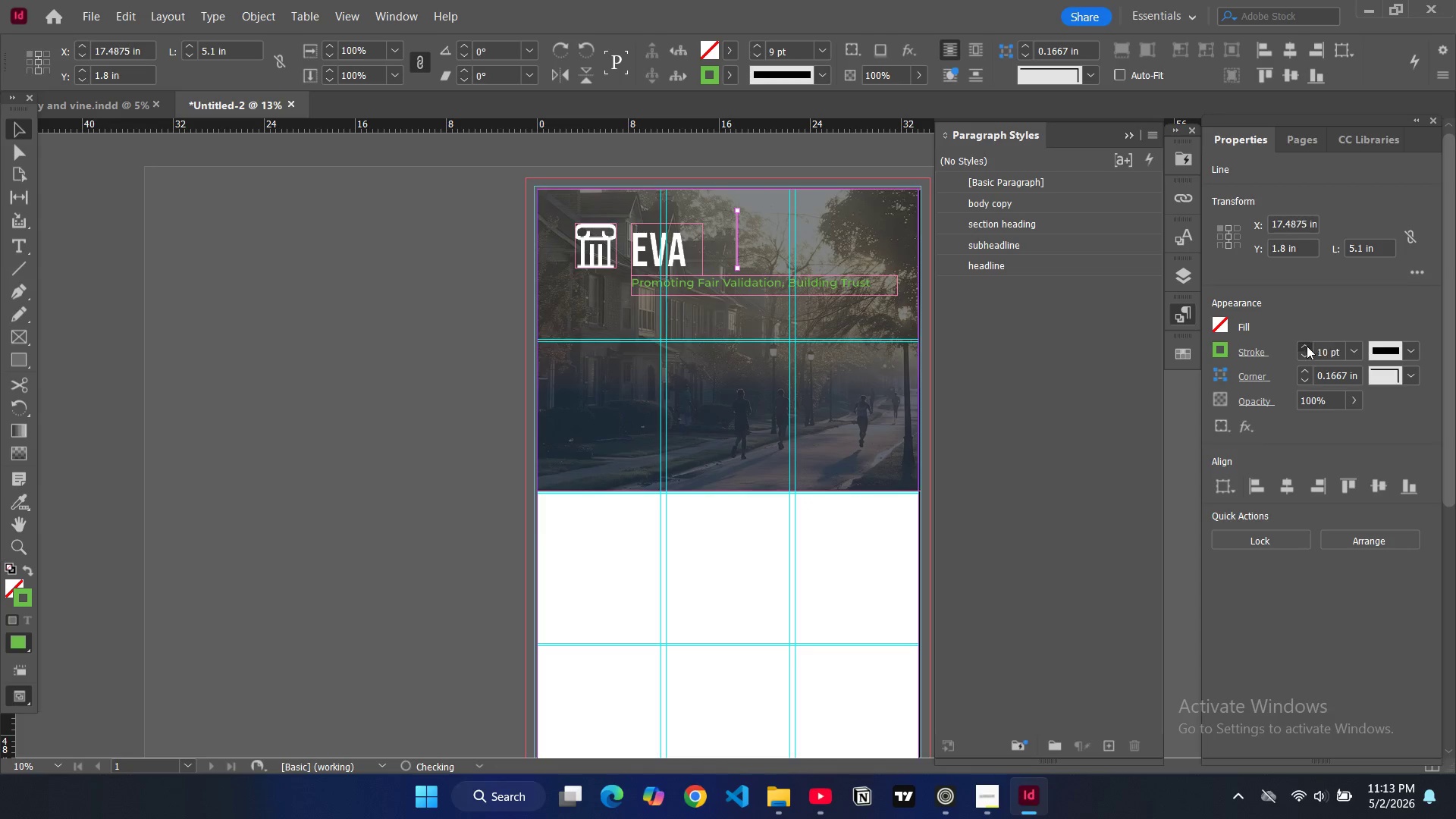 
triple_click([1307, 346])
 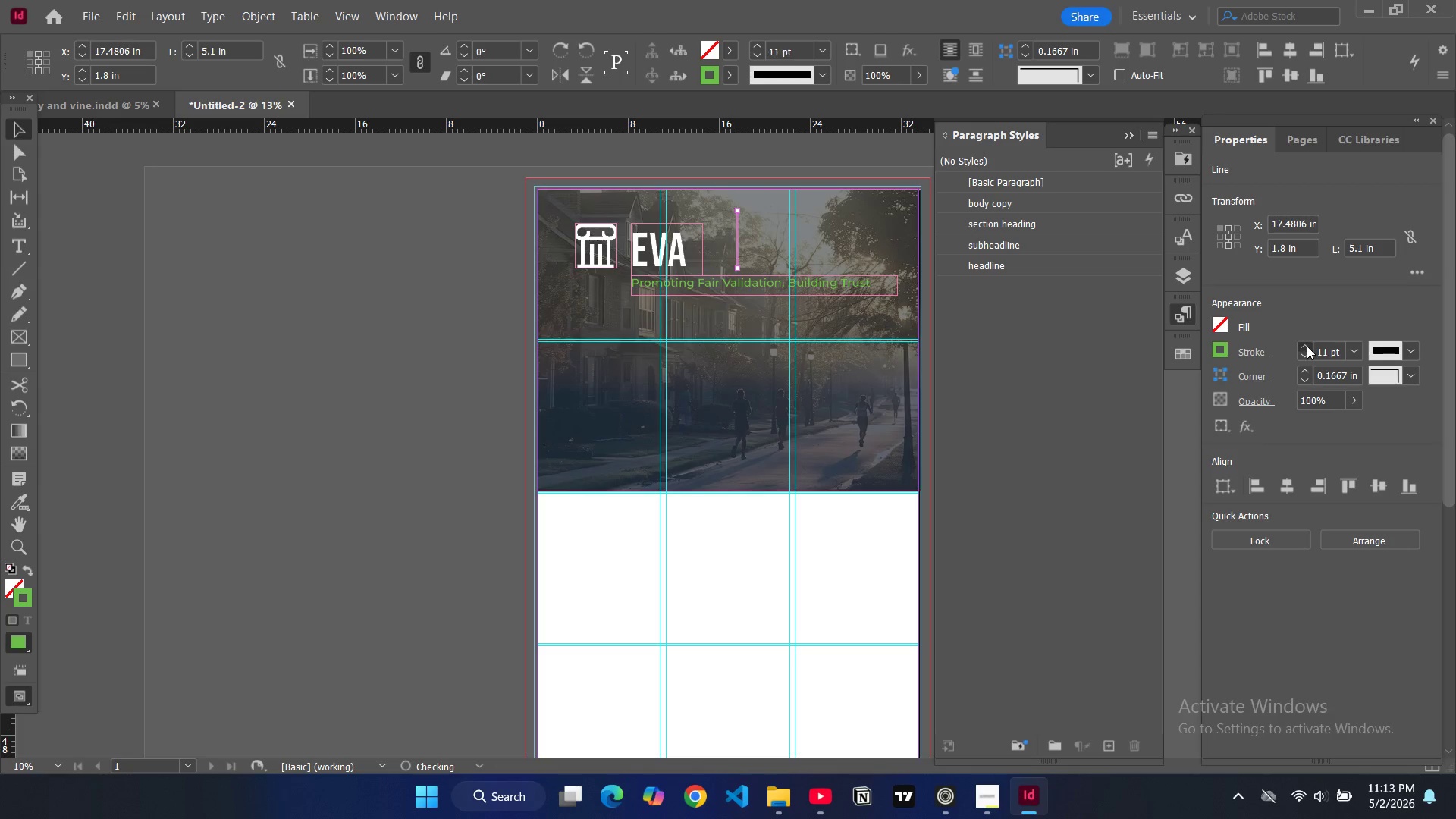 
triple_click([1307, 346])
 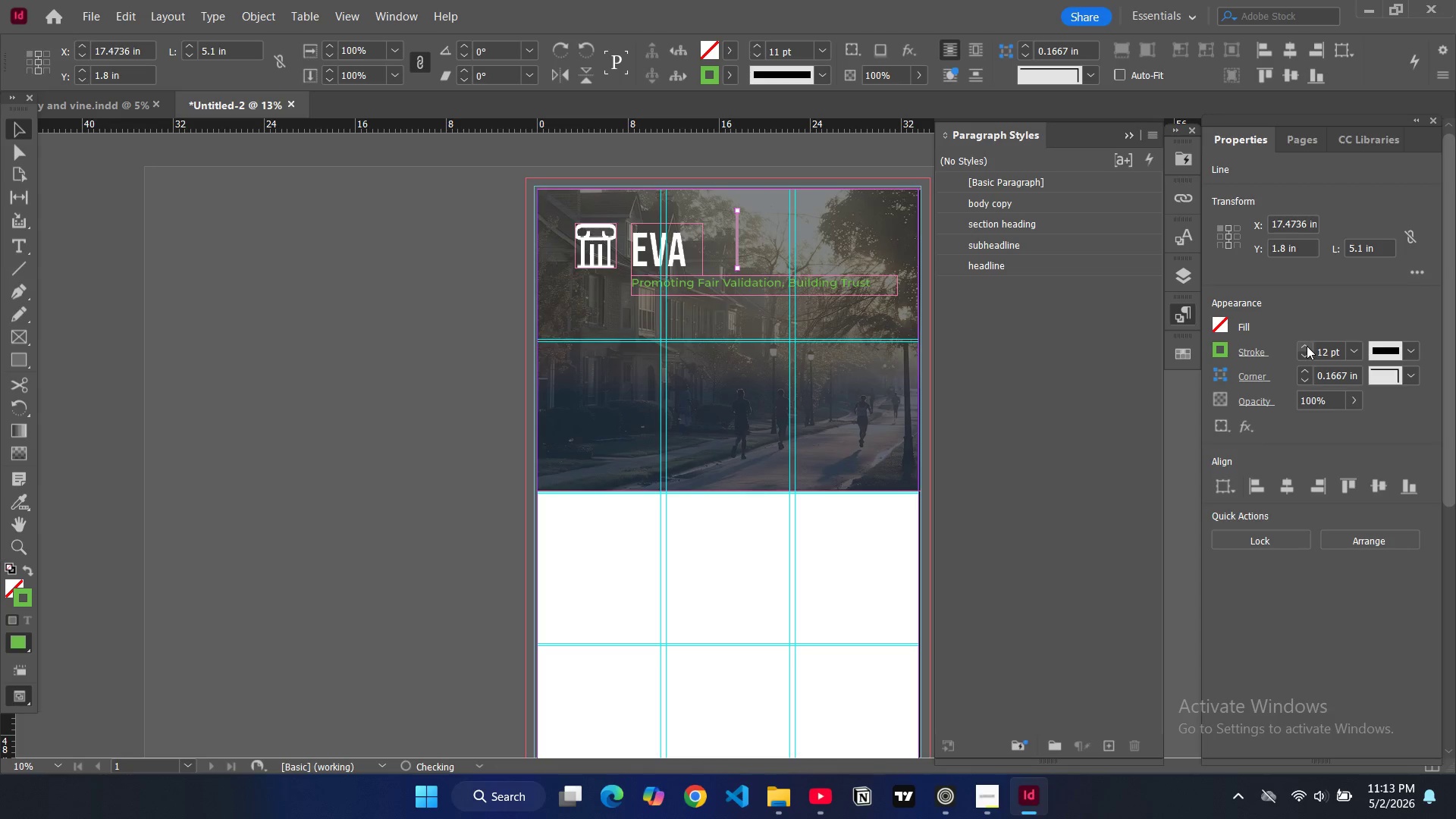 
triple_click([1307, 346])
 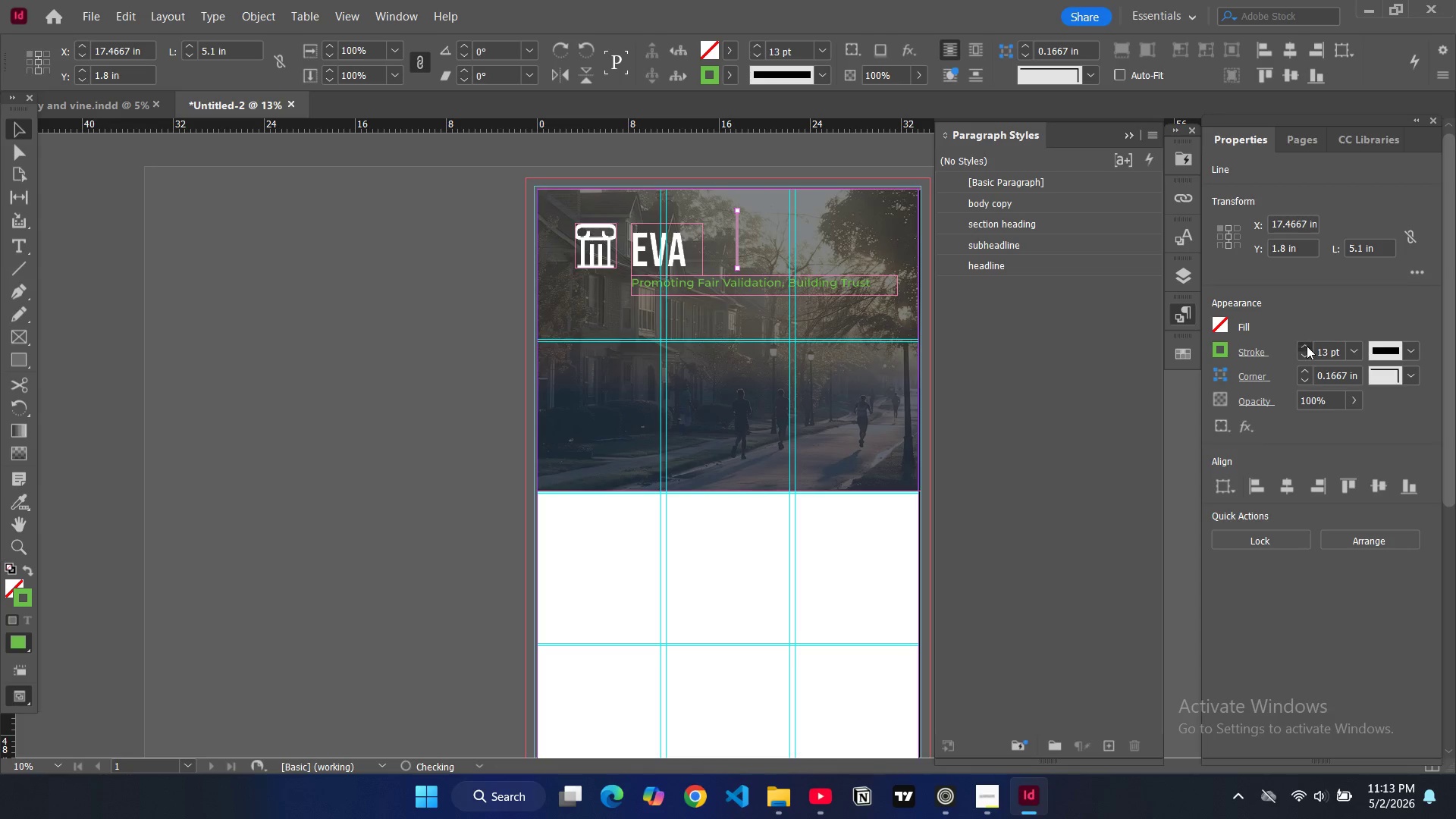 
triple_click([1307, 346])
 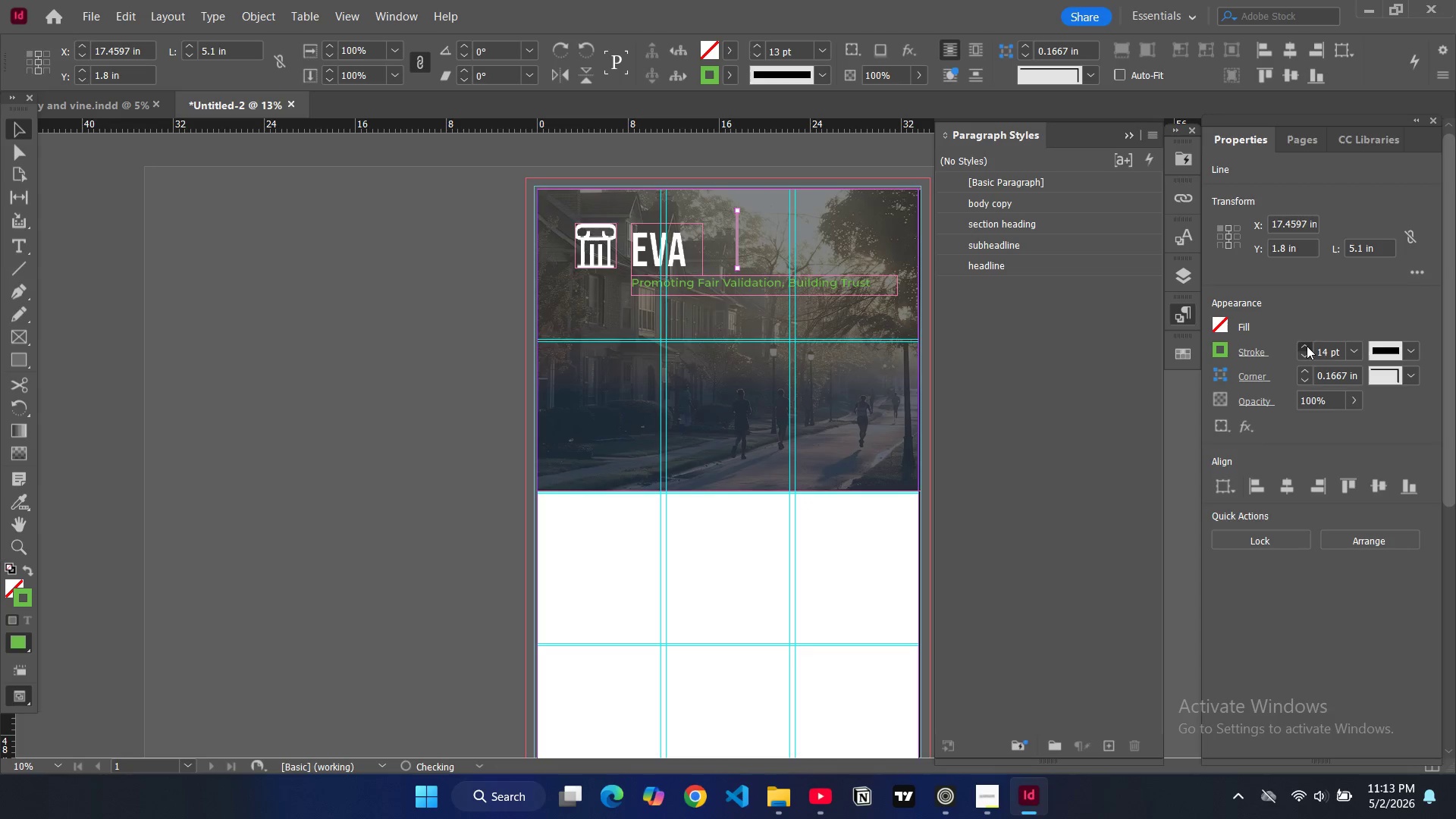 
triple_click([1307, 346])
 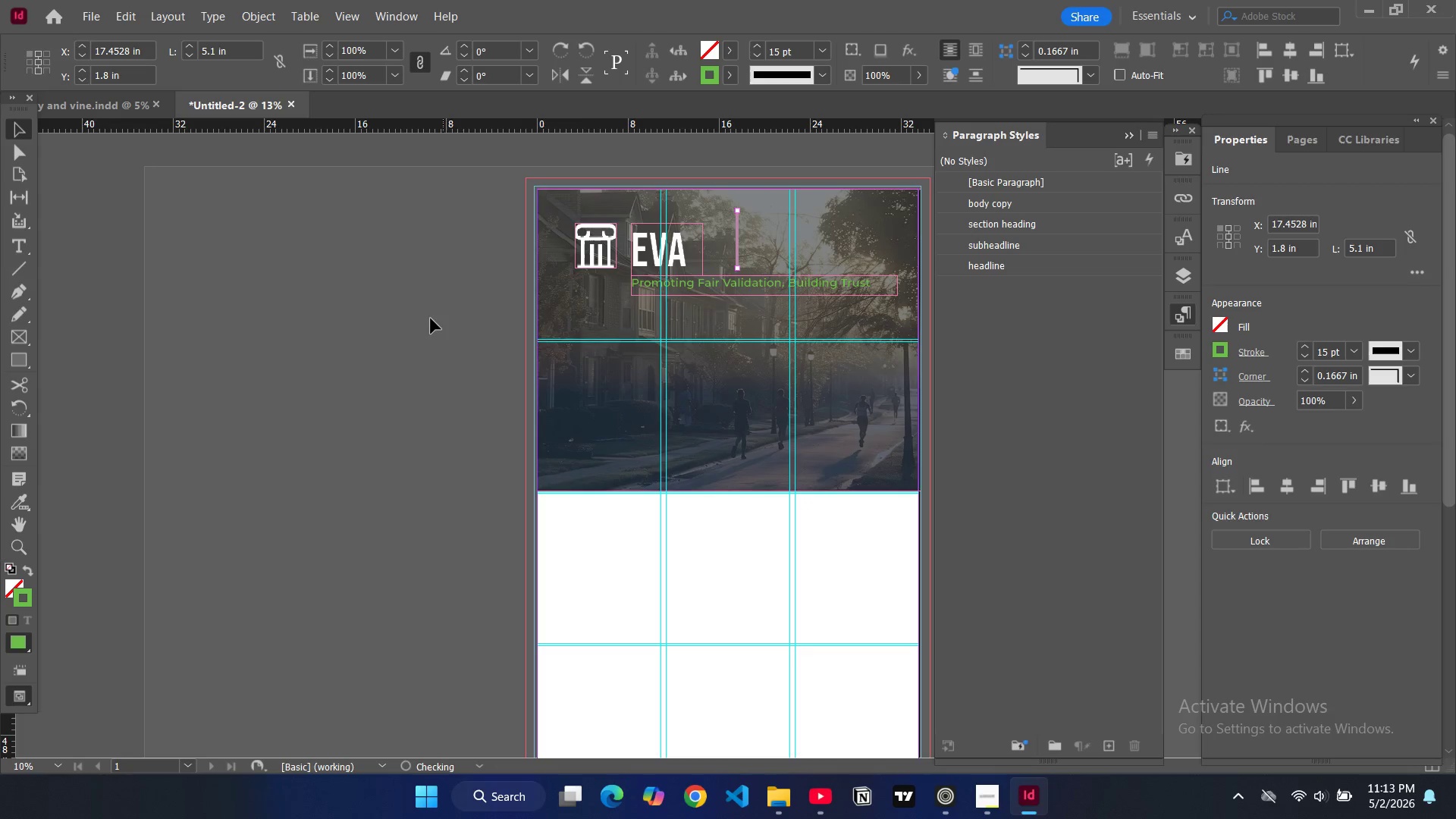 
left_click([431, 318])
 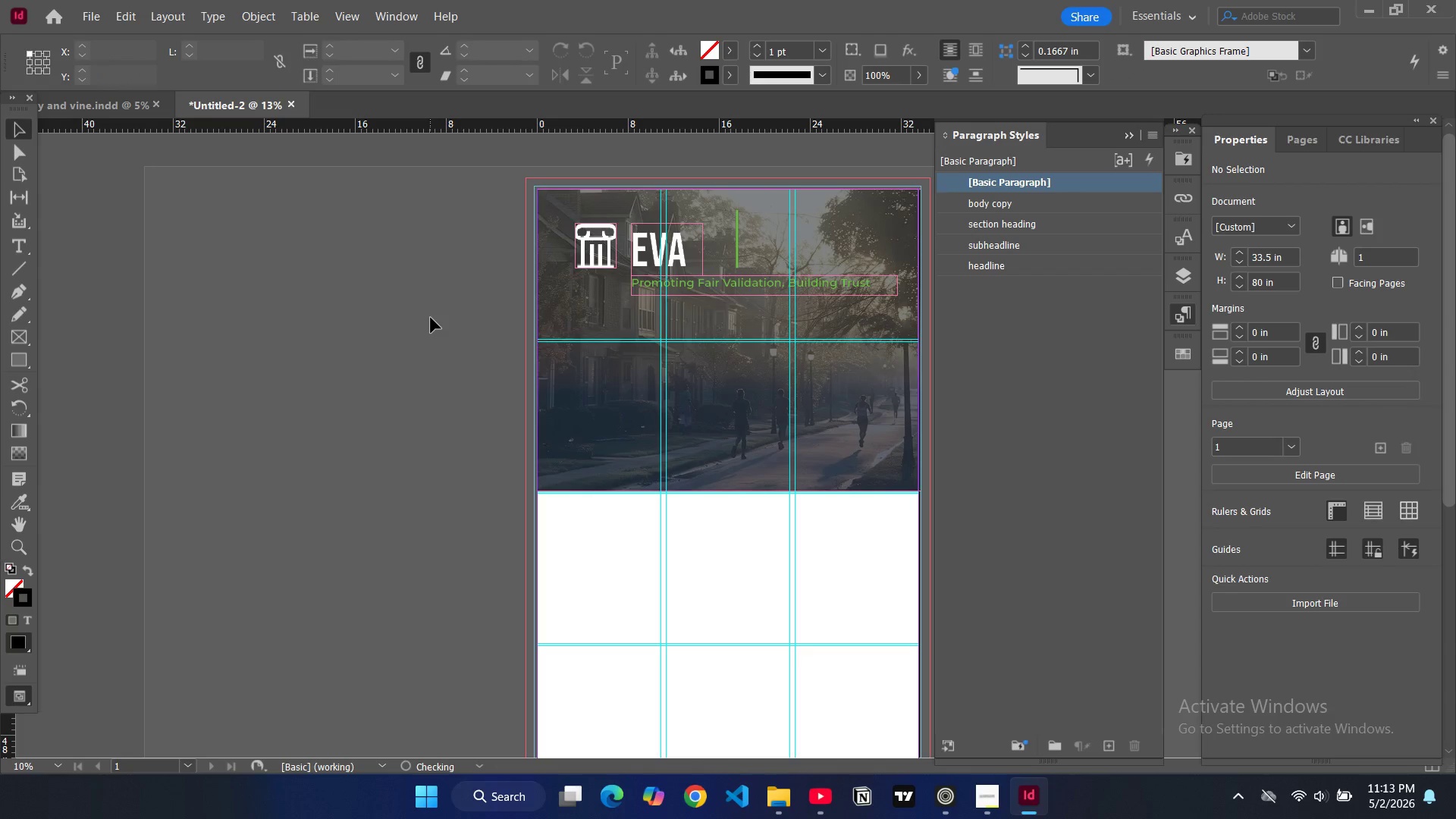 
type(ww)
 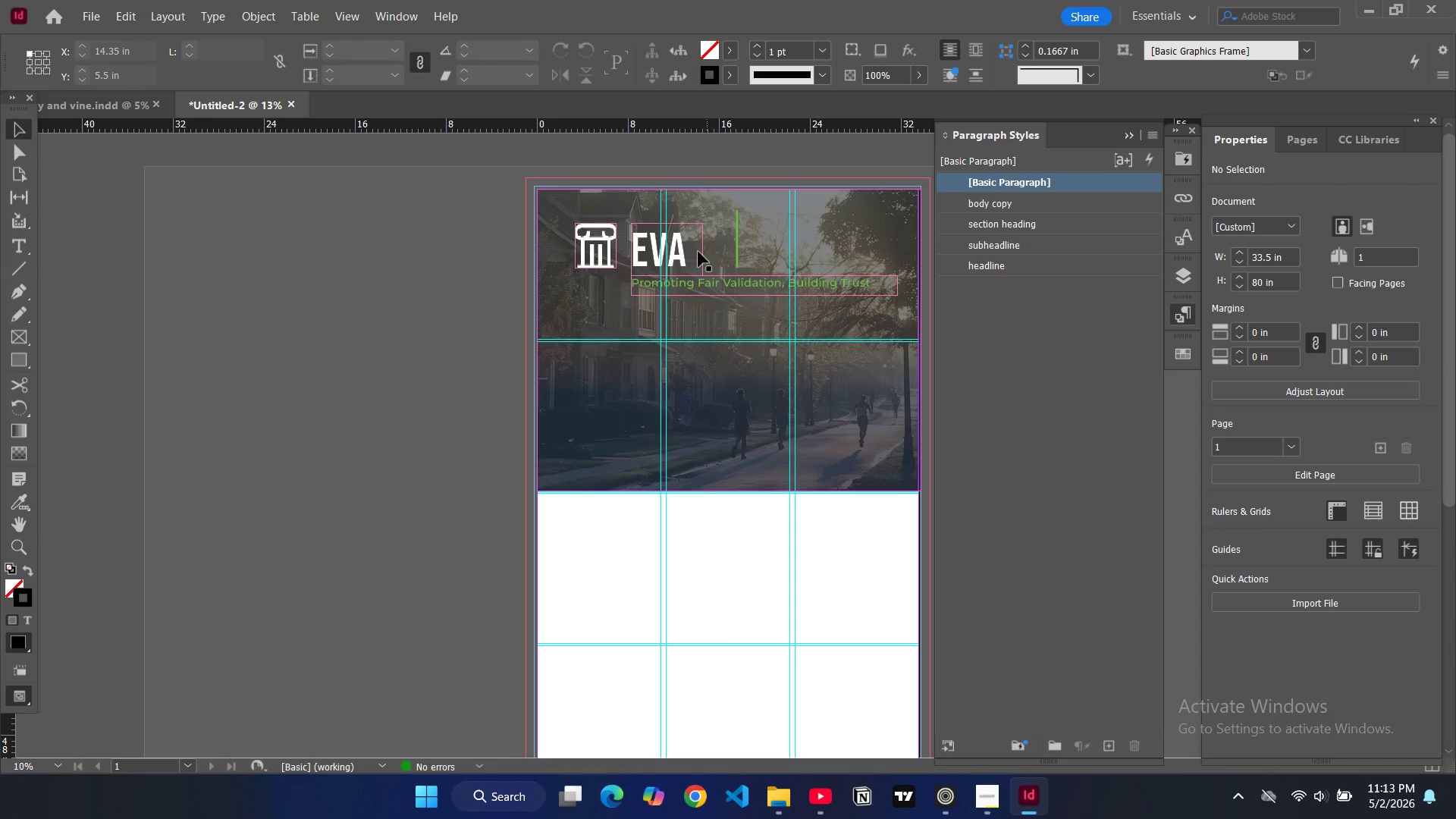 
left_click([692, 251])
 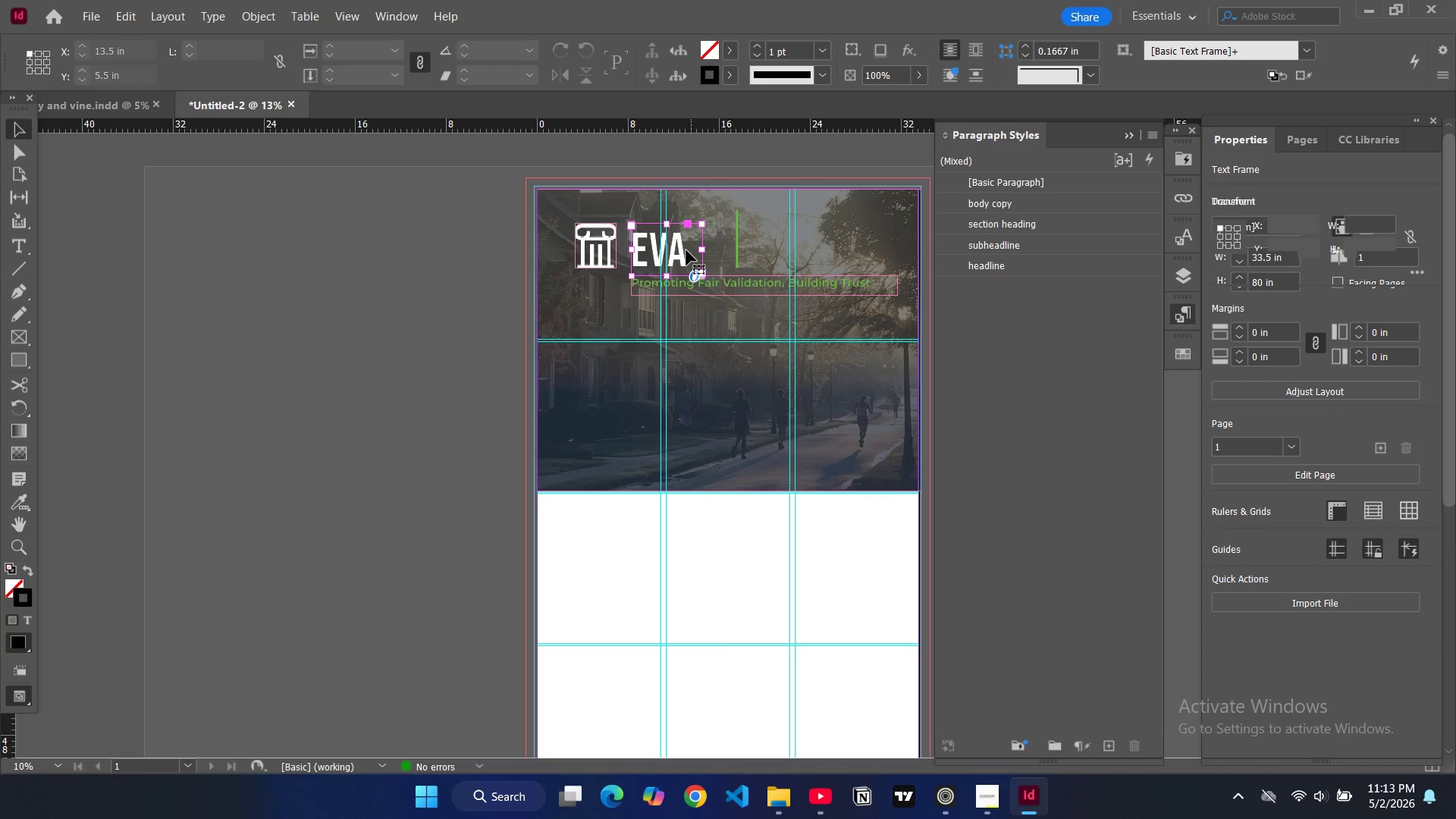 
left_click_drag(start_coordinate=[686, 250], to_coordinate=[689, 234])
 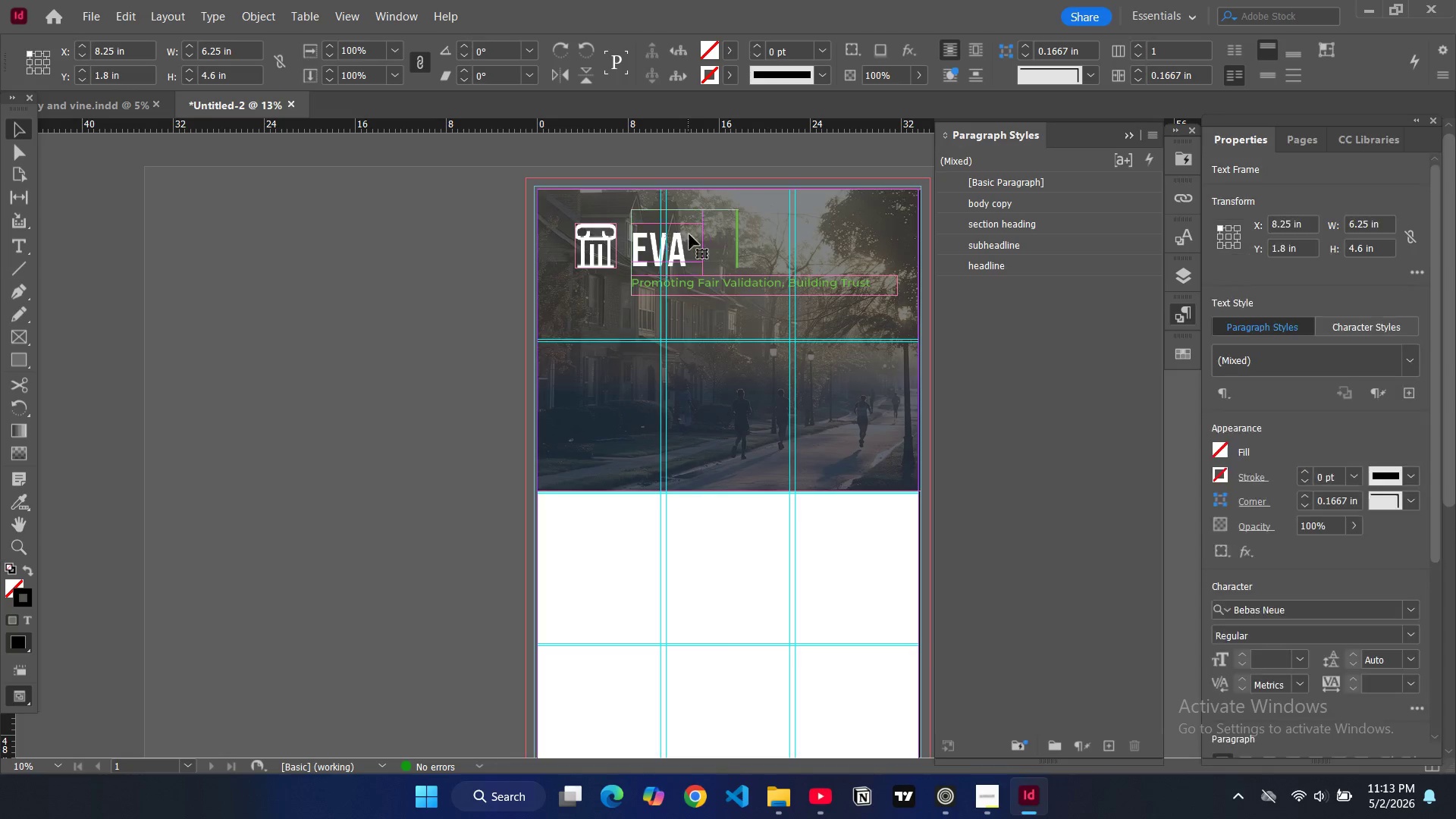 
left_click_drag(start_coordinate=[689, 234], to_coordinate=[692, 238])
 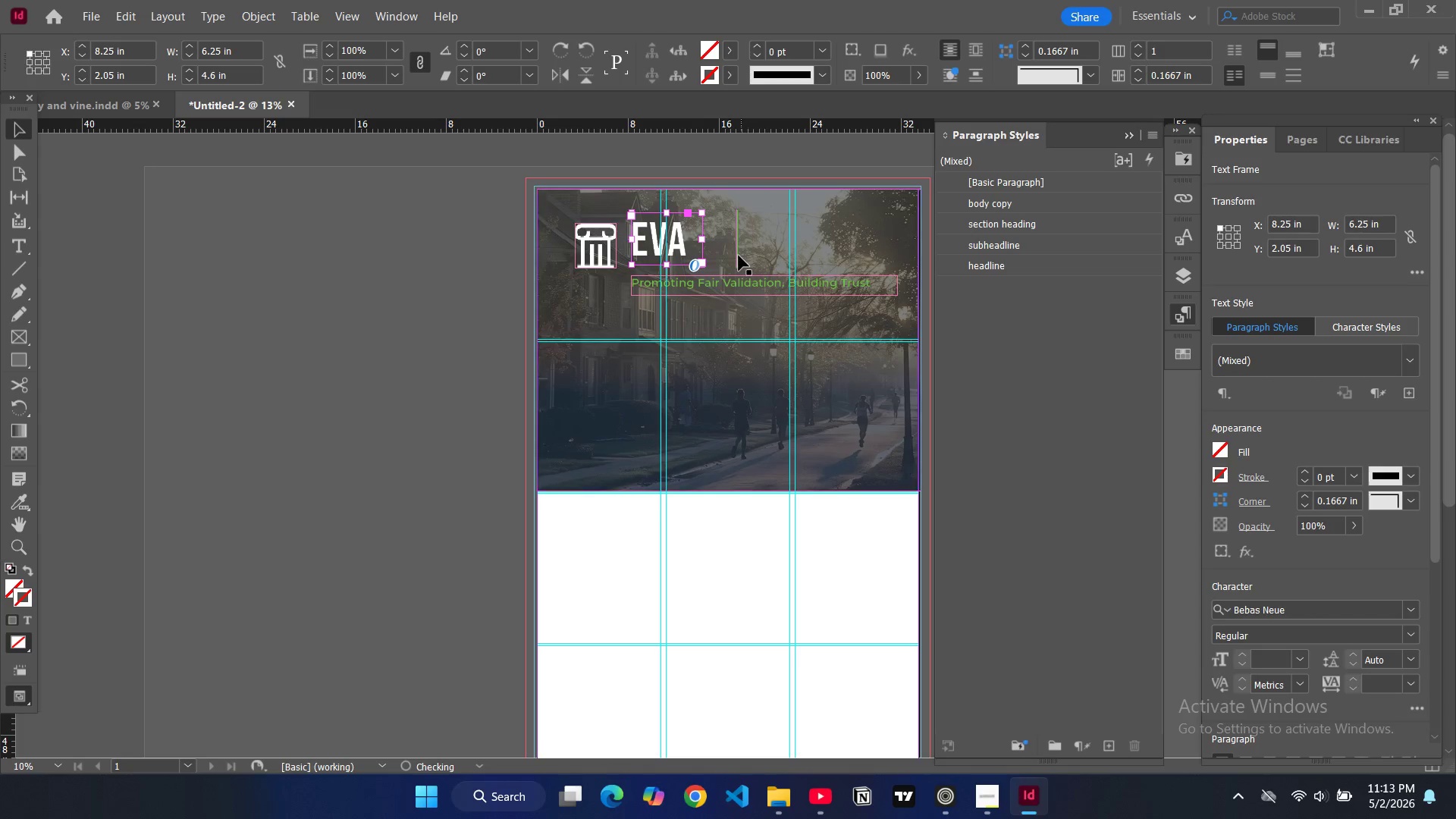 
left_click([739, 256])
 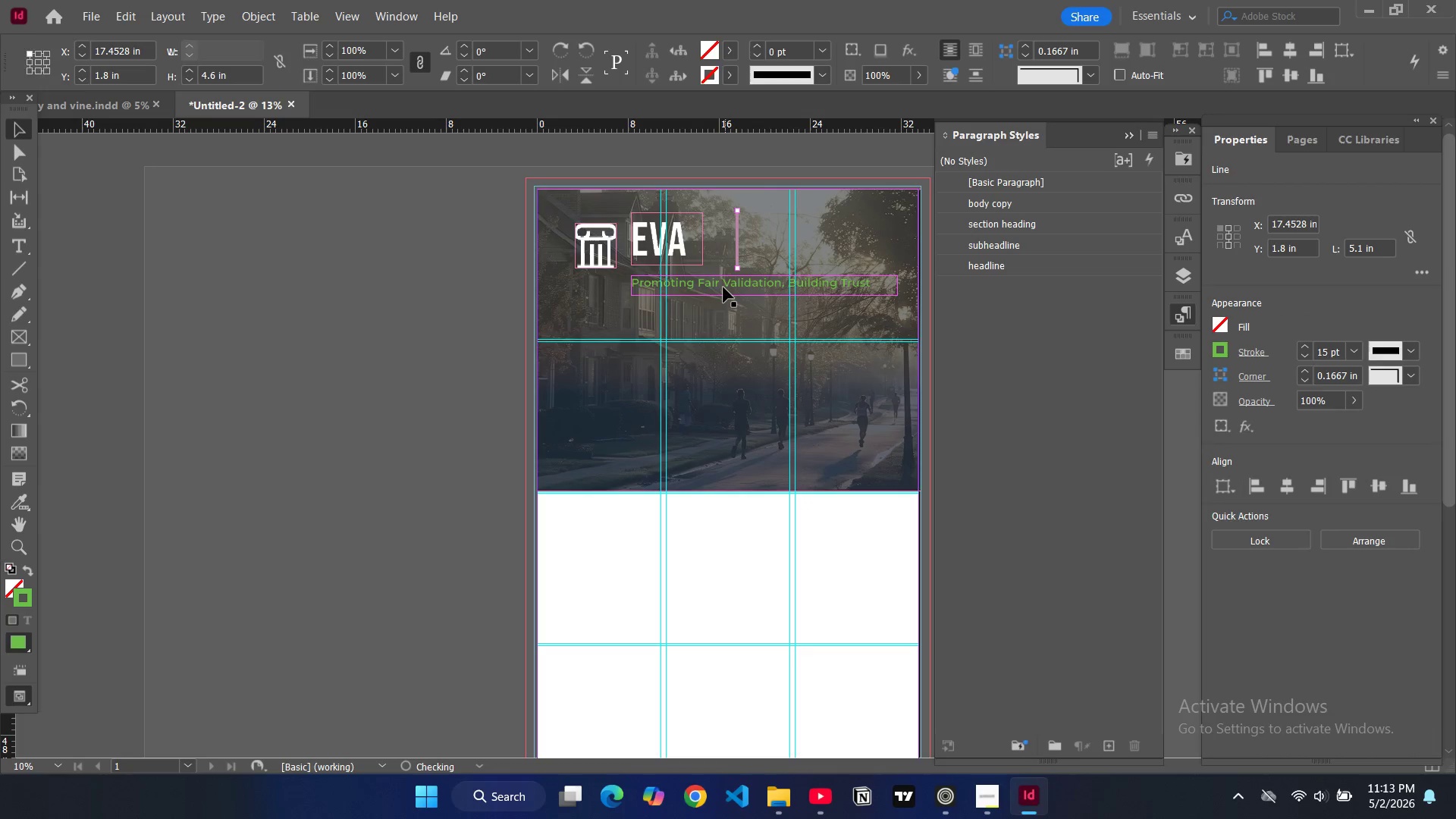 
left_click([723, 287])
 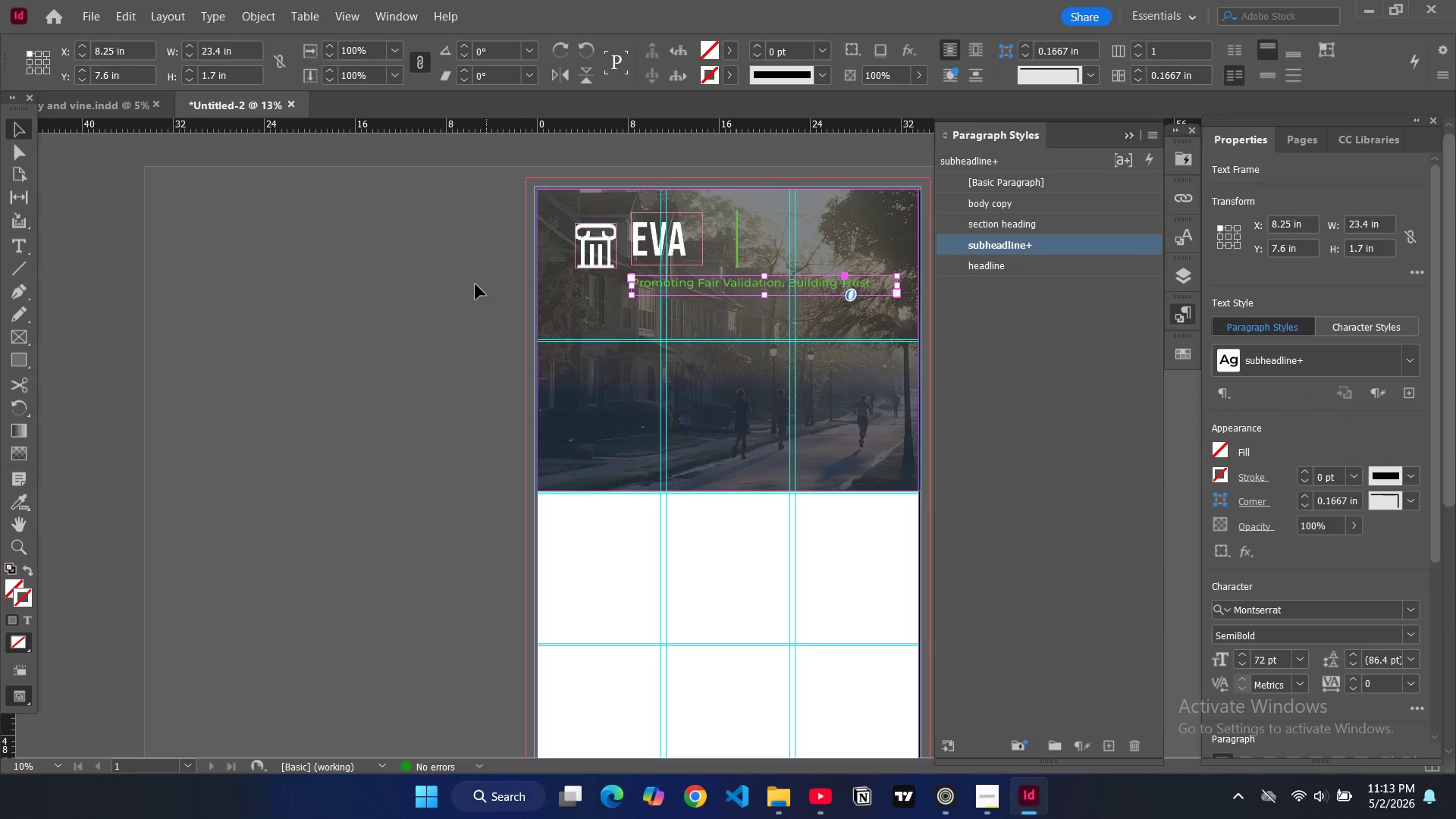 
left_click([447, 303])
 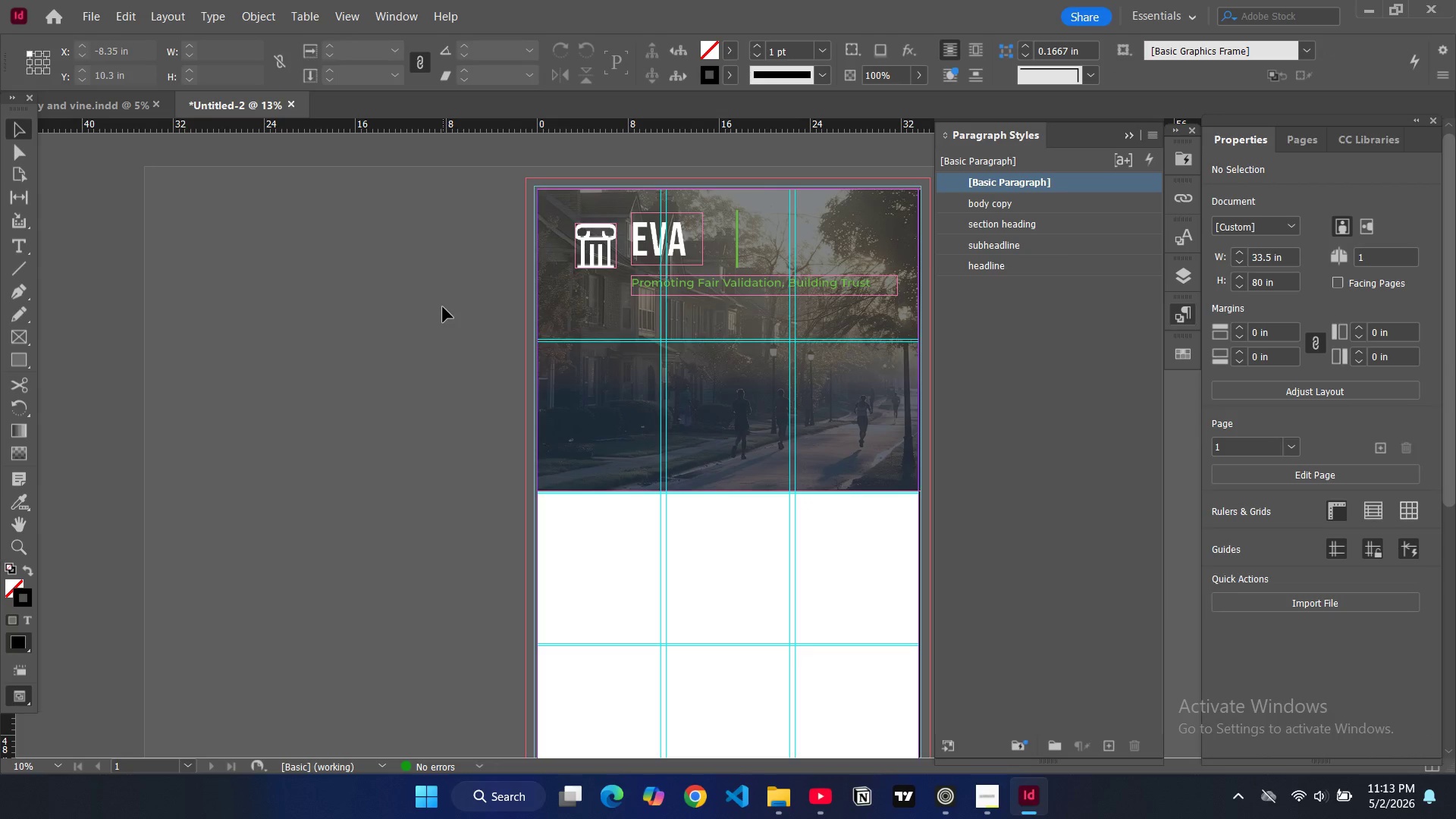 
key(W)
 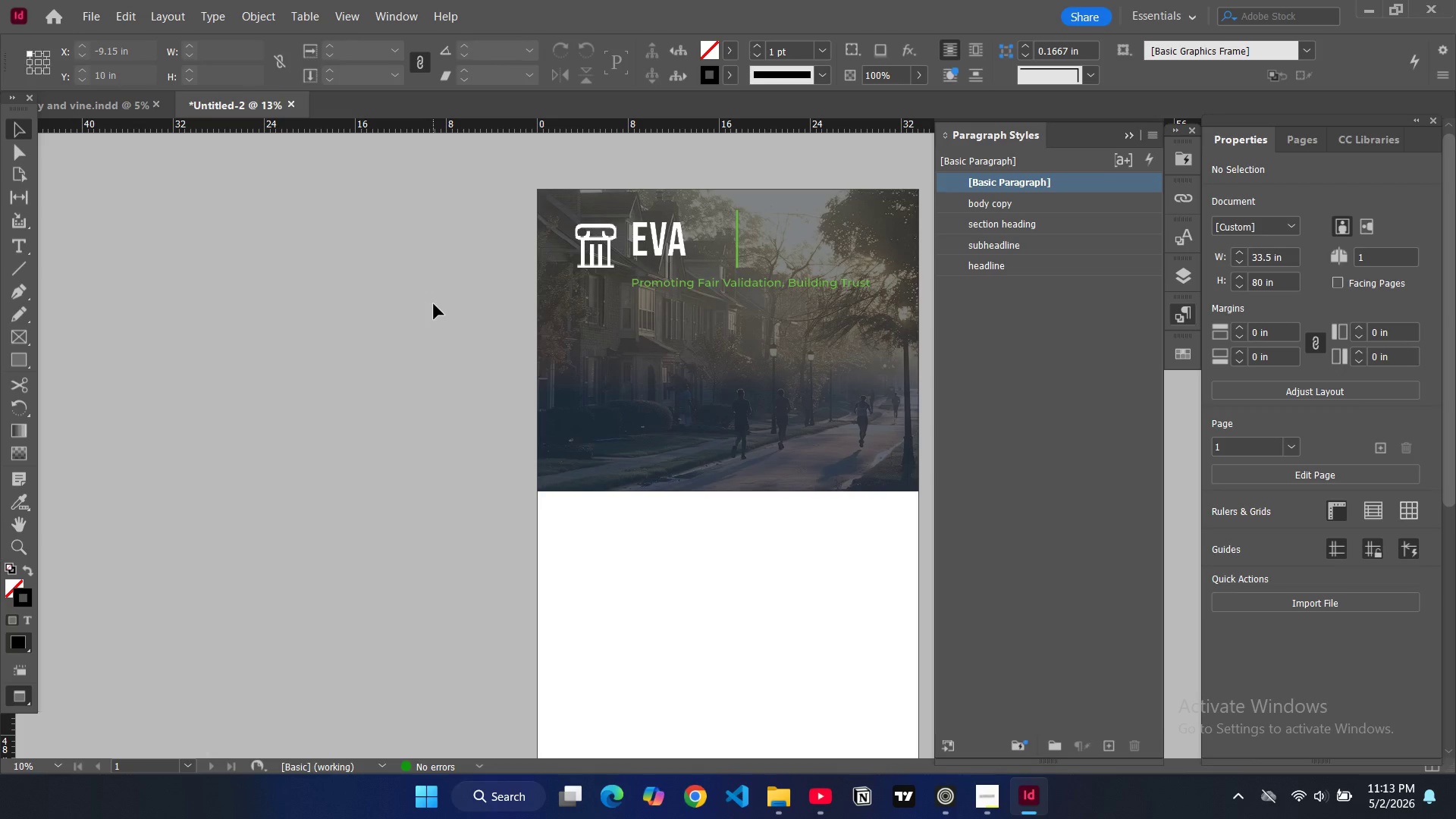 
wait(6.22)
 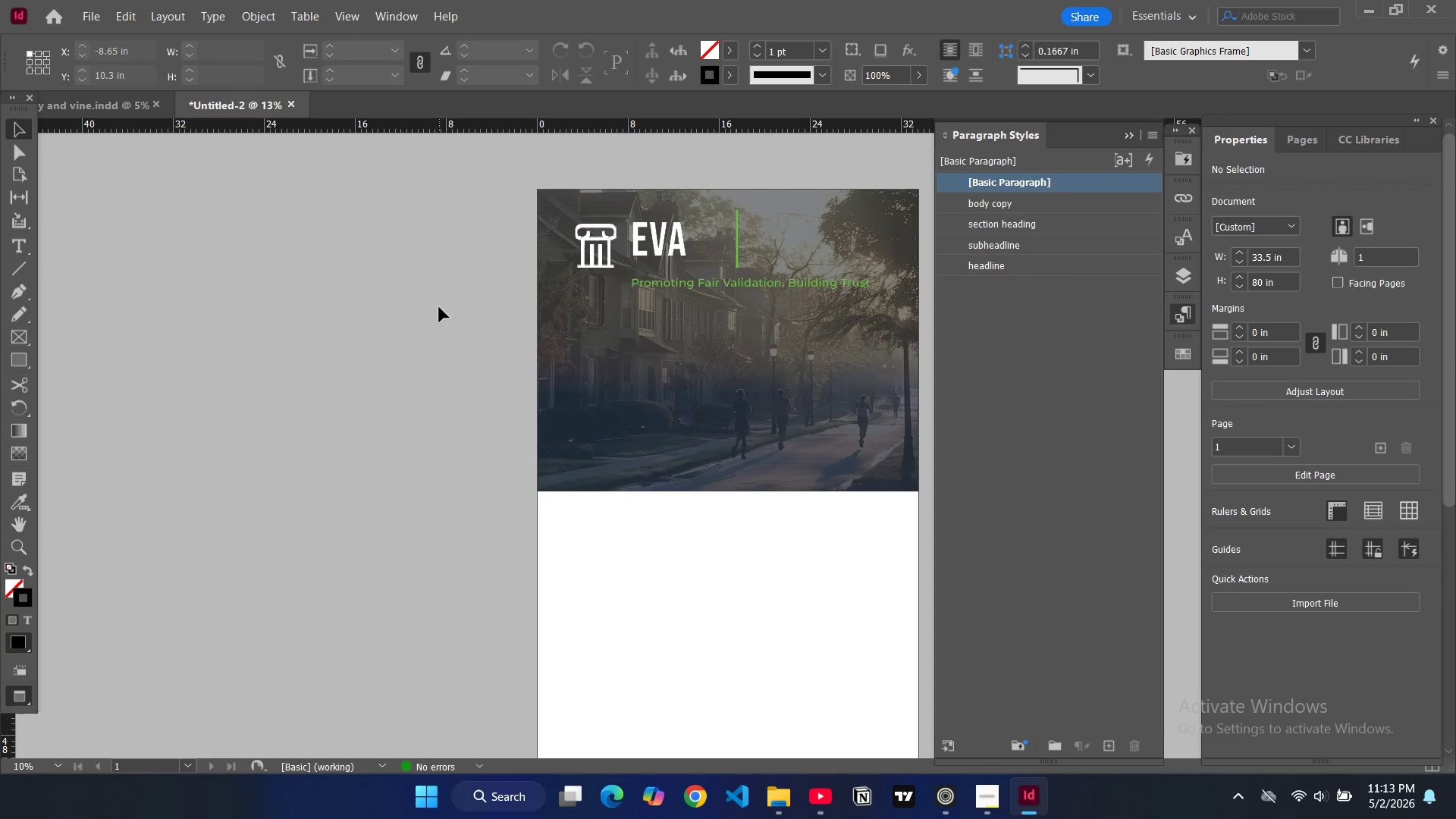 
key(Control+Z)
 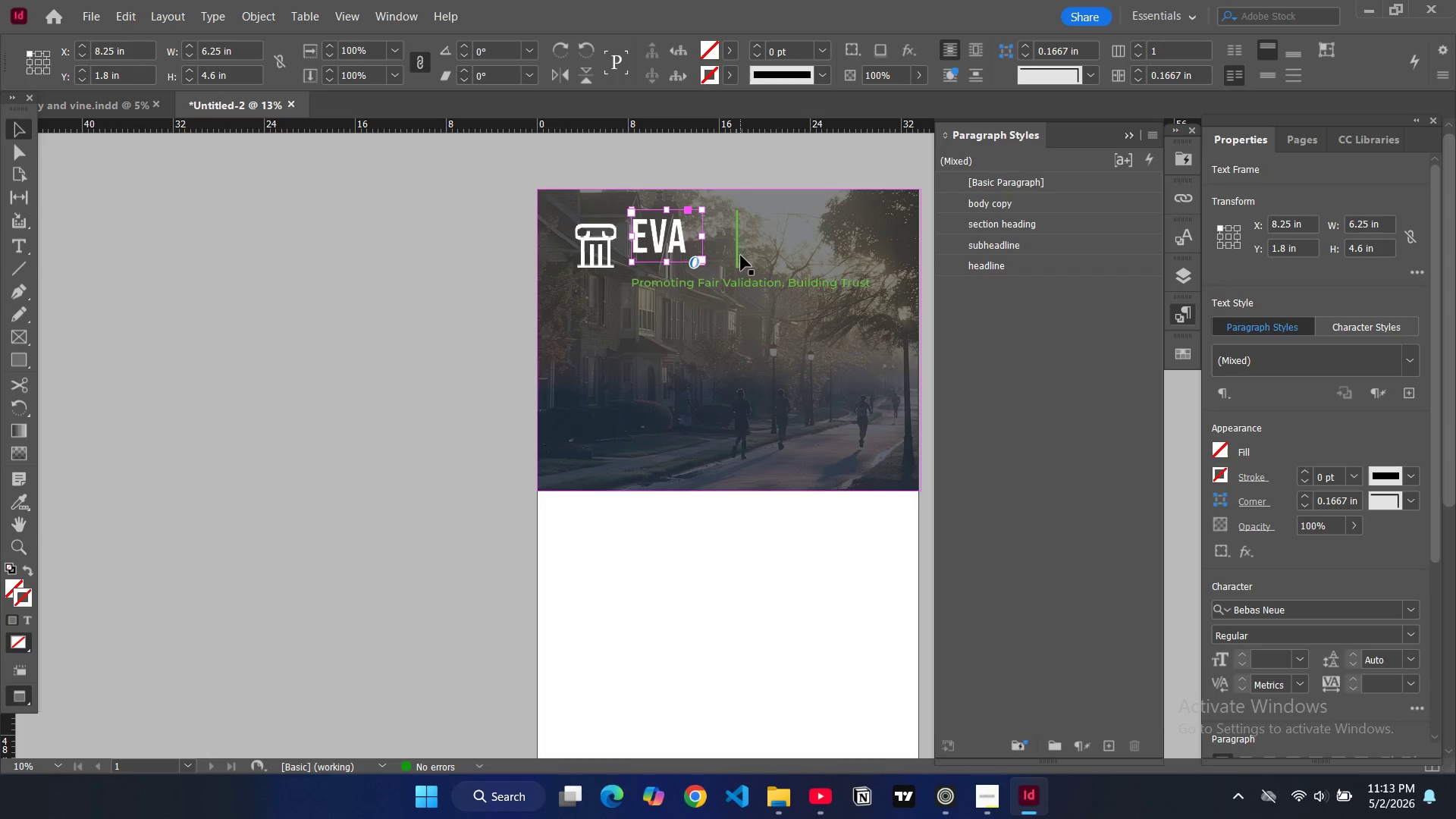 
left_click_drag(start_coordinate=[704, 239], to_coordinate=[893, 249])
 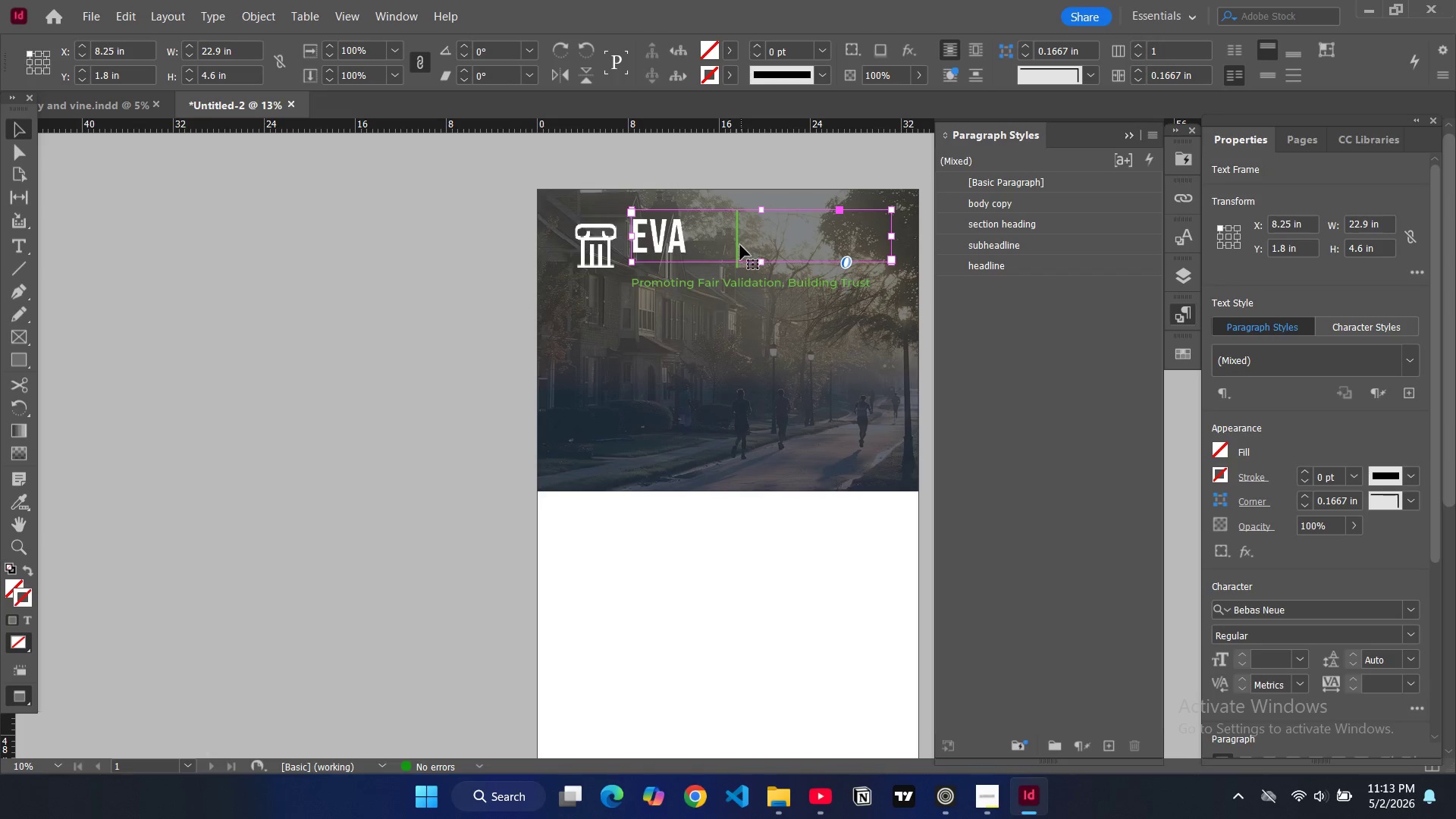 
left_click([738, 245])
 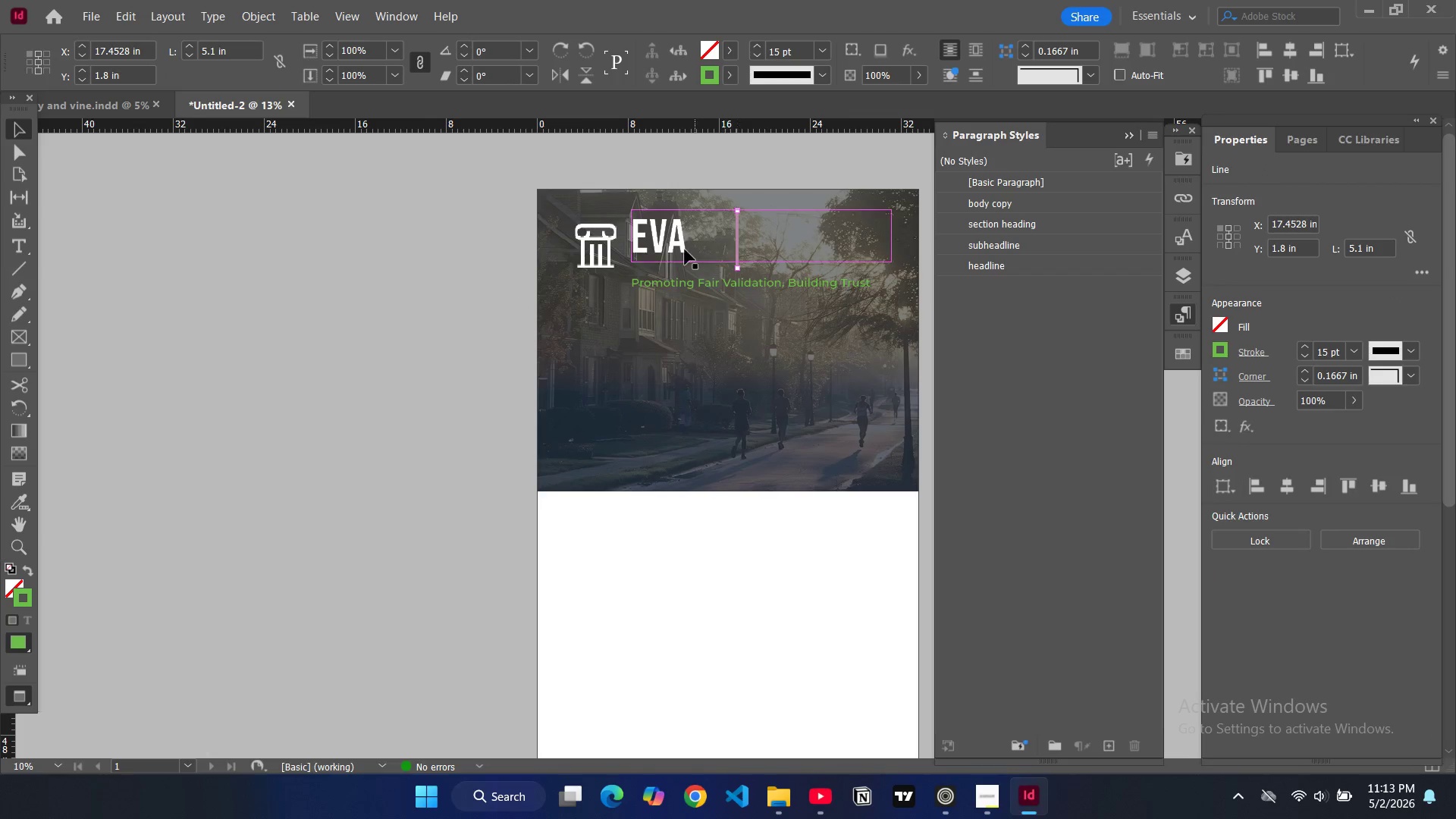 
left_click([685, 248])
 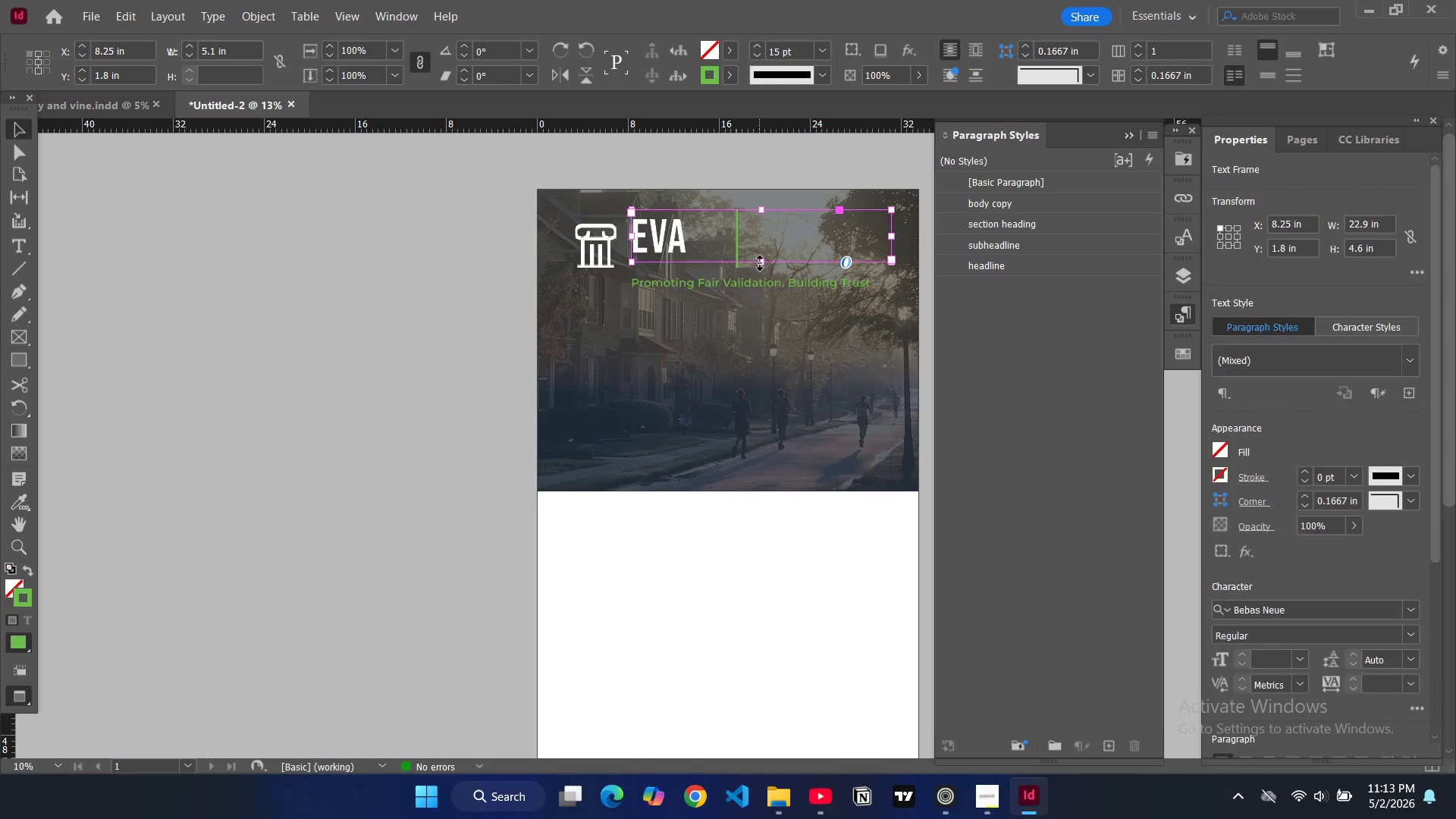 
left_click_drag(start_coordinate=[760, 262], to_coordinate=[763, 270])
 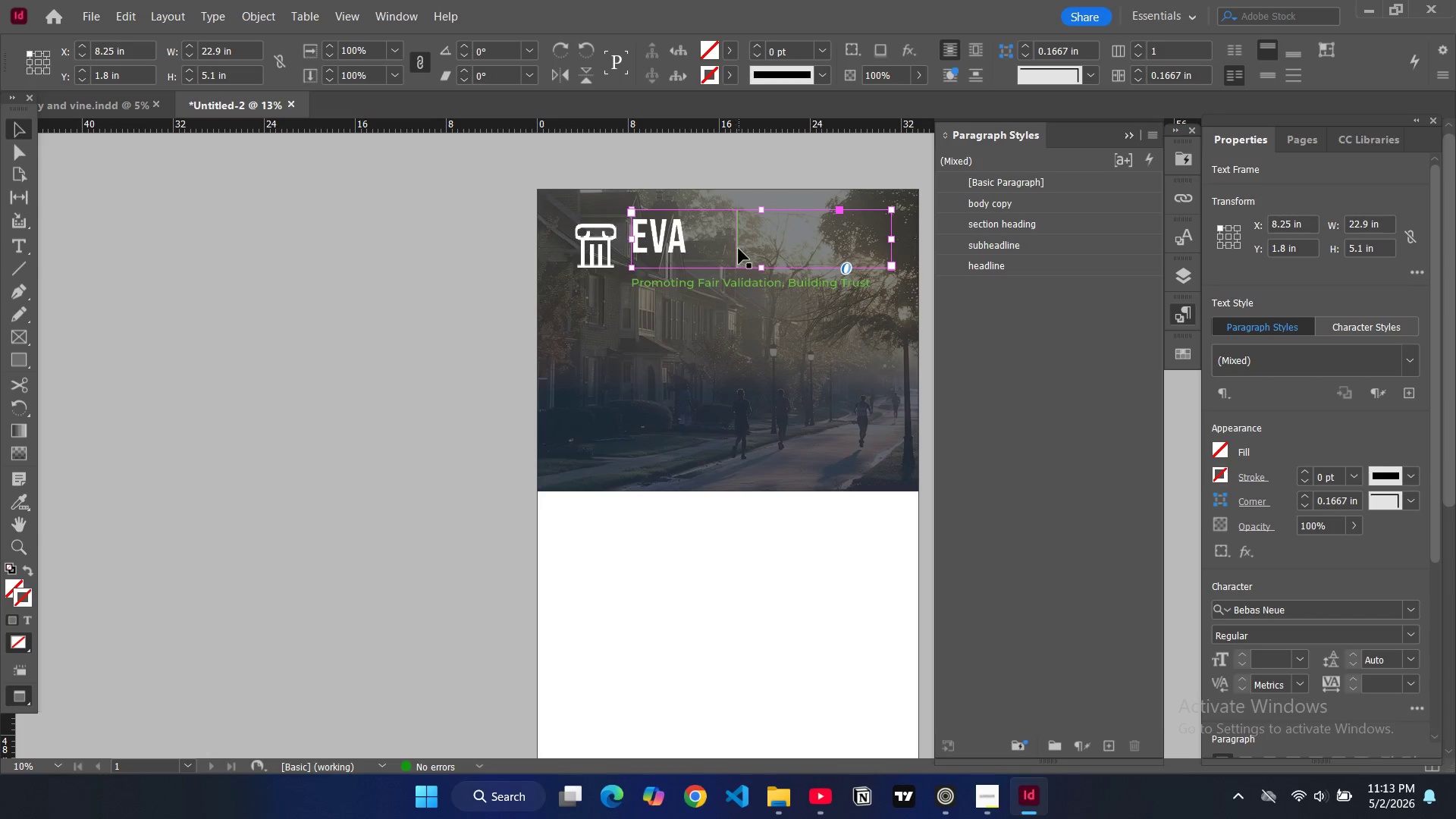 
left_click([739, 249])
 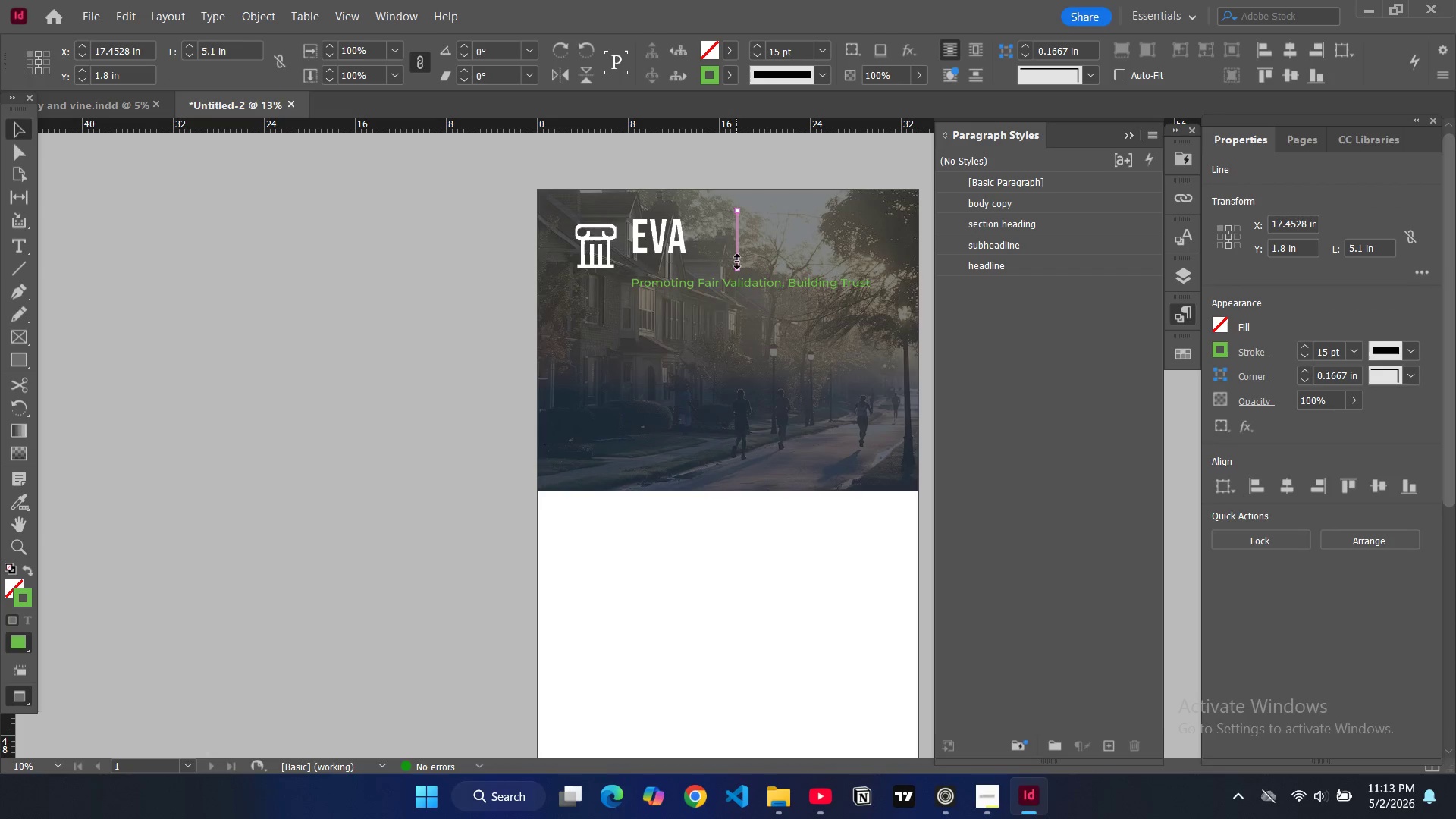 
left_click_drag(start_coordinate=[738, 271], to_coordinate=[739, 256])
 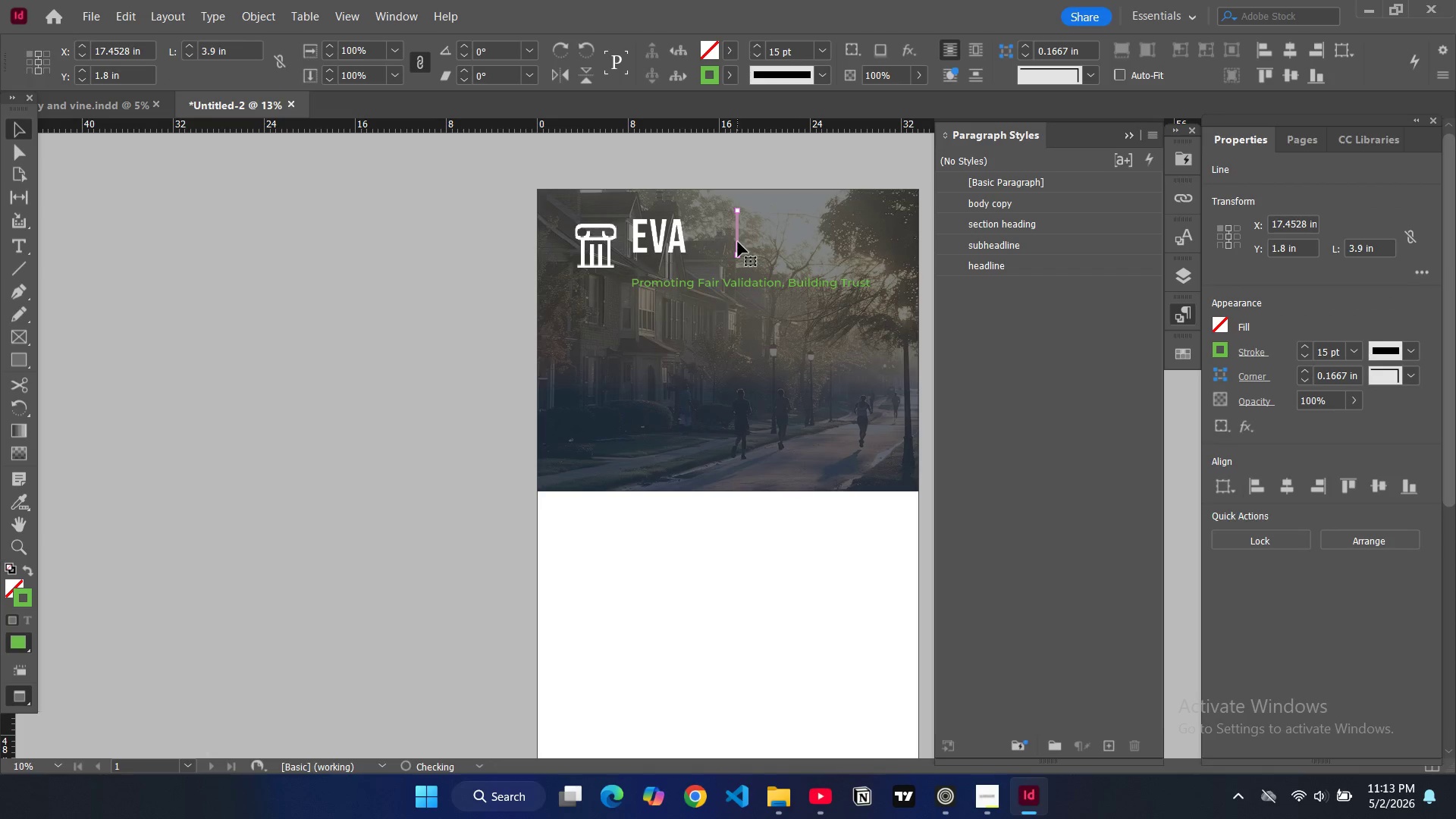 
left_click([738, 242])
 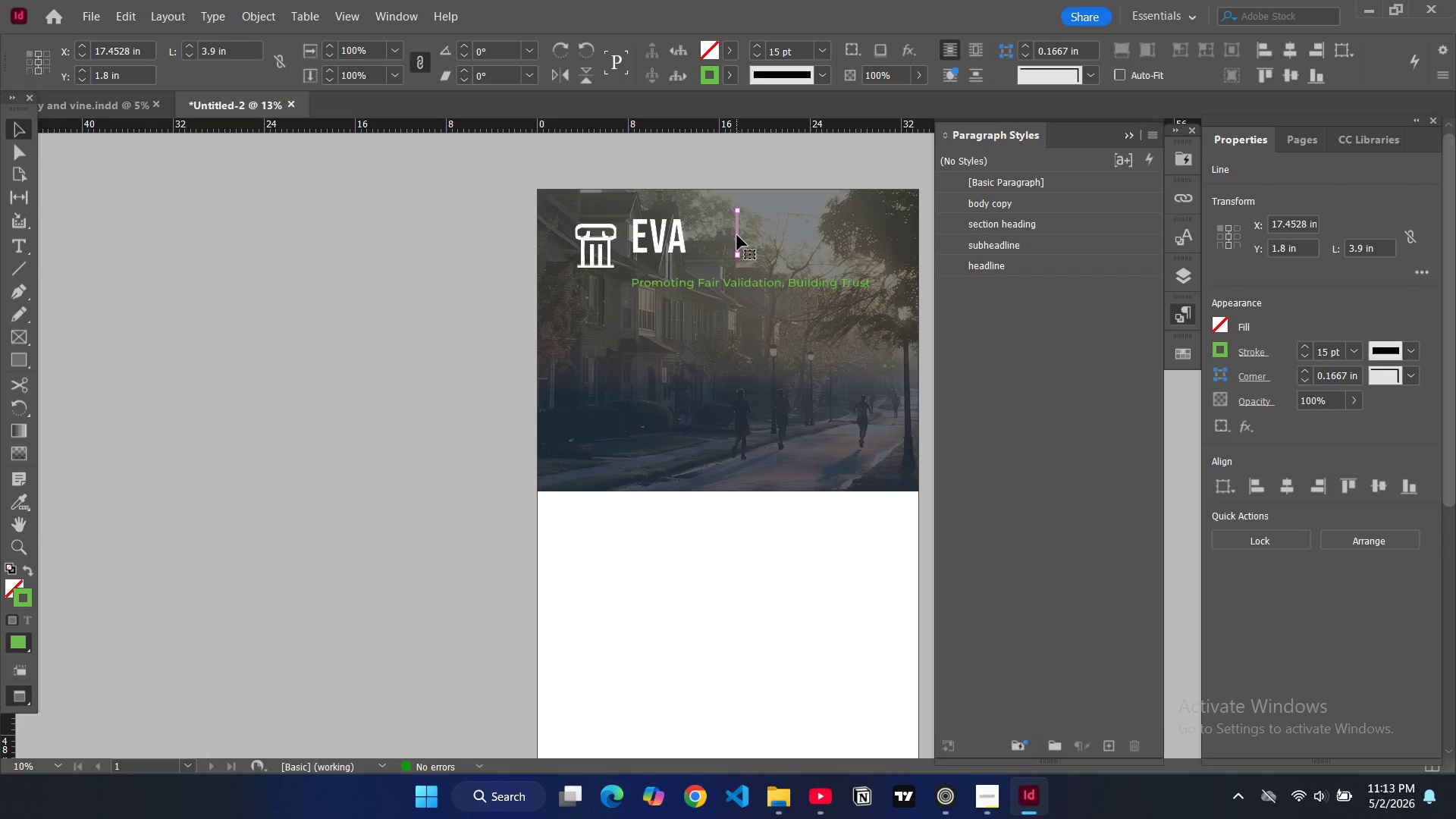 
left_click_drag(start_coordinate=[738, 235], to_coordinate=[726, 240])
 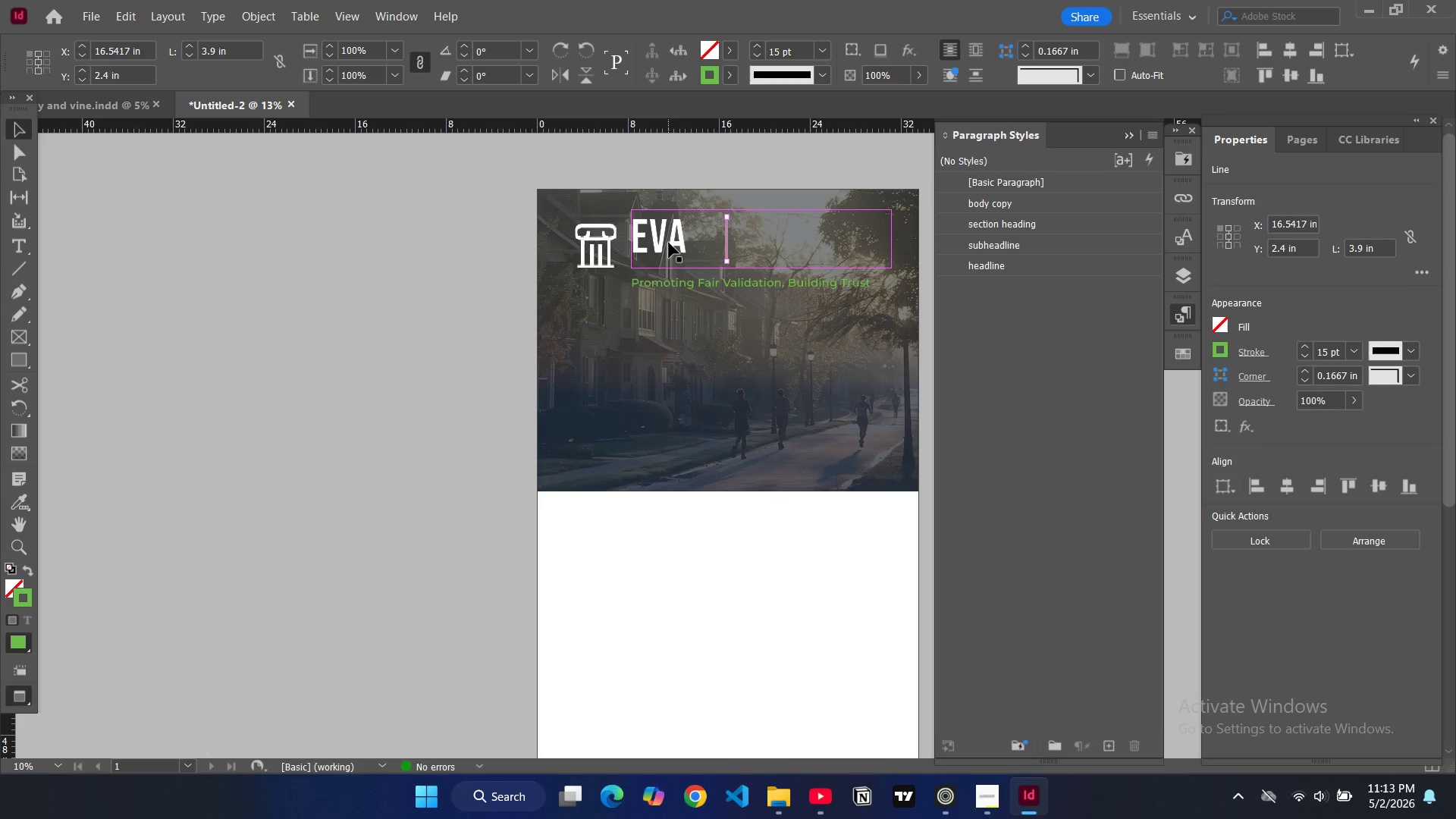 
left_click([713, 283])
 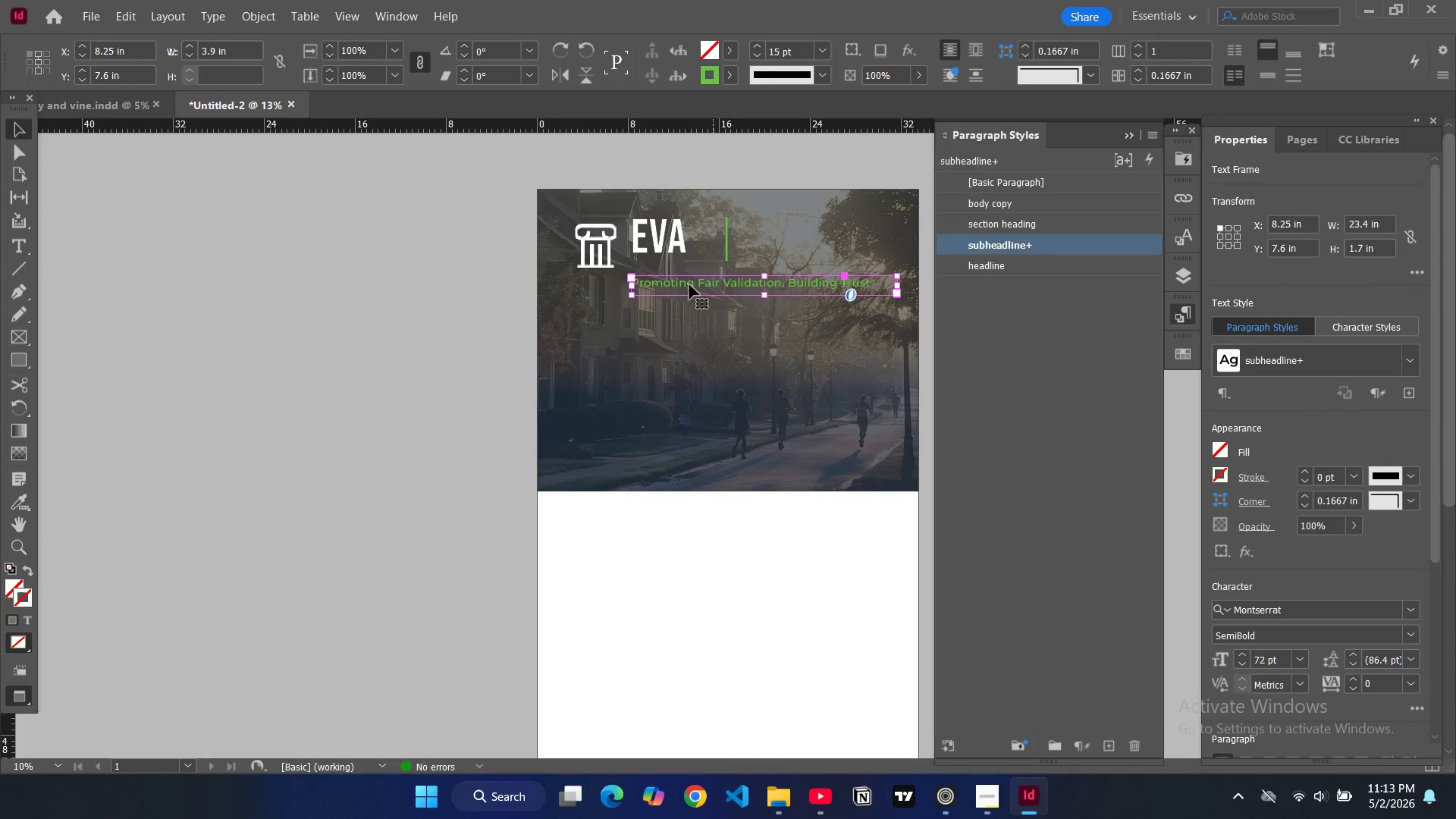 
key(Control+C)
 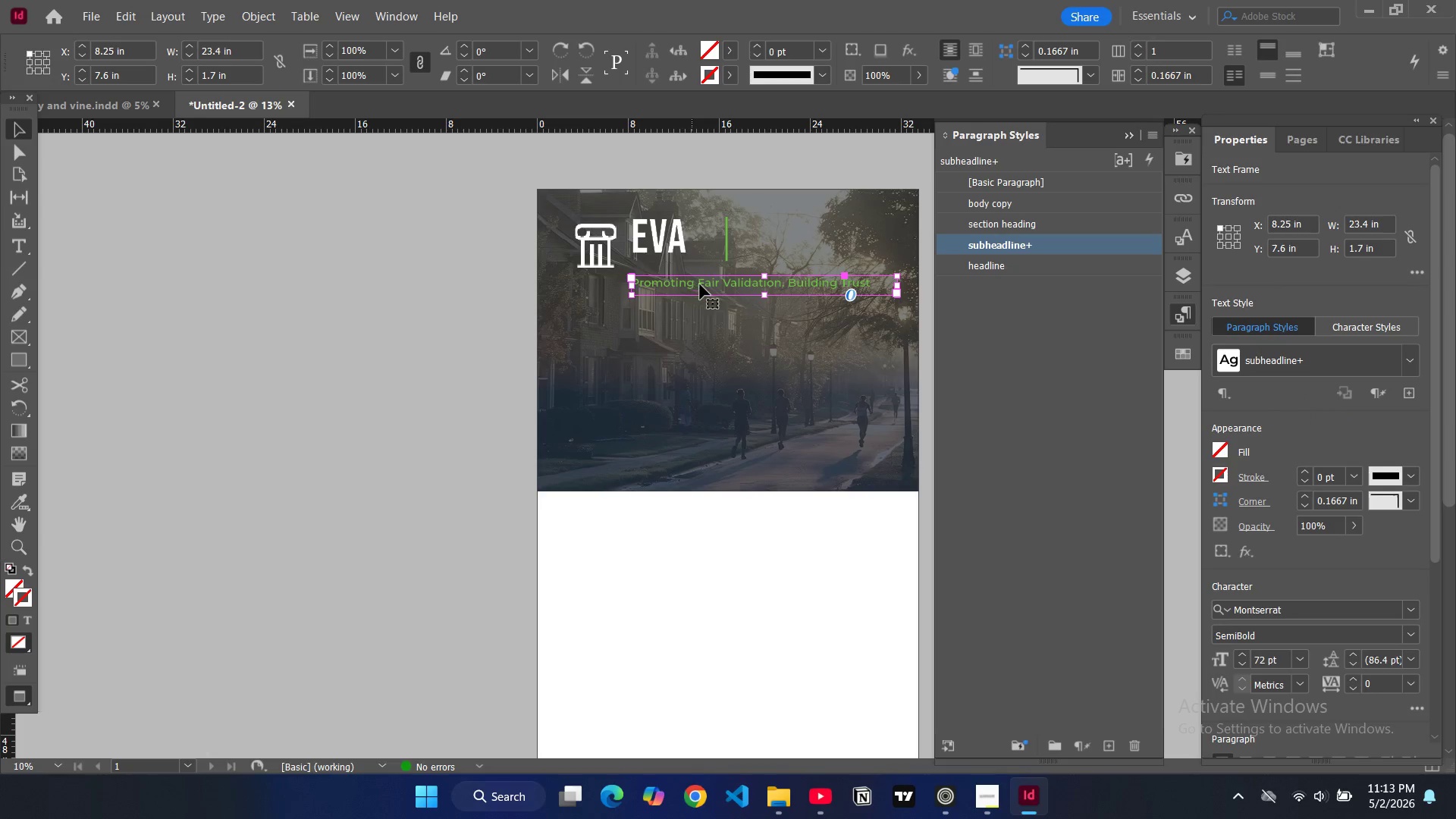 
key(Control+V)
 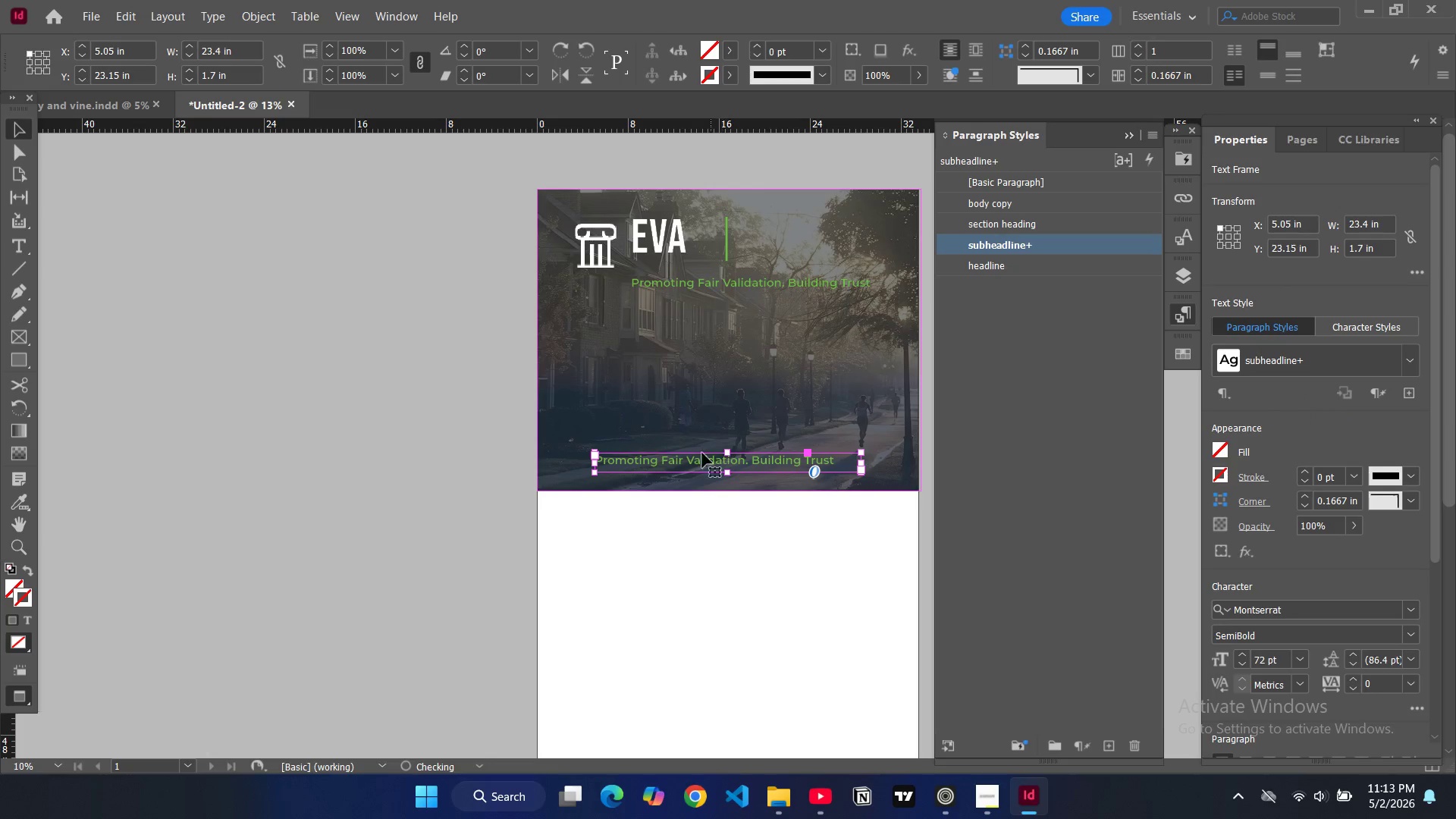 
left_click_drag(start_coordinate=[701, 454], to_coordinate=[846, 222])
 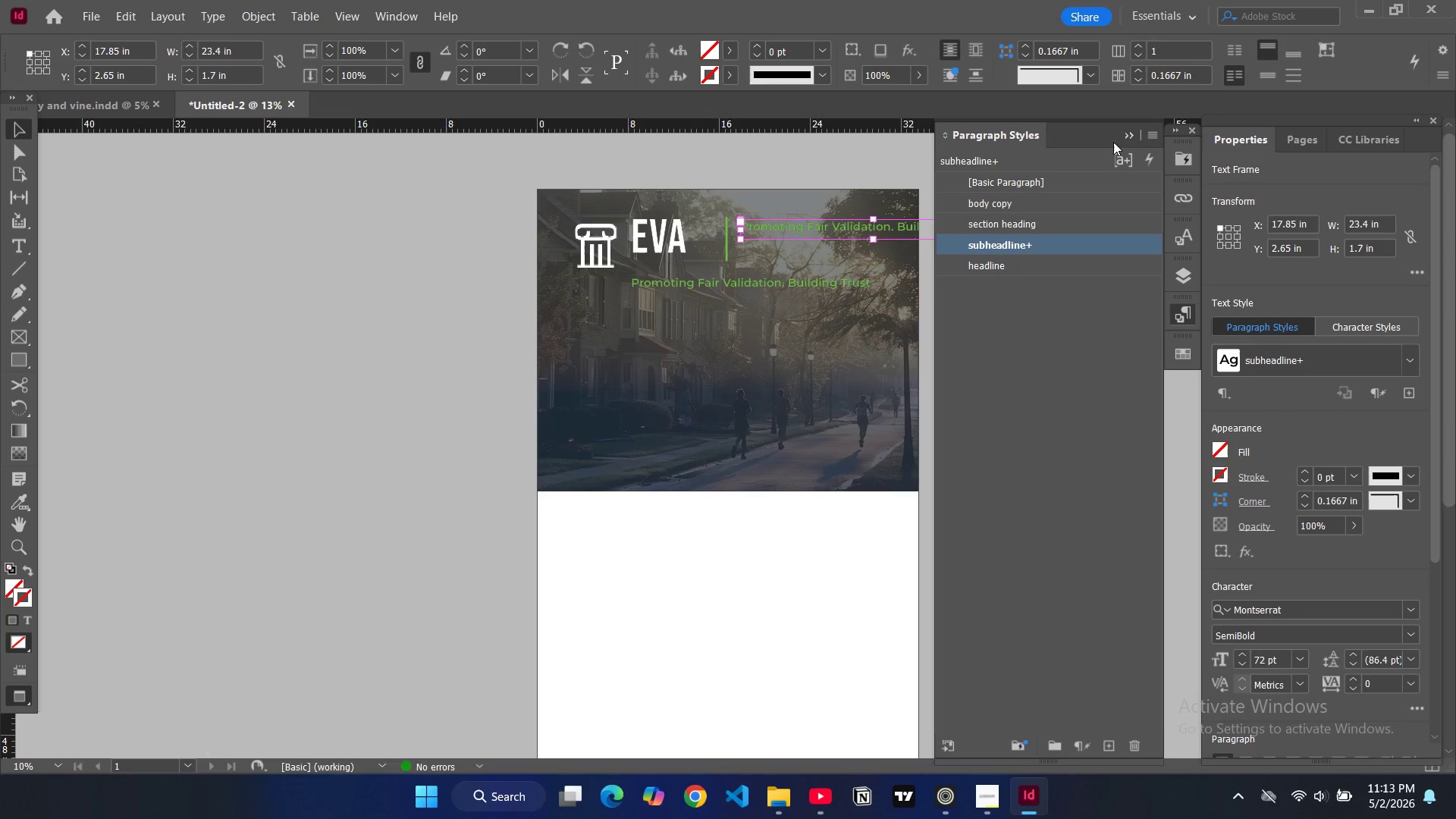 
left_click([1138, 131])
 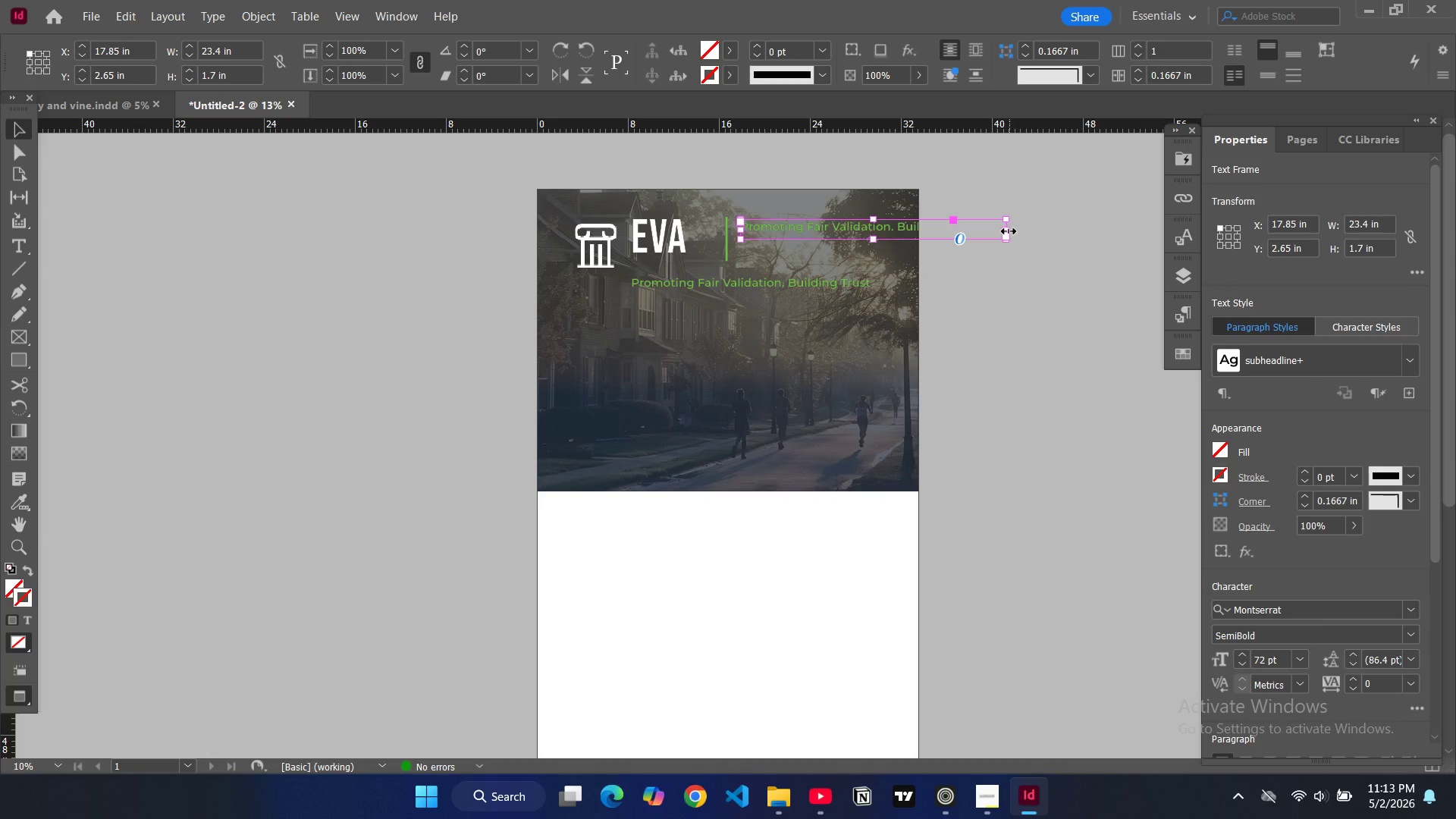 
left_click_drag(start_coordinate=[1009, 231], to_coordinate=[888, 234])
 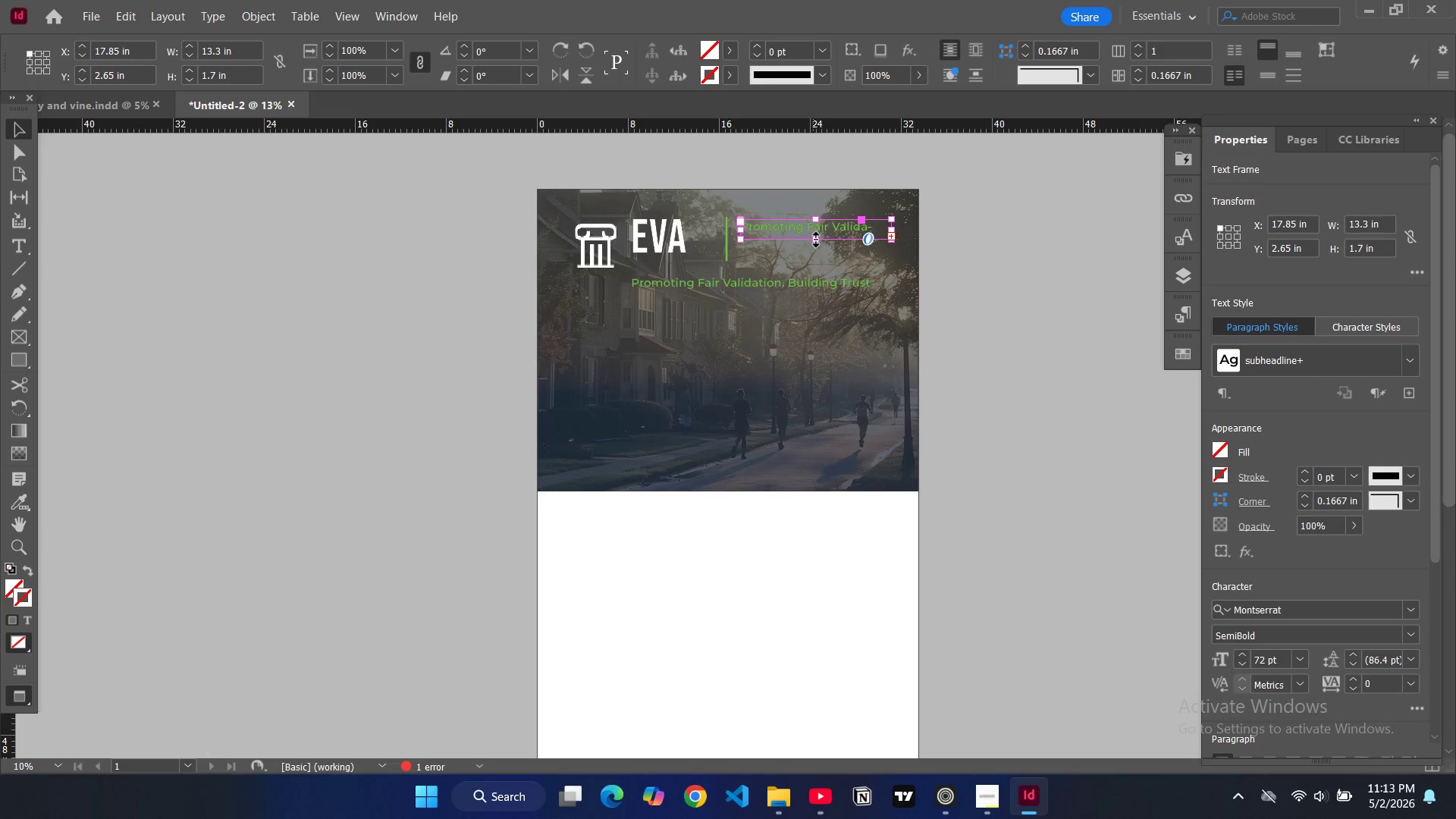 
left_click_drag(start_coordinate=[816, 240], to_coordinate=[817, 260])
 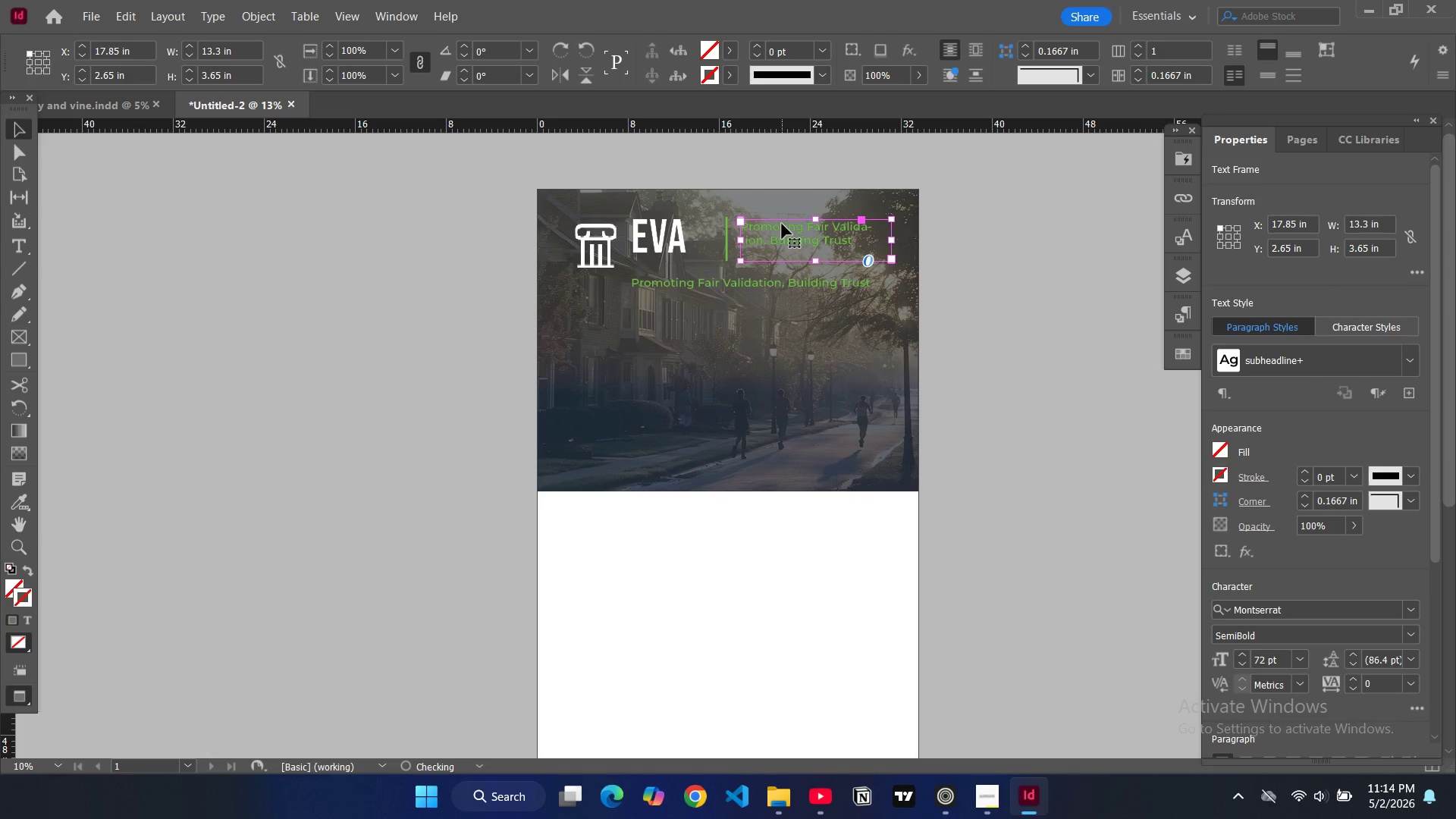 
double_click([782, 224])
 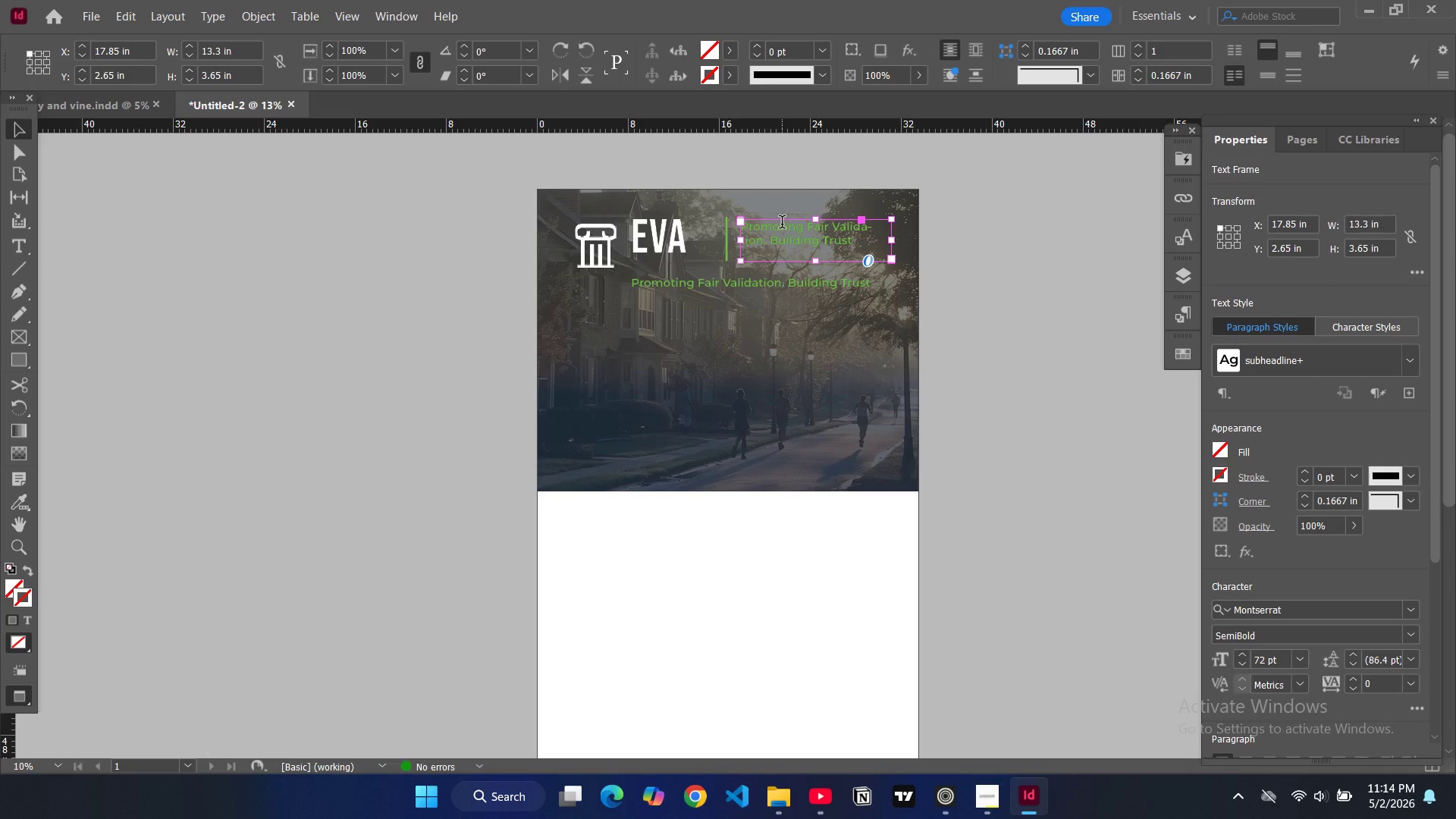 
triple_click([782, 224])
 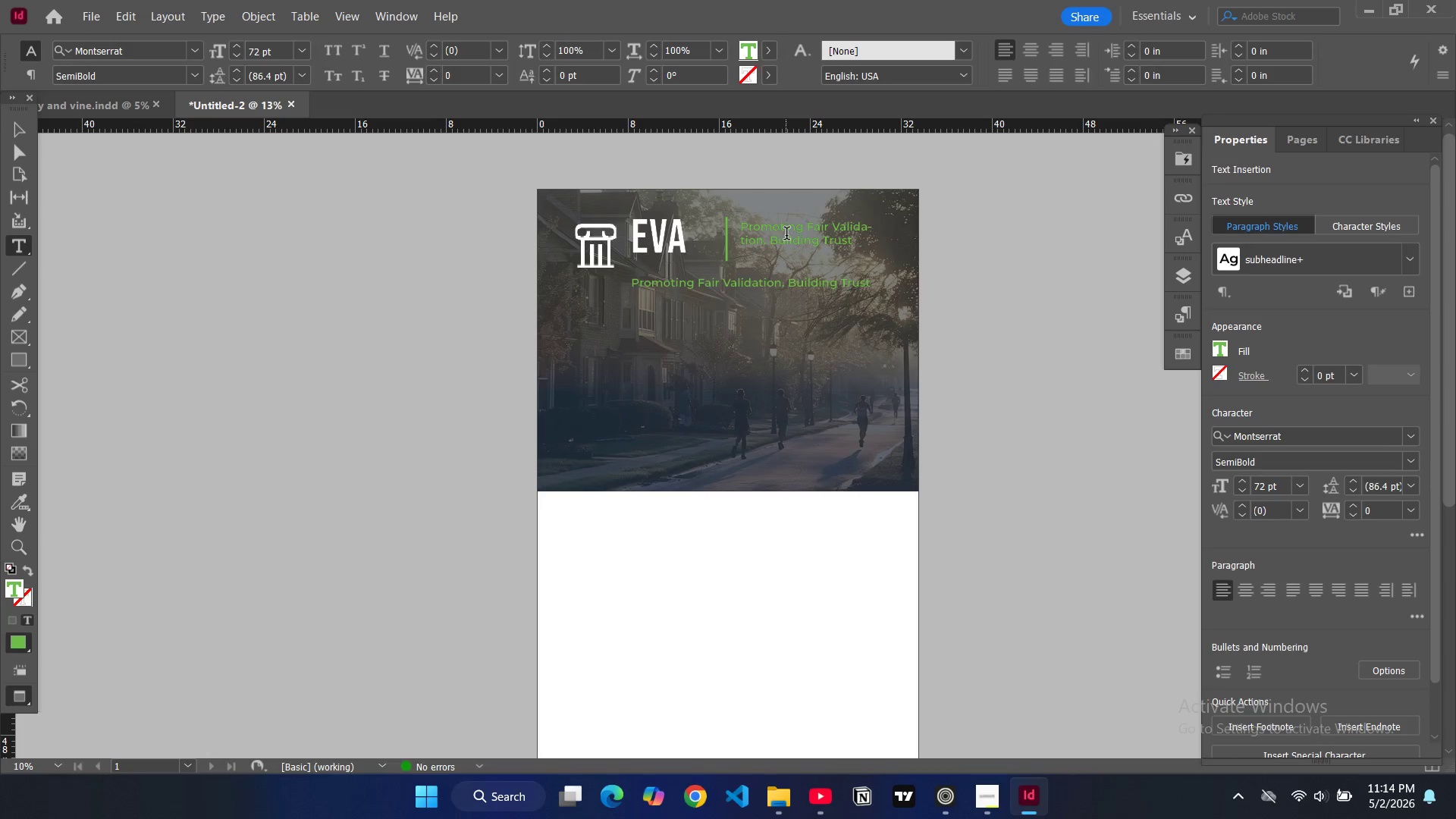 
double_click([786, 235])
 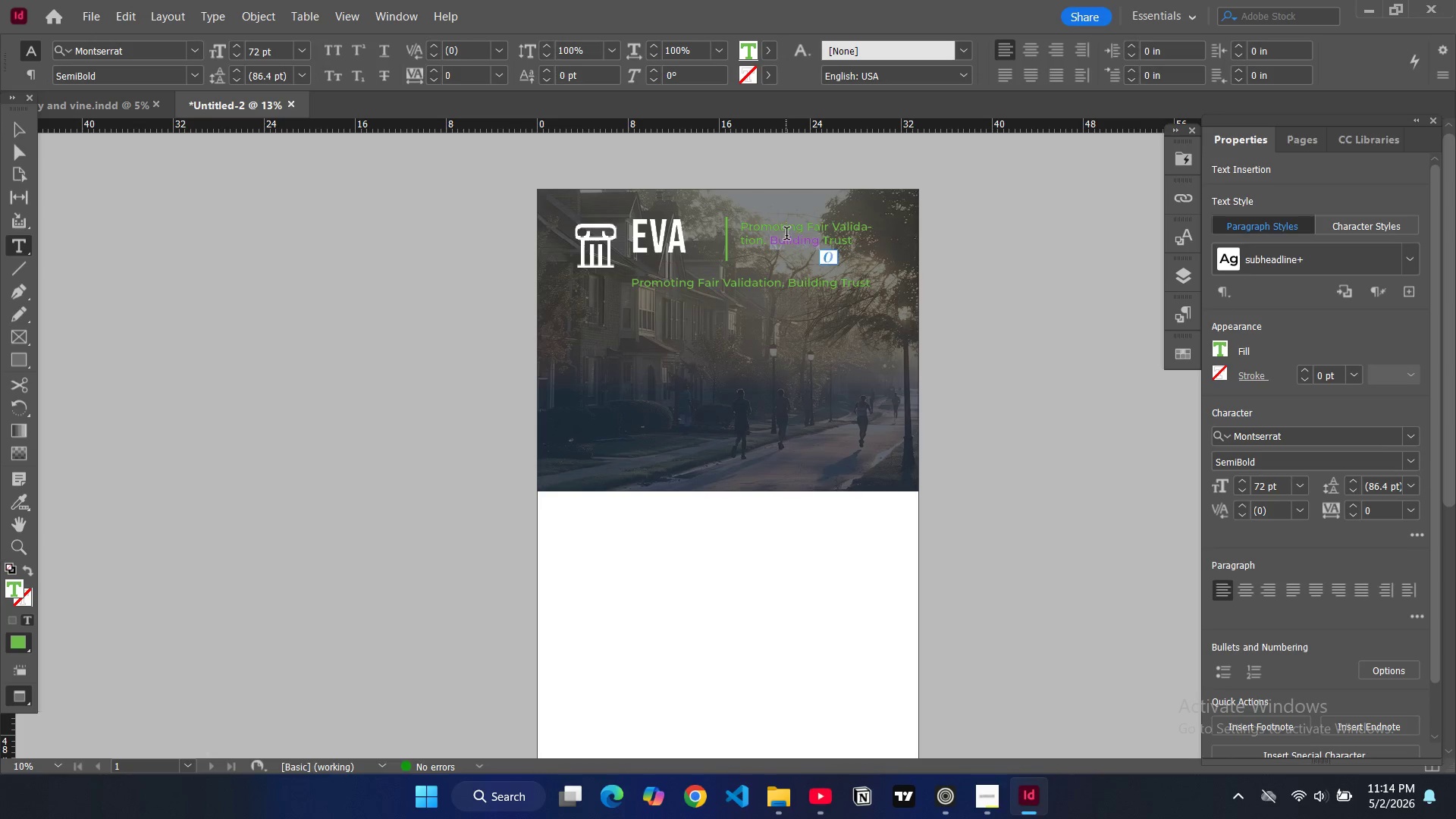 
key(Control+A)
 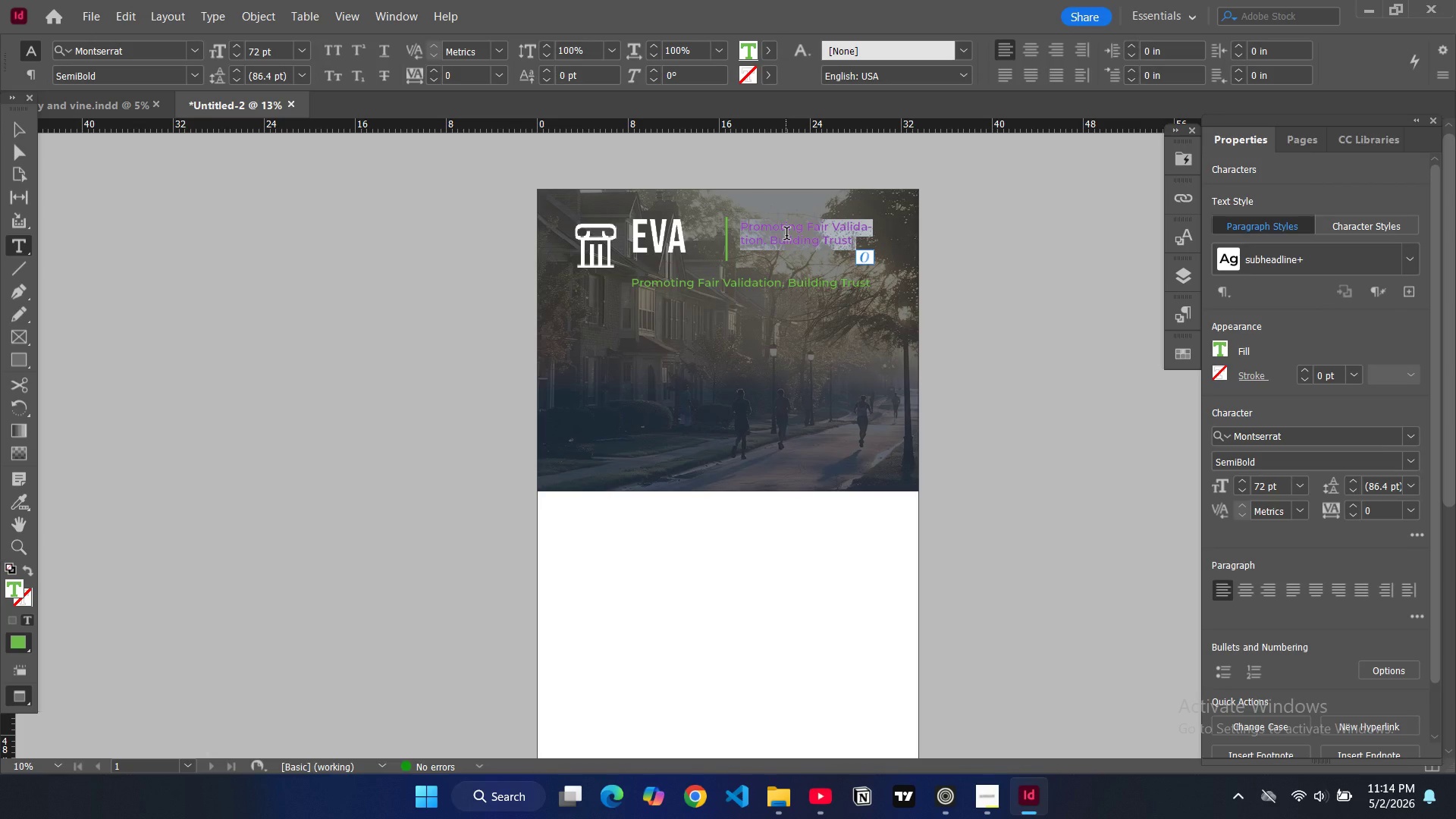 
type(EQUITY IN)
 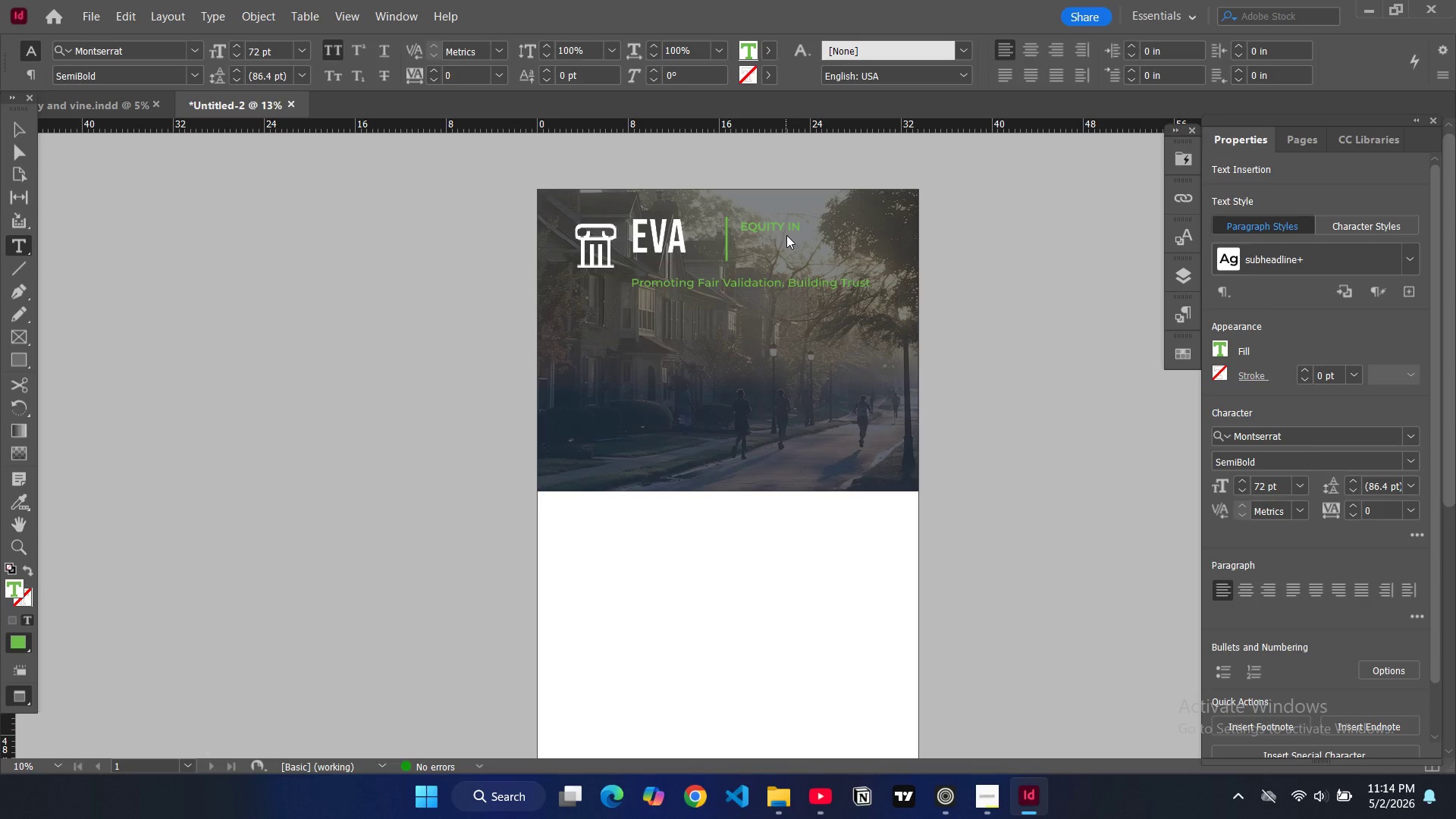 
wait(5.62)
 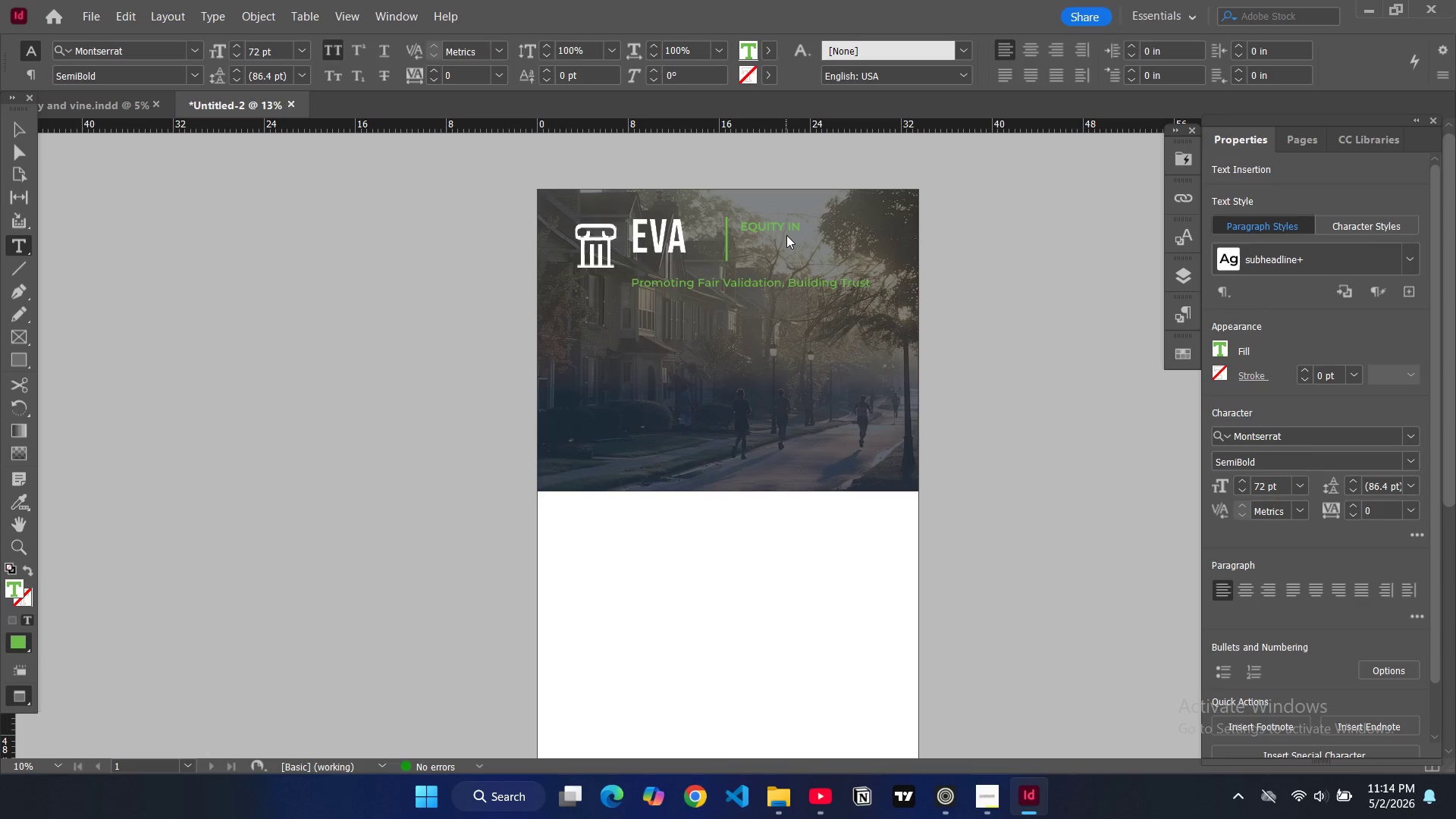 
key(Enter)
 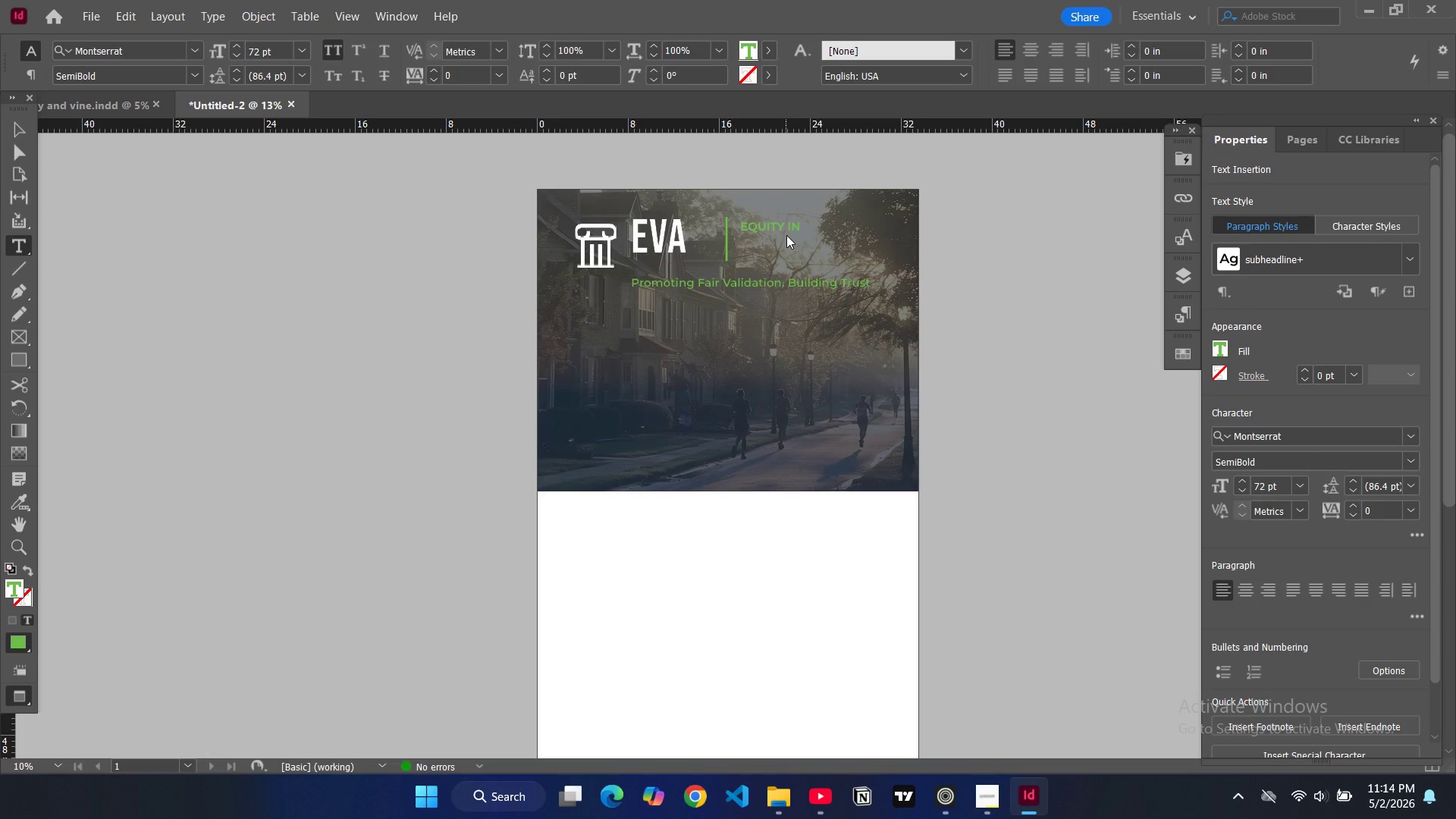 
type(VALUATION)
 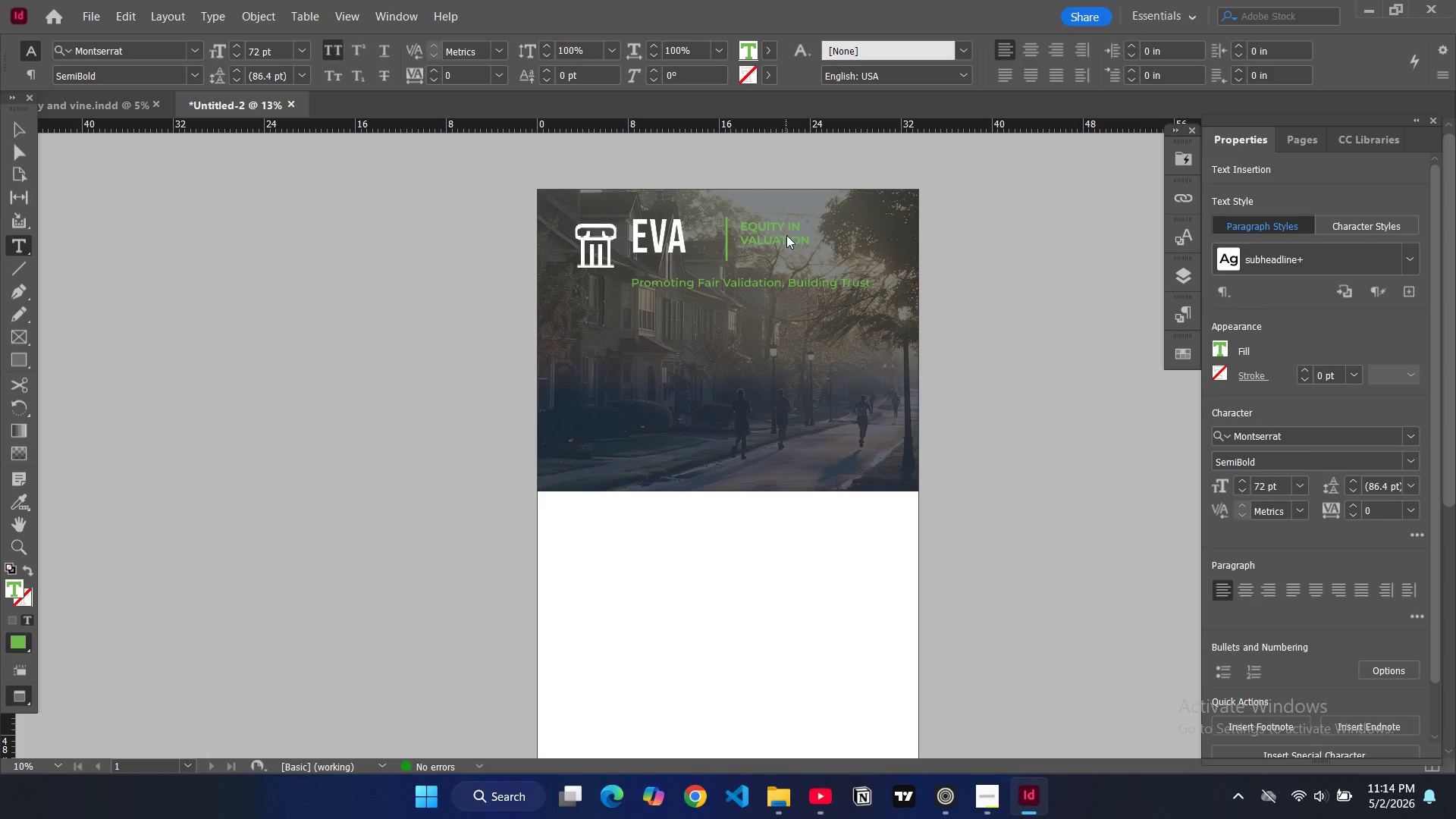 
key(Enter)
 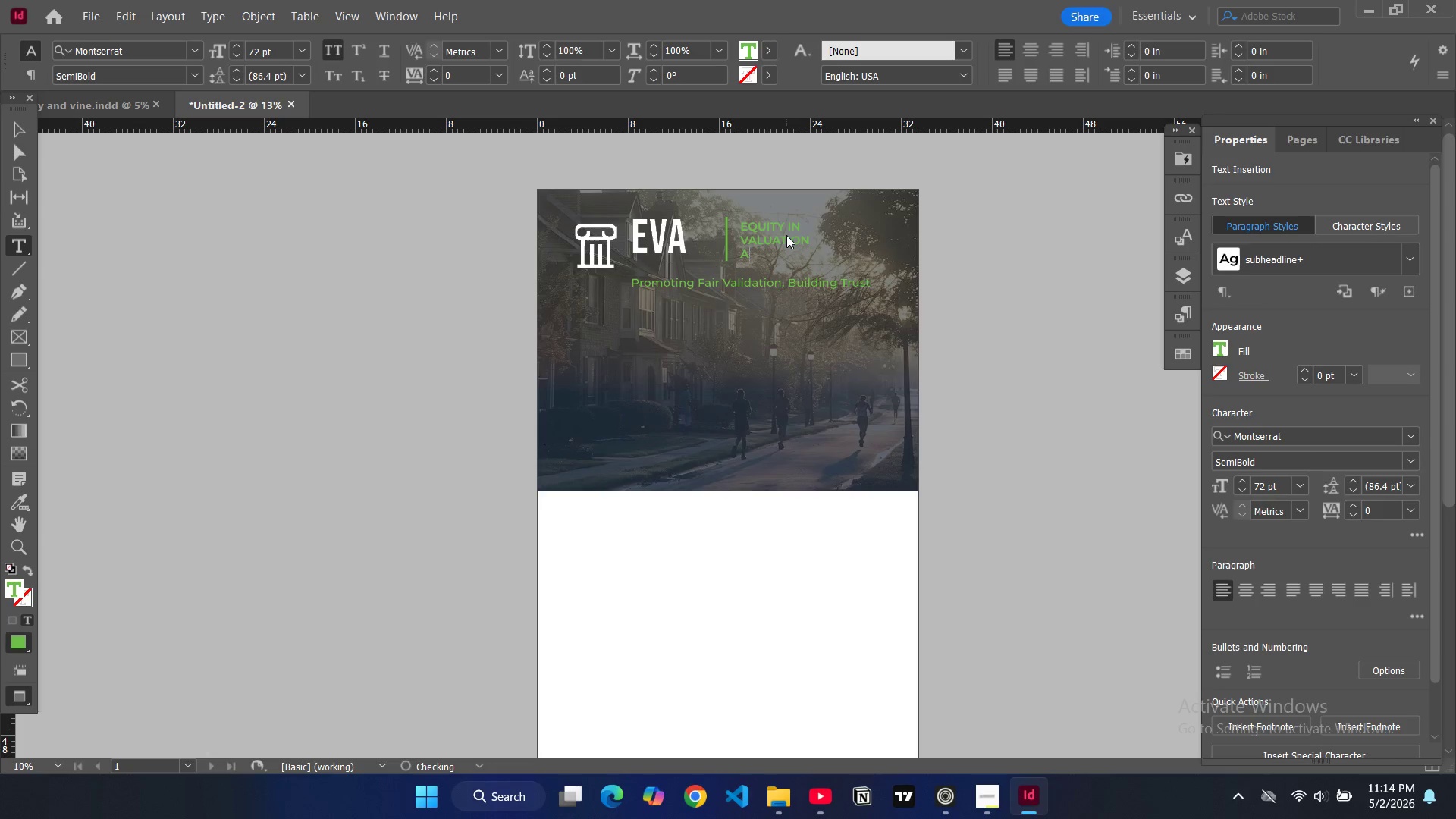 
type(ALLIANCE)
 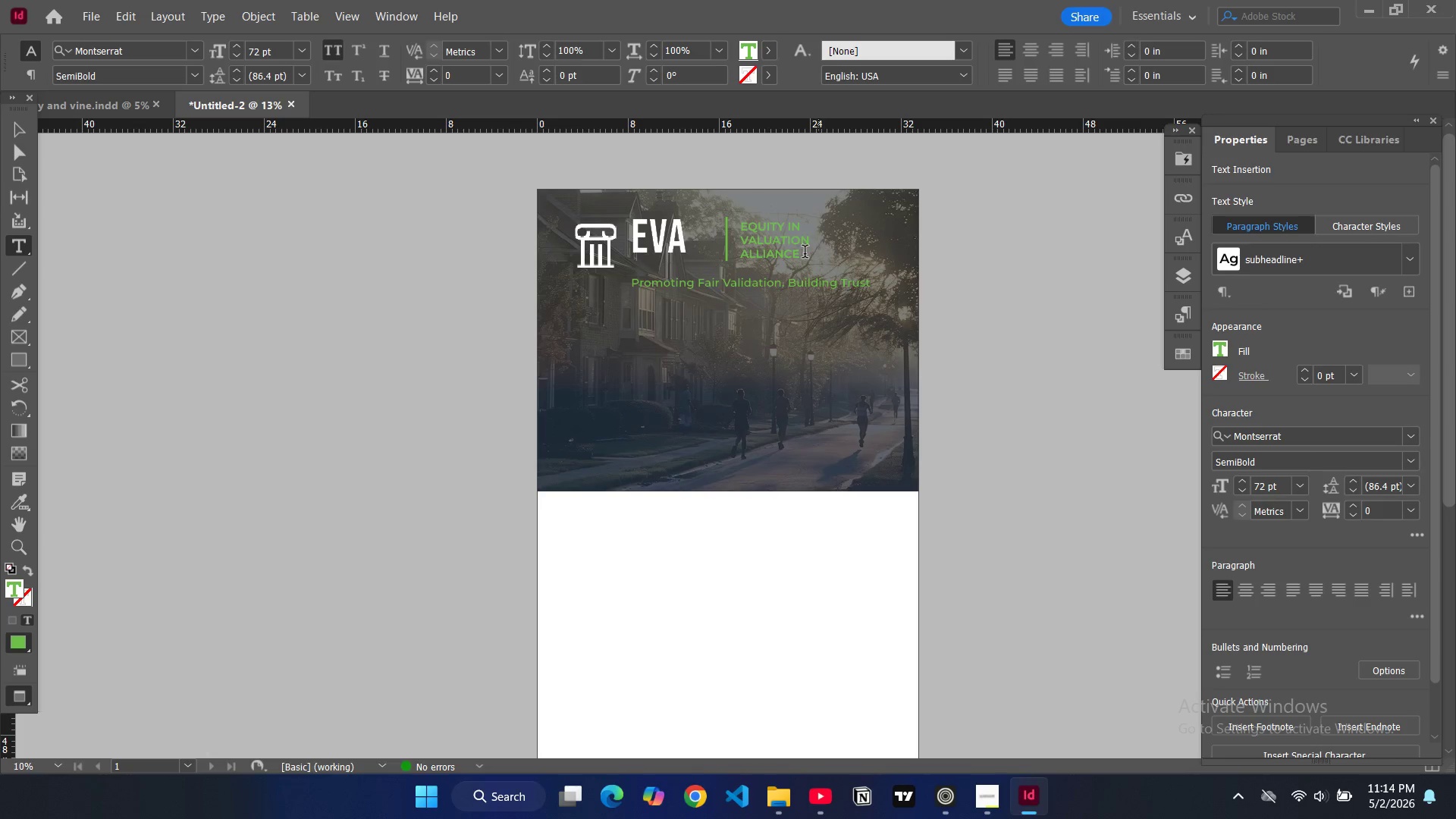 
left_click_drag(start_coordinate=[804, 256], to_coordinate=[743, 219])
 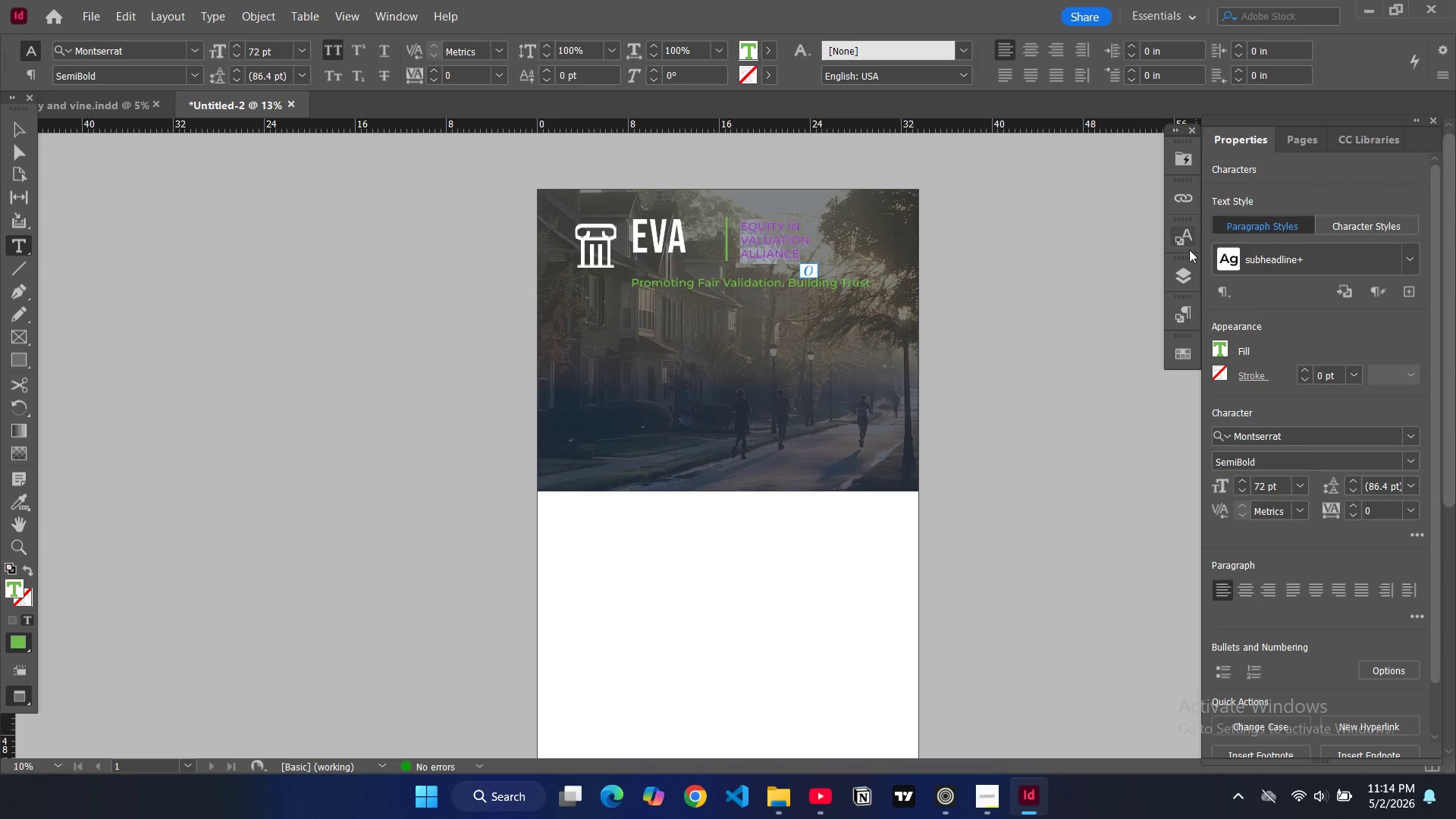 
left_click([1189, 317])
 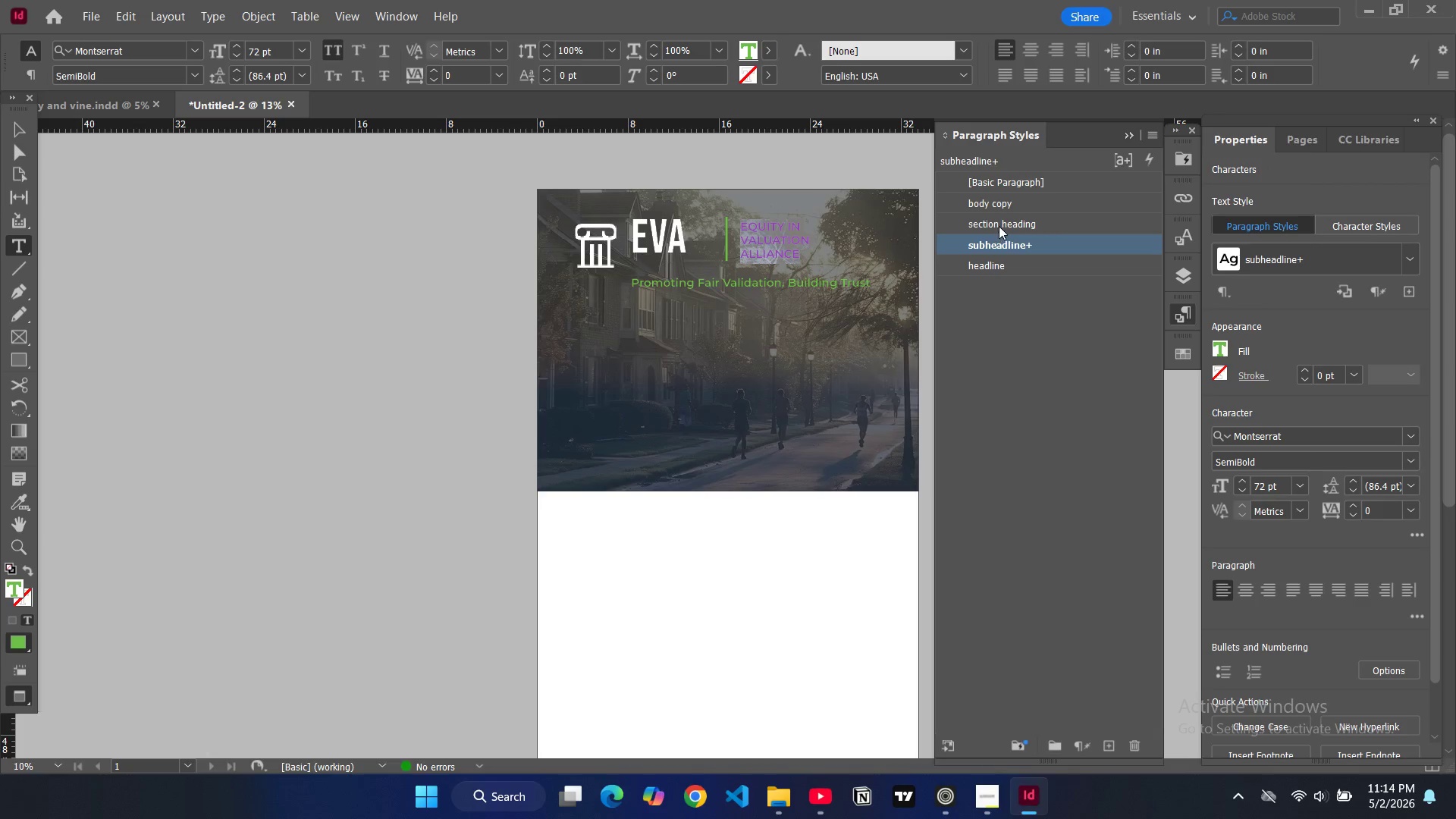 
left_click([999, 226])
 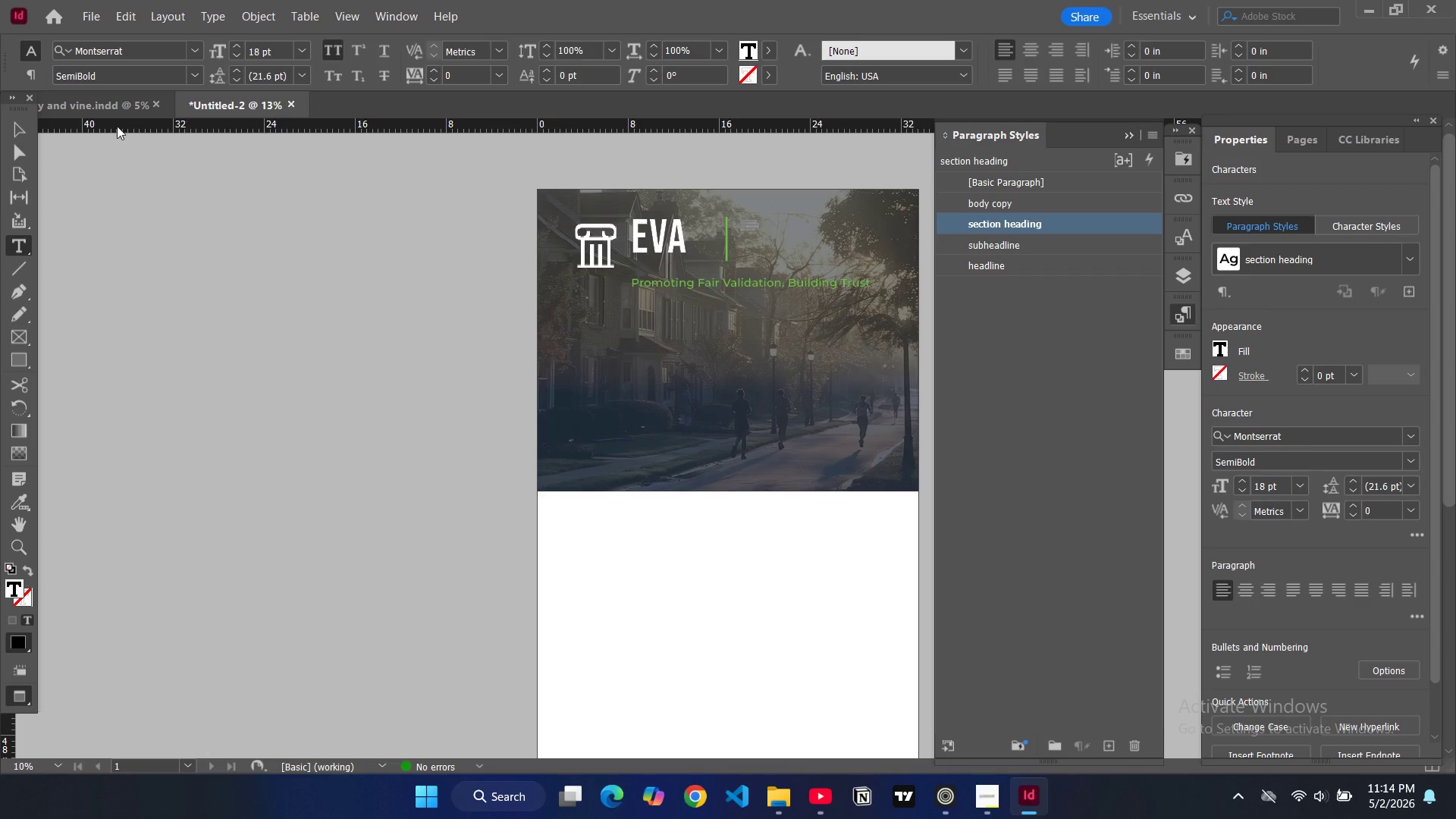 
left_click([24, 132])
 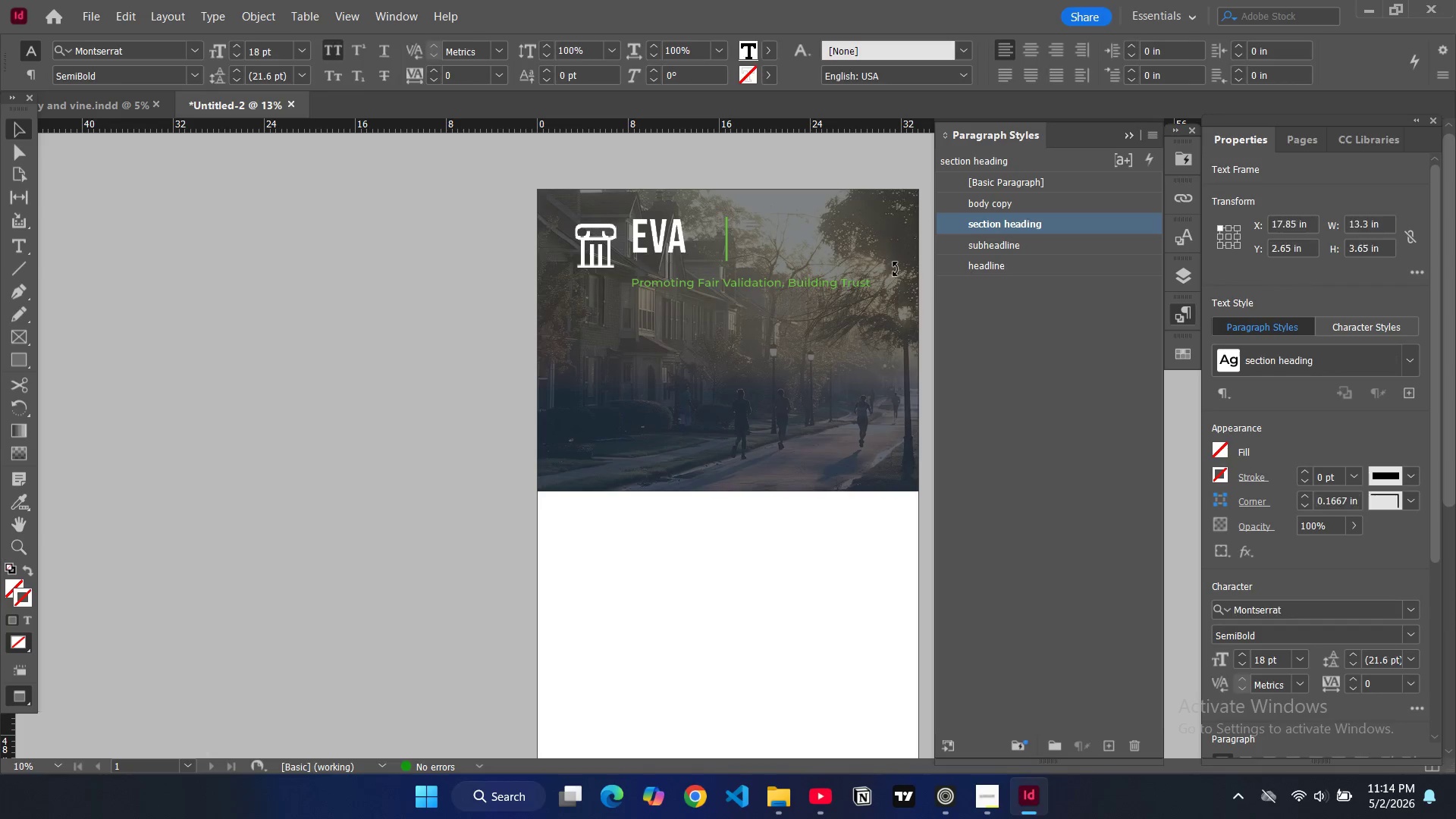 
left_click([817, 255])
 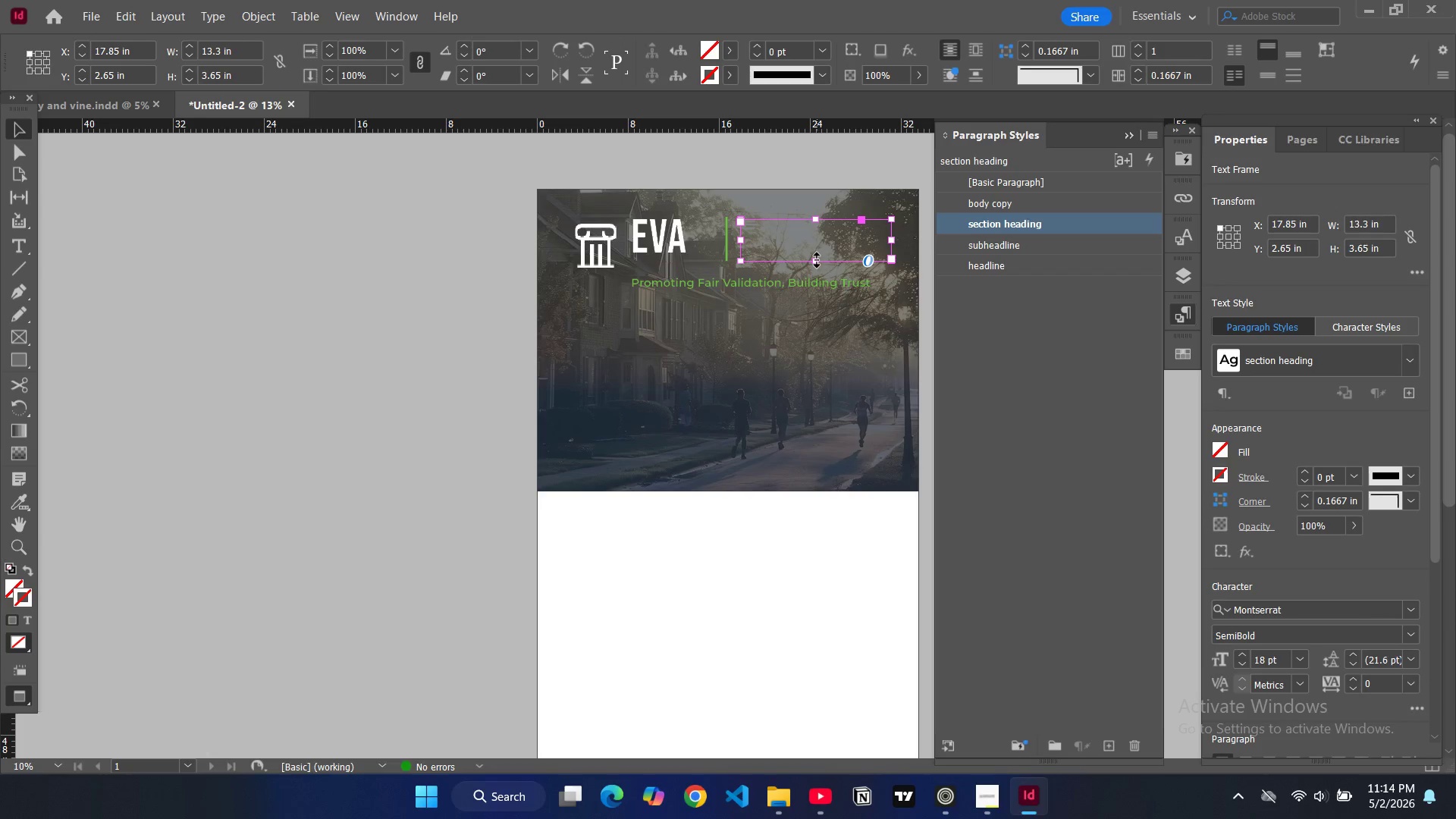 
left_click_drag(start_coordinate=[817, 260], to_coordinate=[817, 306])
 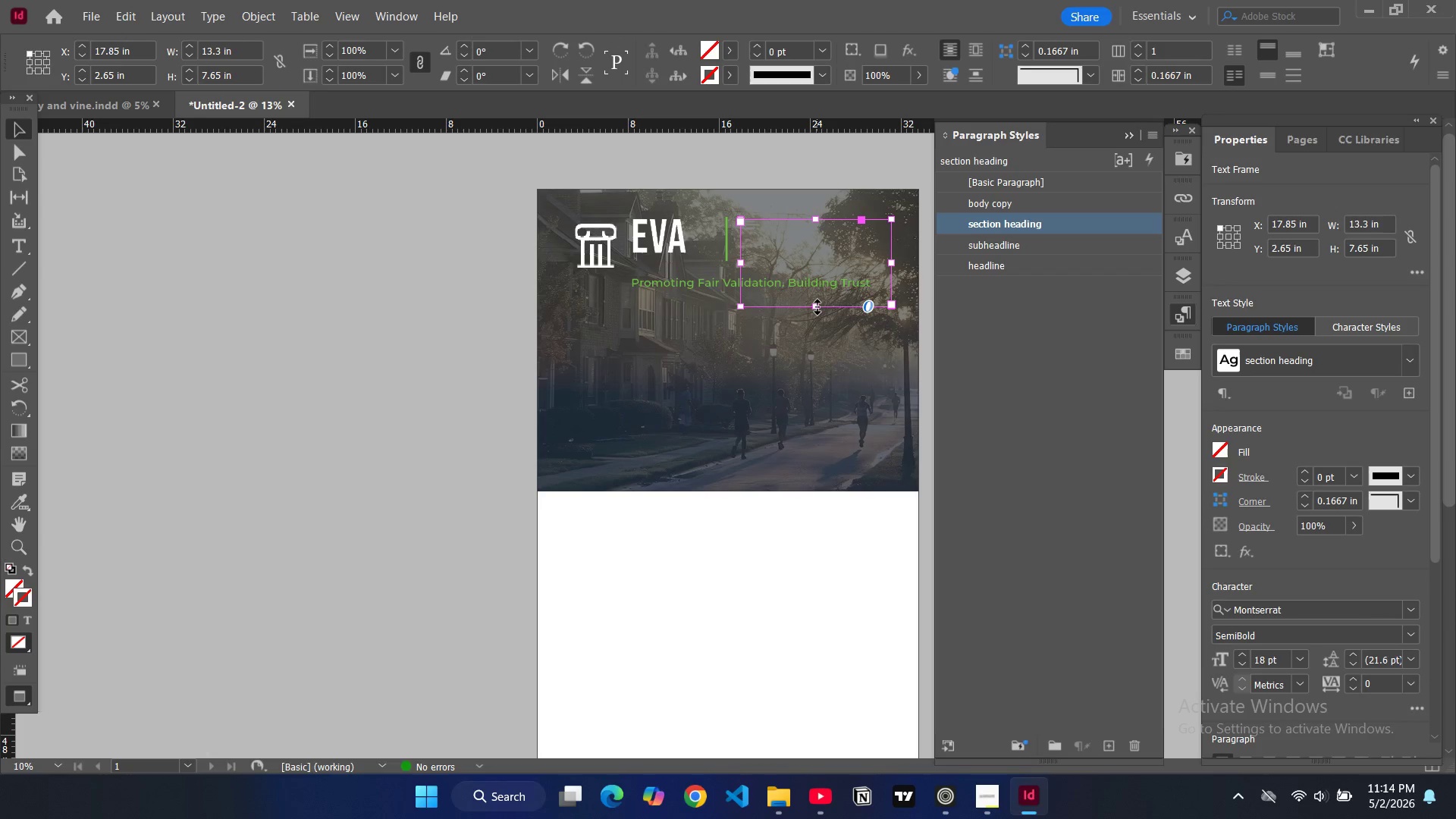 
left_click_drag(start_coordinate=[817, 307], to_coordinate=[819, 390])
 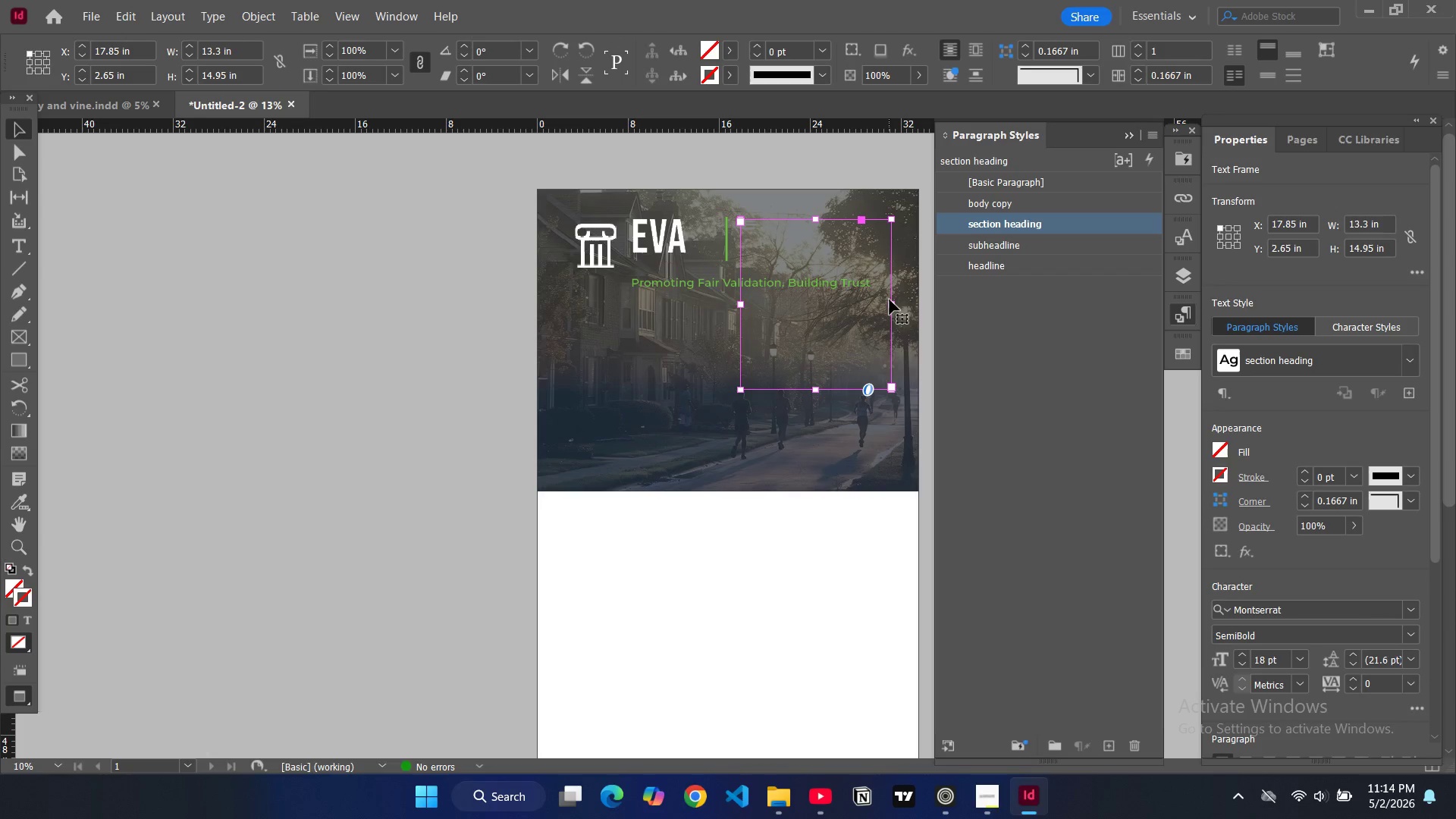 
left_click_drag(start_coordinate=[739, 306], to_coordinate=[577, 305])
 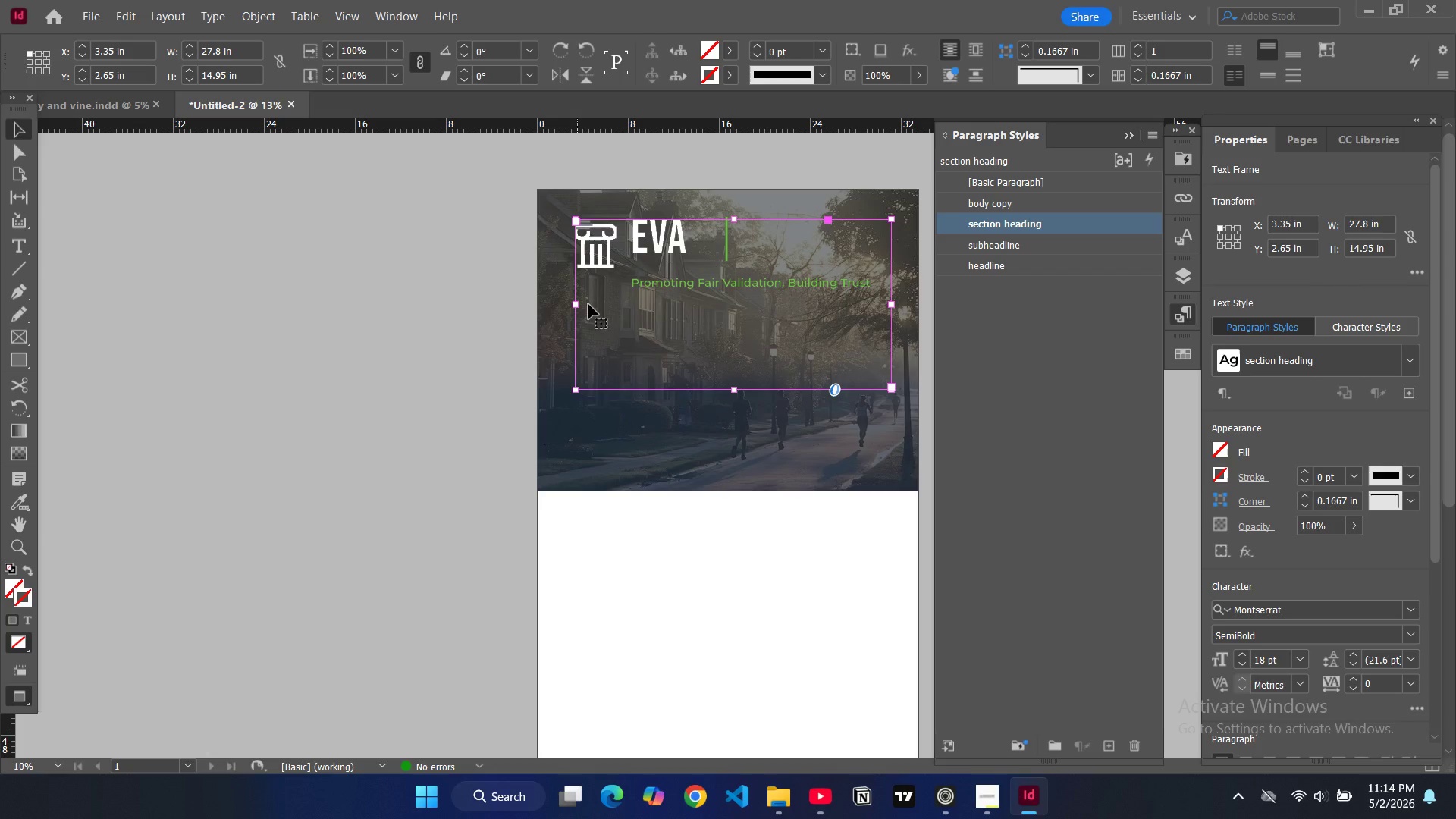 
key(Control+Z)
 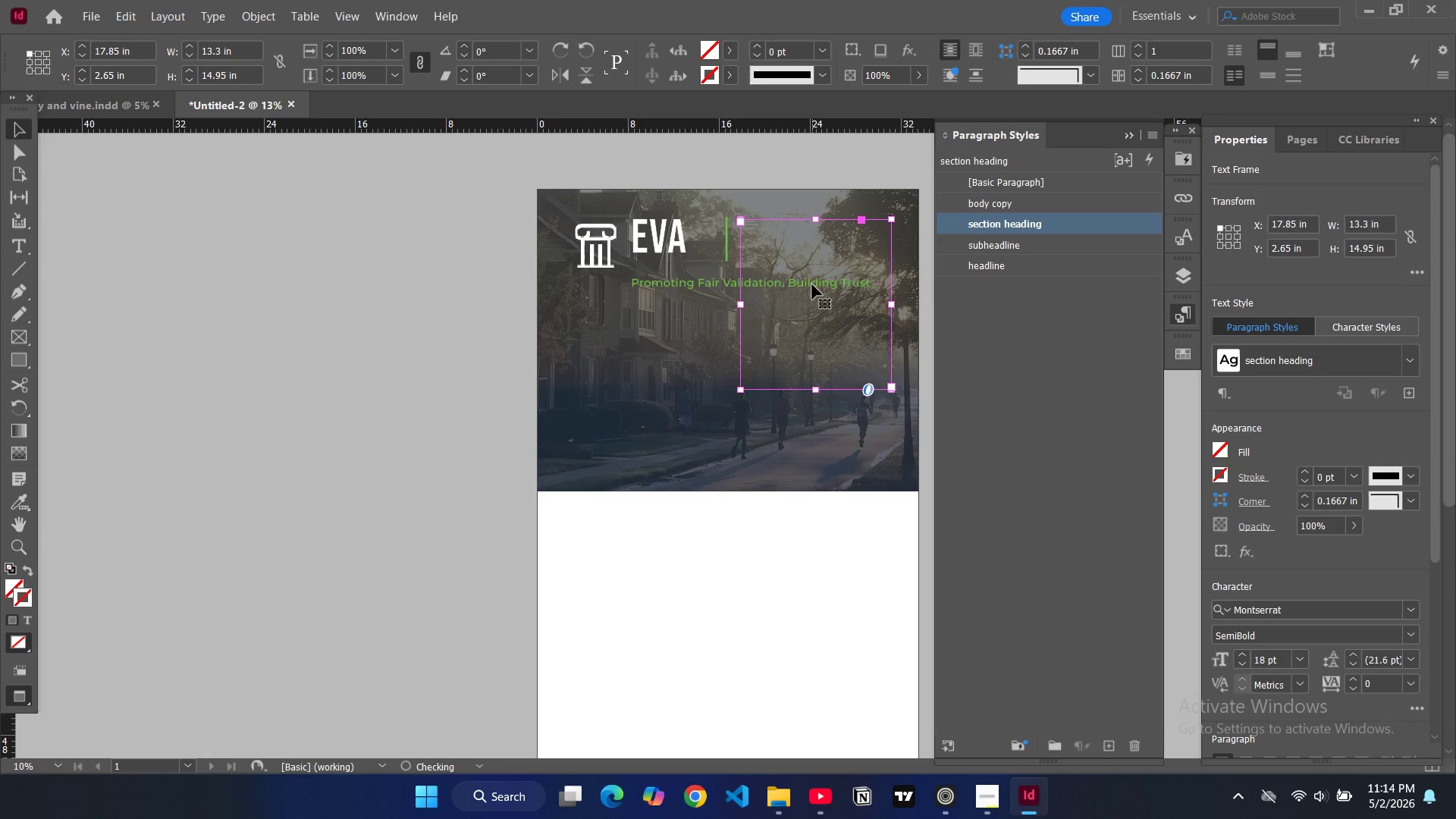 
key(Control+Z)
 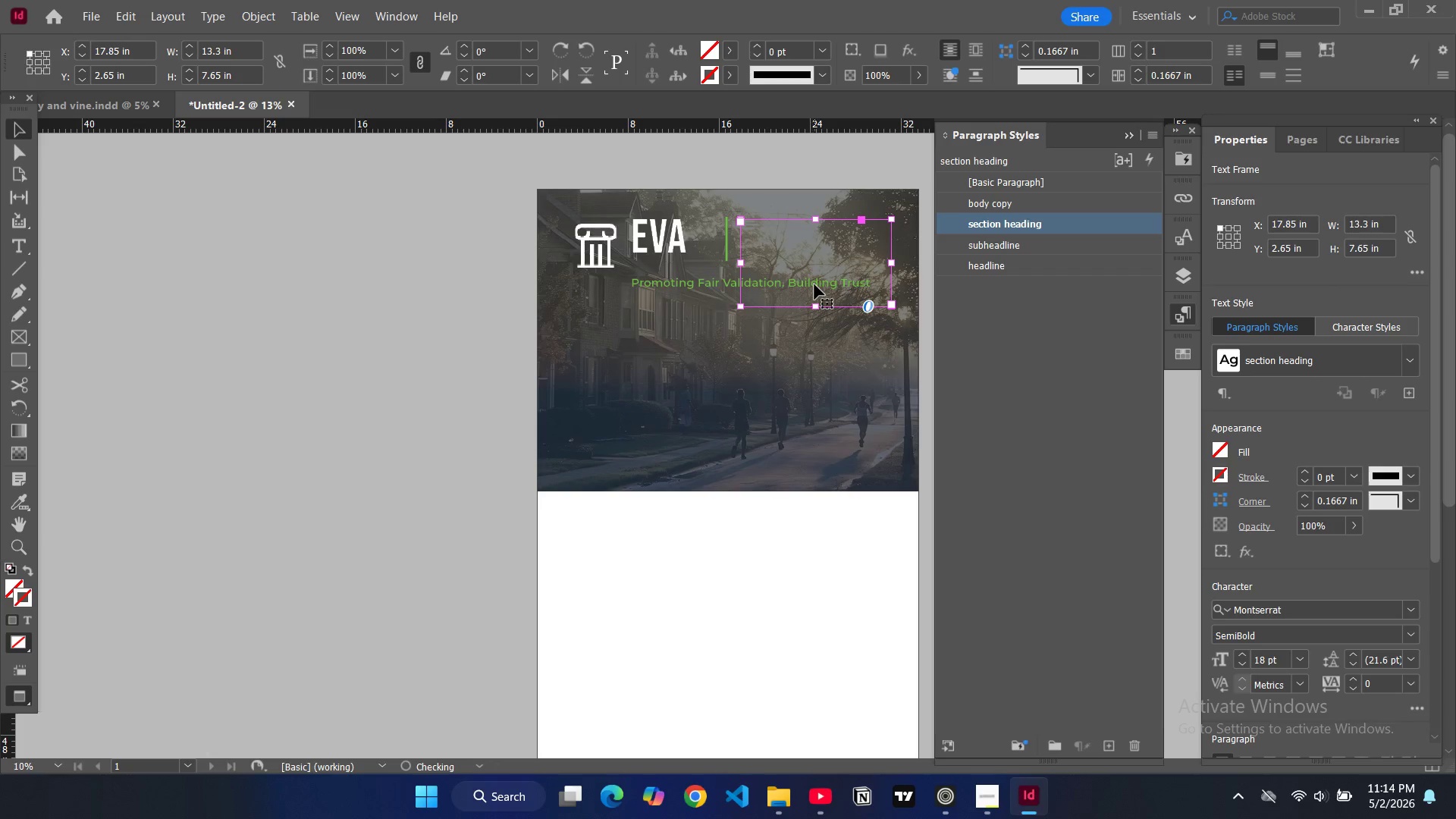 
key(Control+Z)
 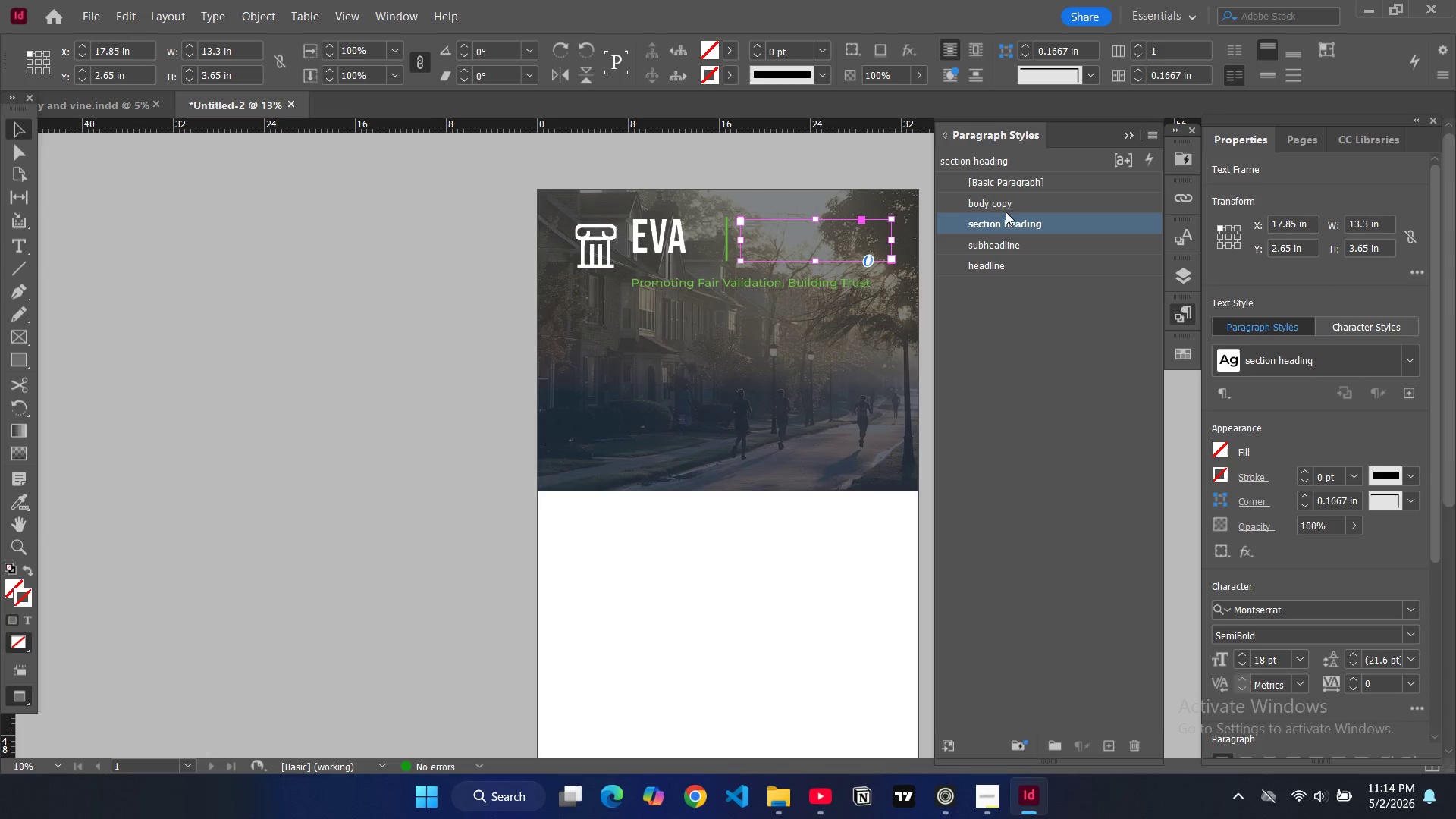 
wait(5.02)
 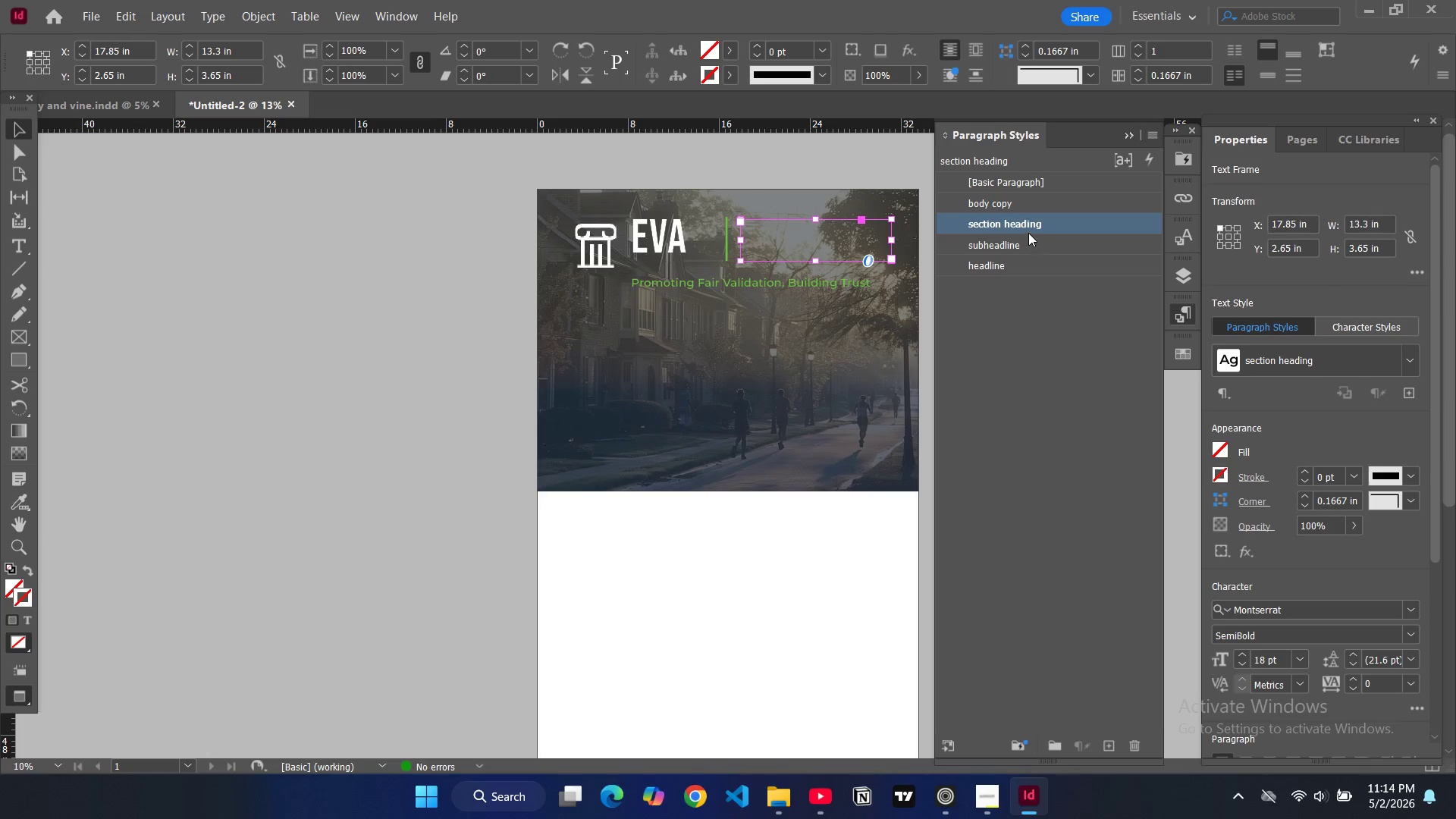 
left_click([999, 240])
 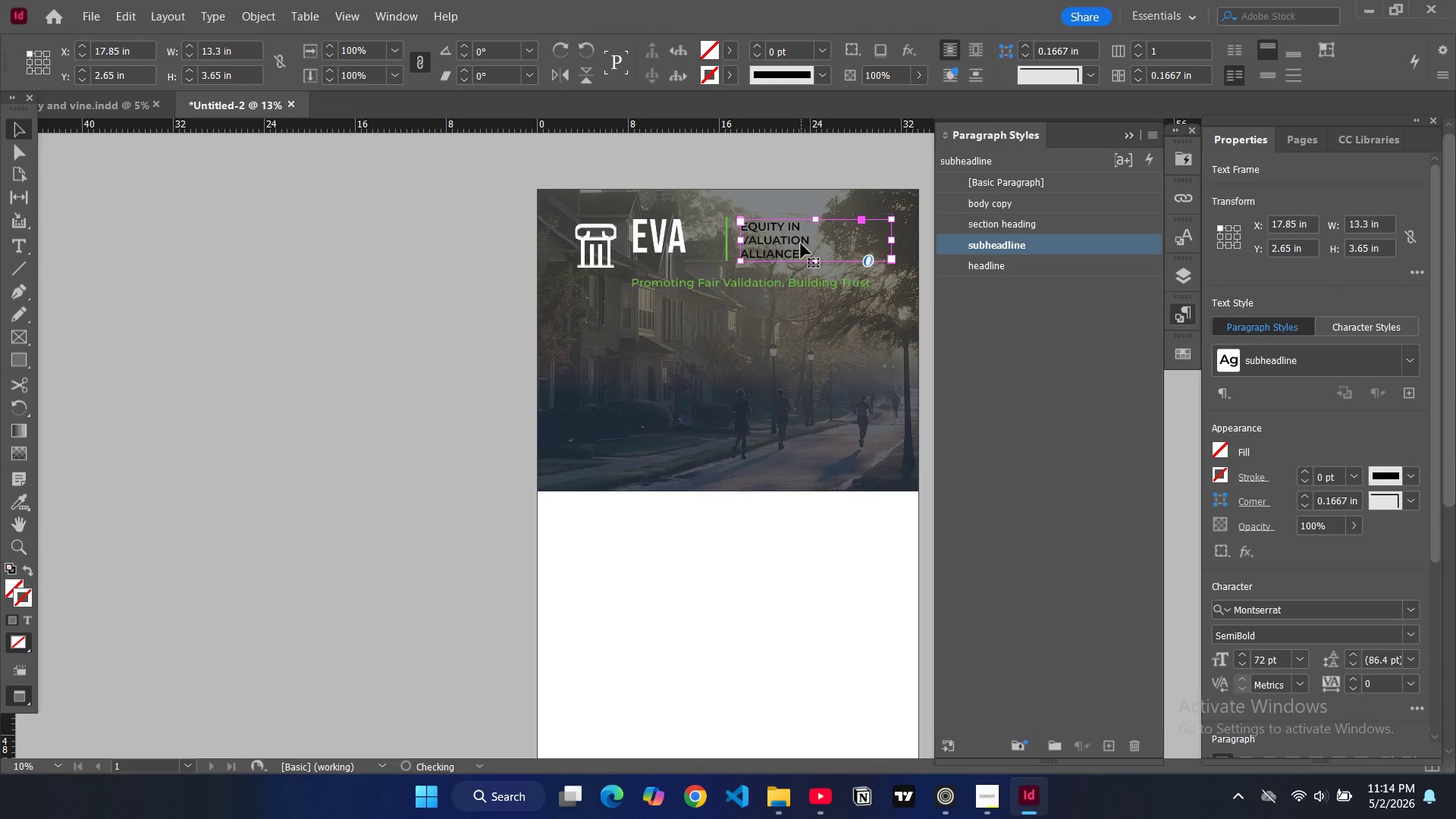 
double_click([801, 243])
 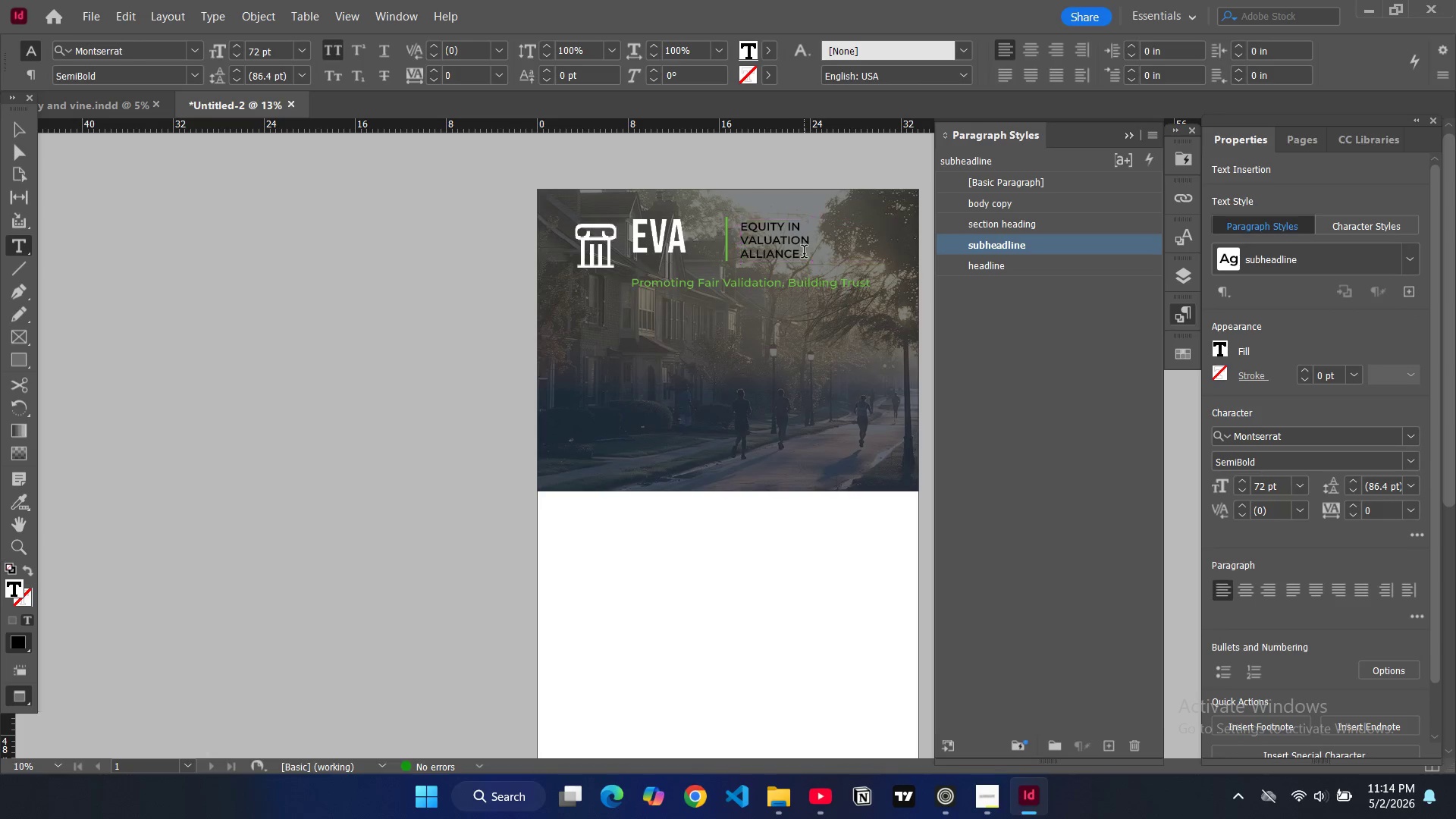 
left_click_drag(start_coordinate=[804, 253], to_coordinate=[742, 224])
 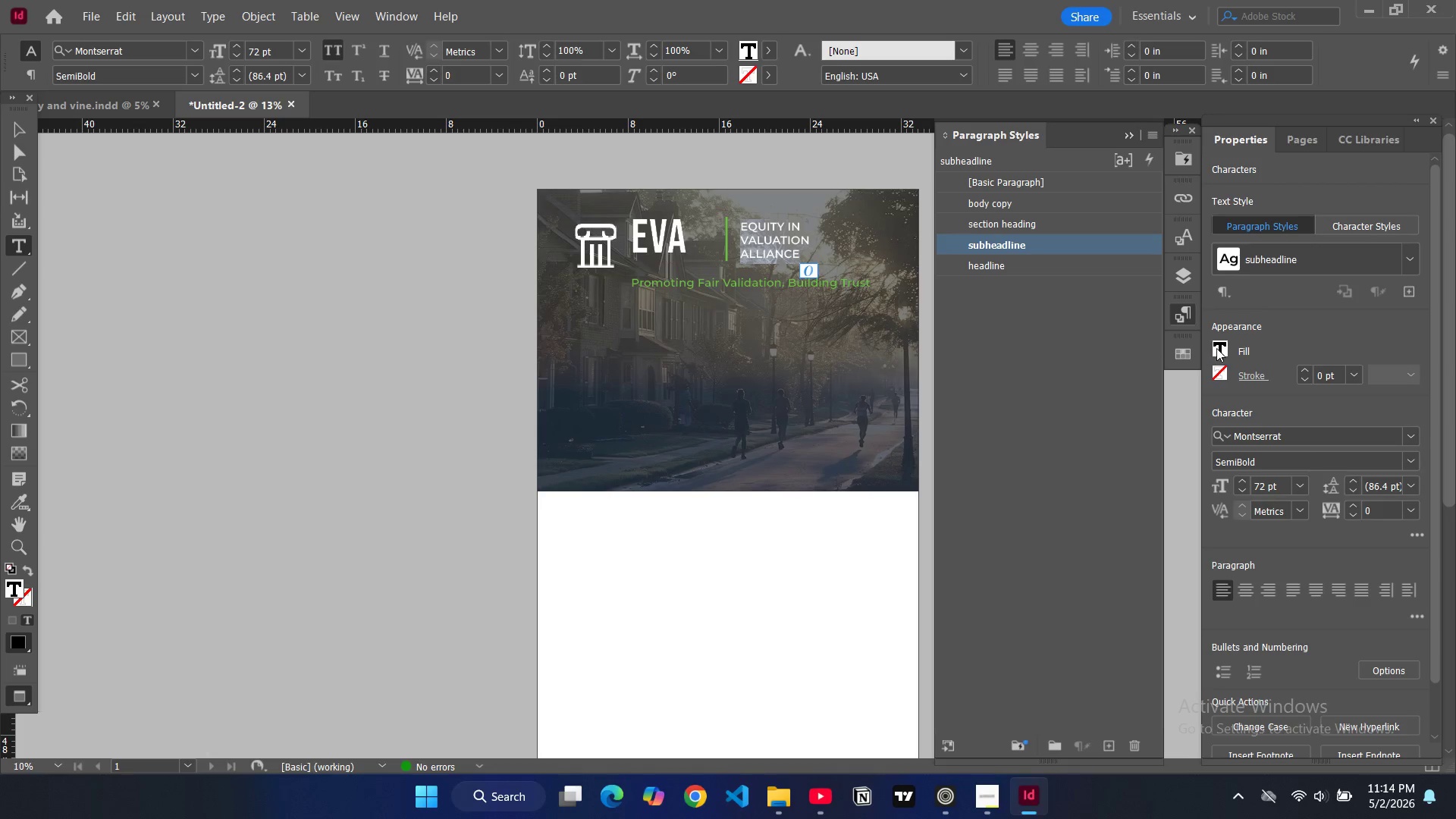 
left_click([1216, 348])
 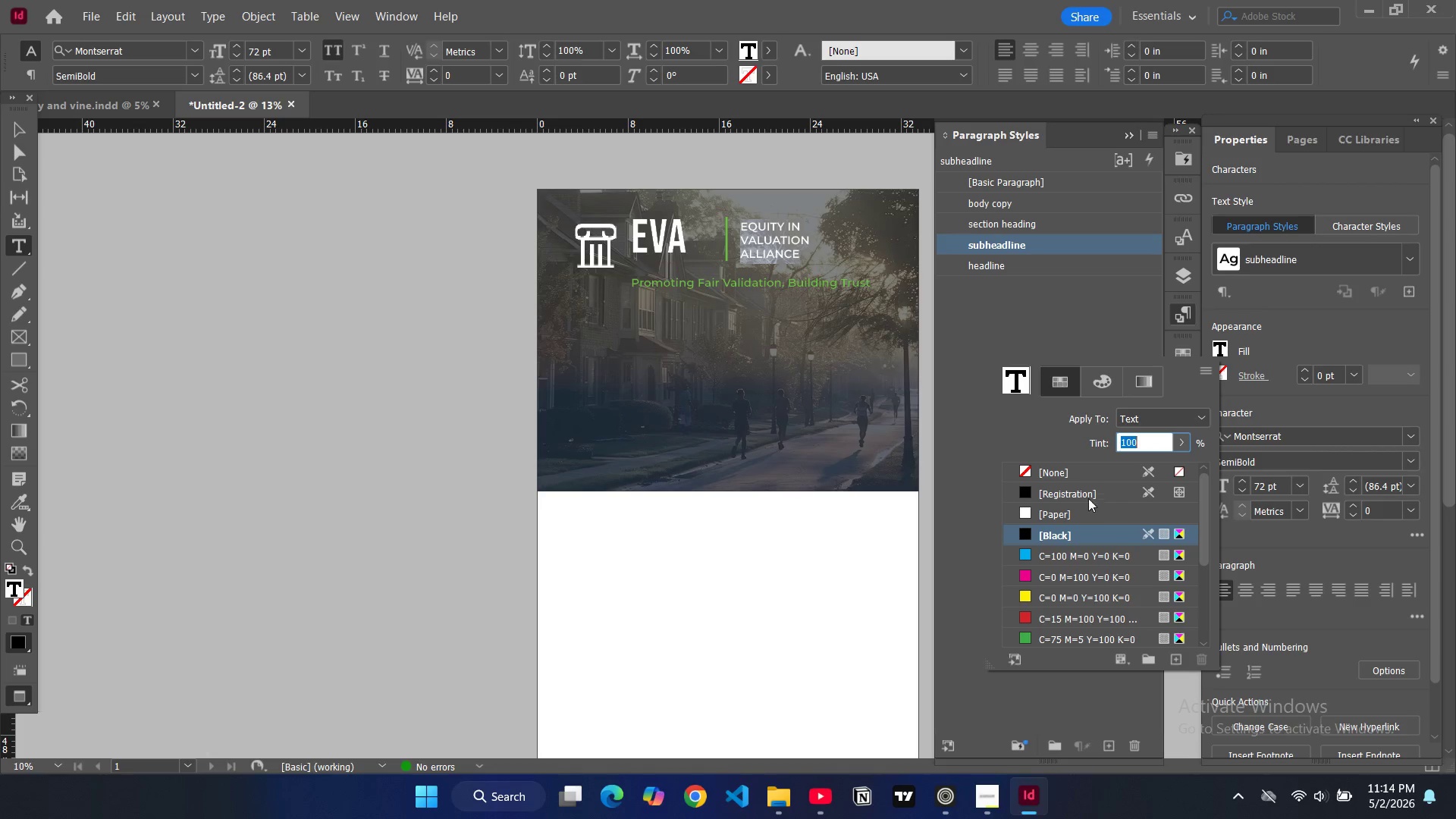 
scroll: coordinate [1048, 551], scroll_direction: down, amount: 6.0
 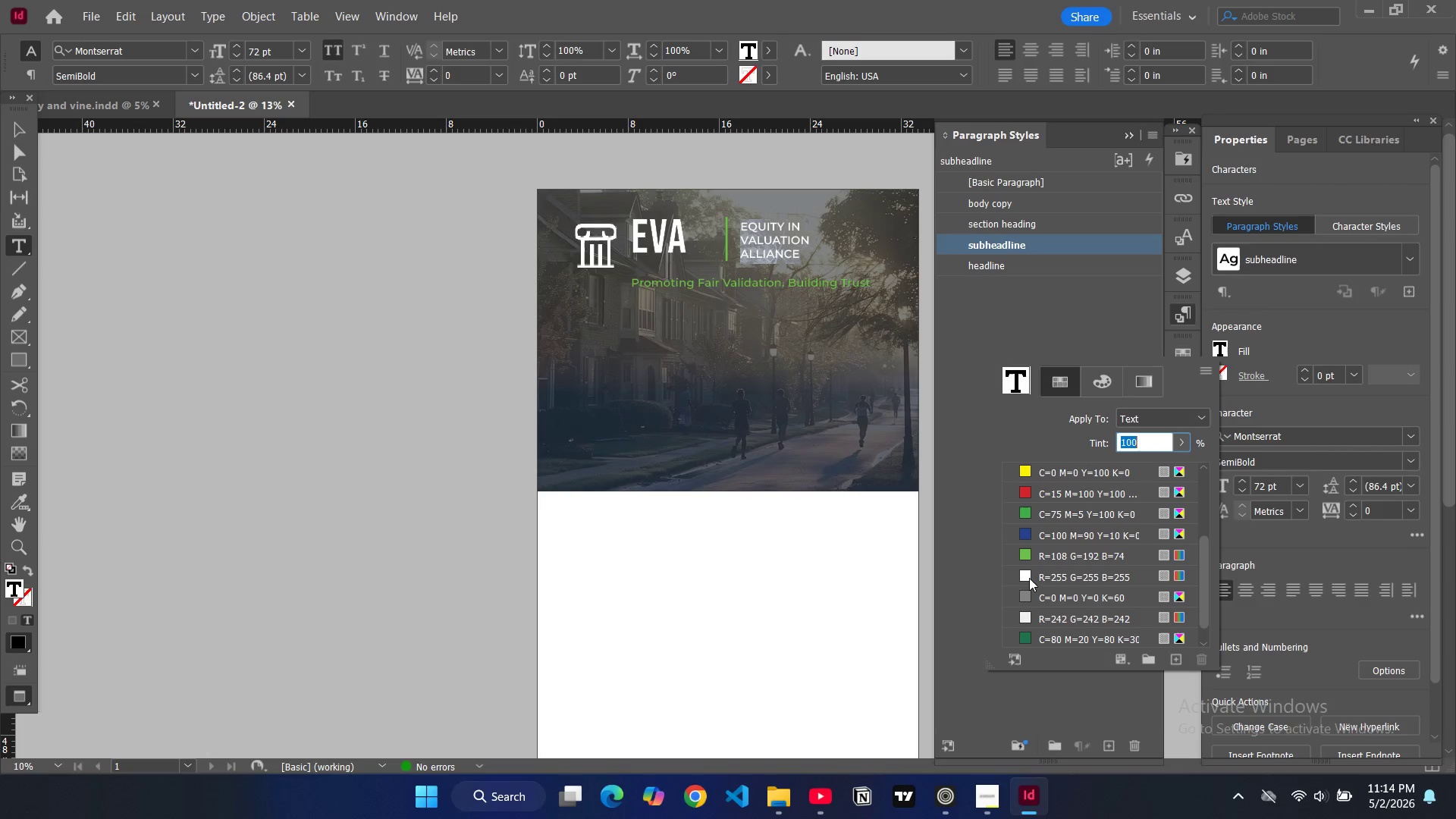 
mouse_move([1025, 593])
 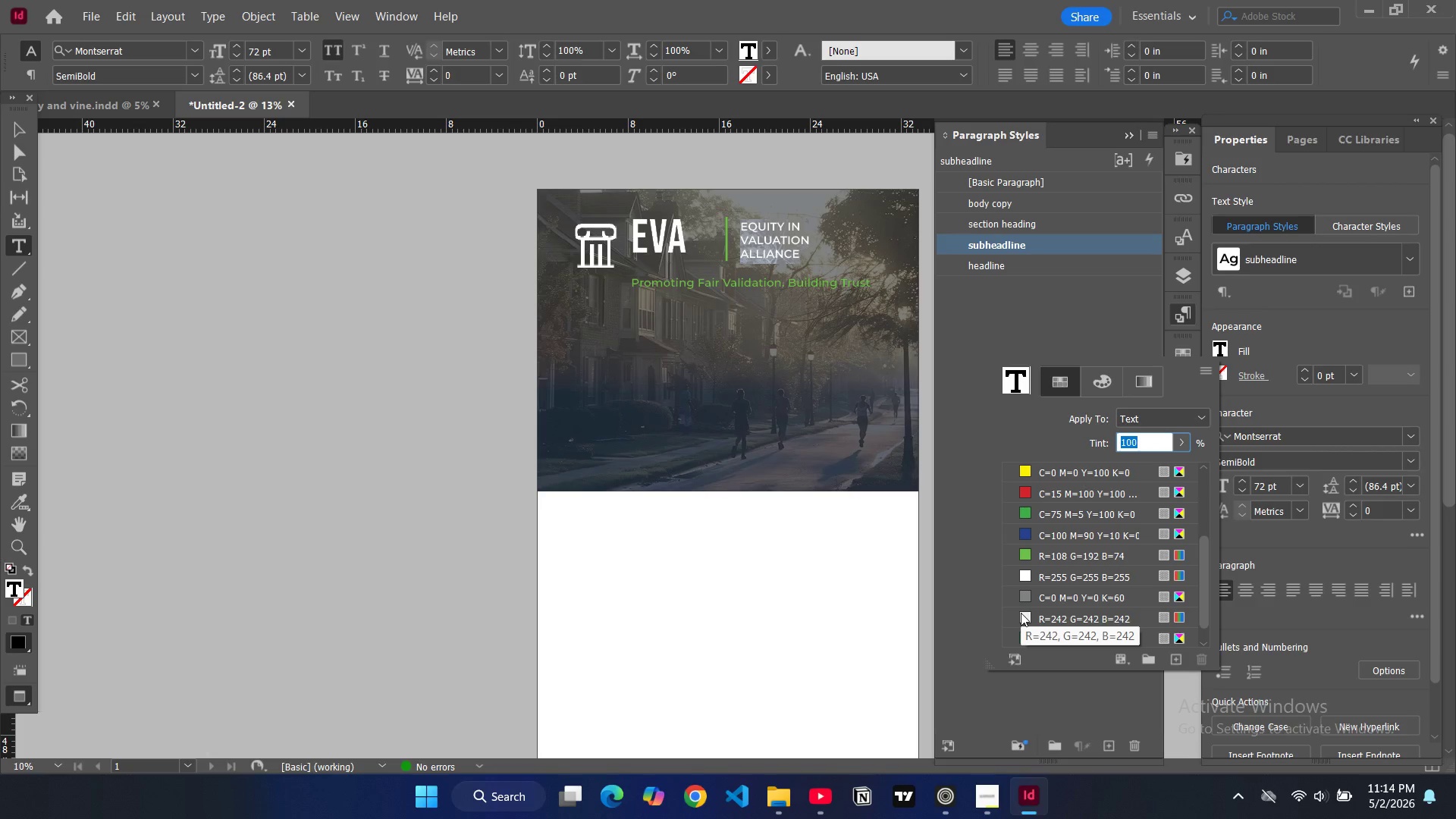 
left_click([1021, 613])
 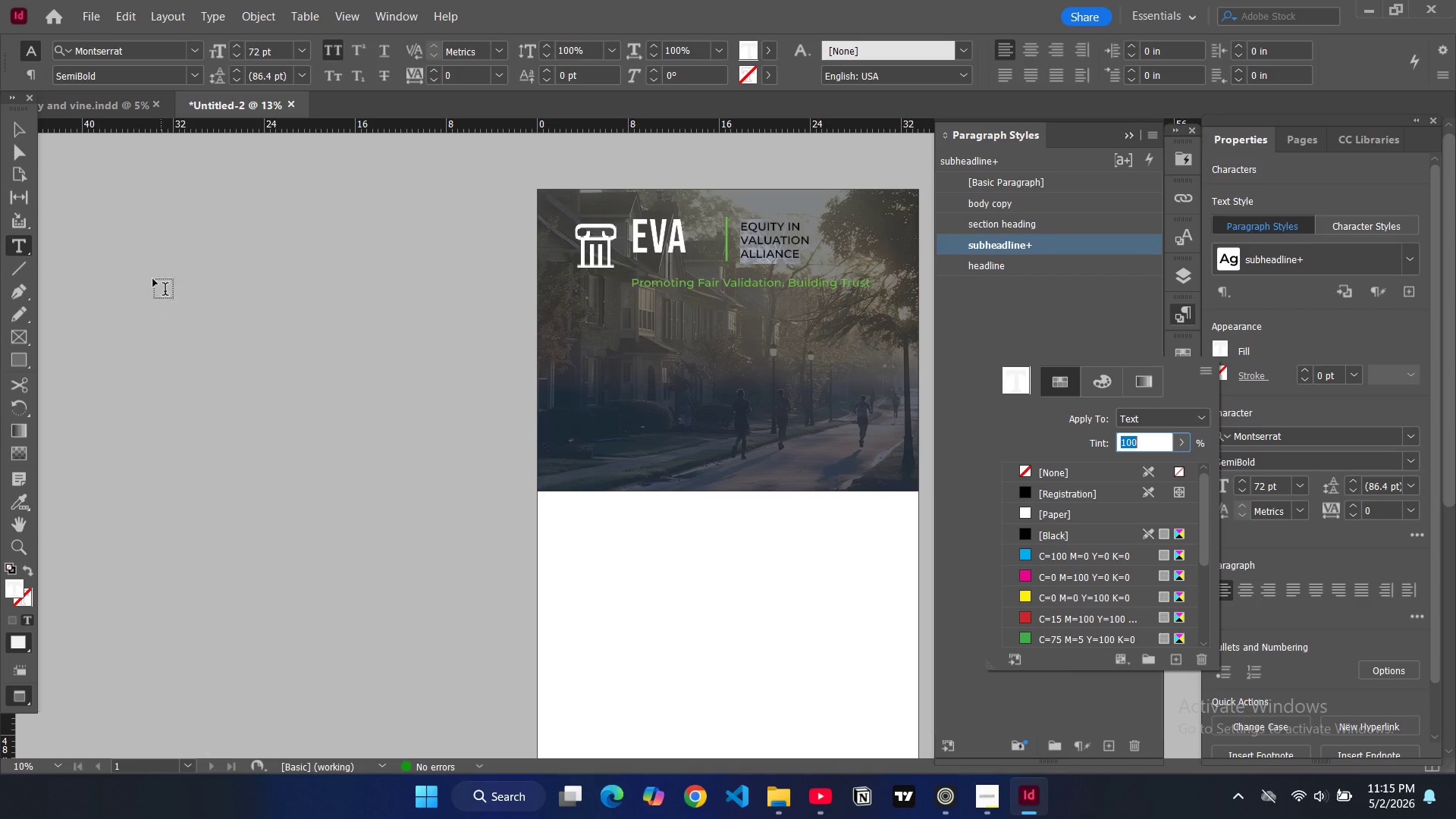 
double_click([357, 284])
 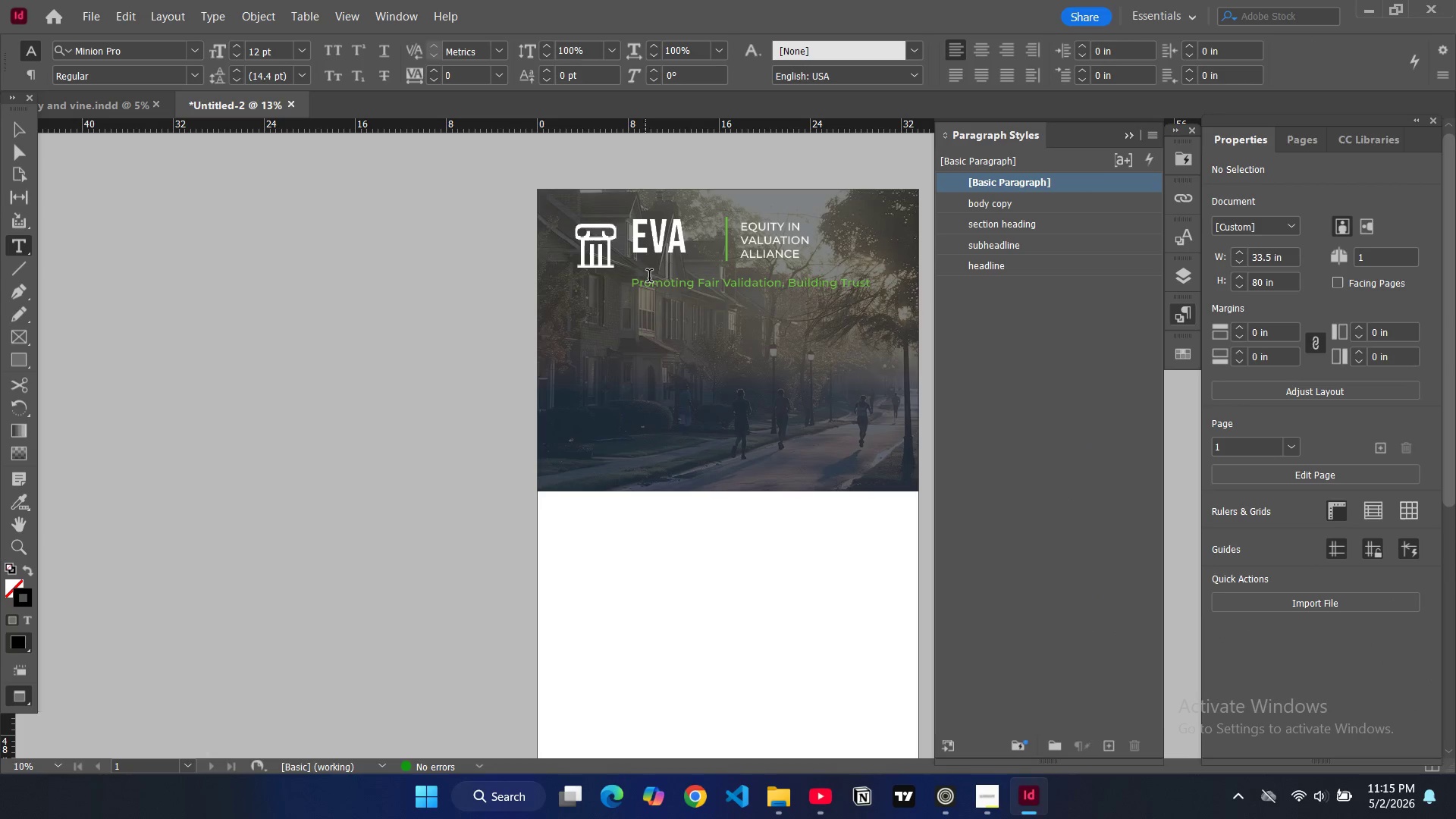 
left_click([669, 240])
 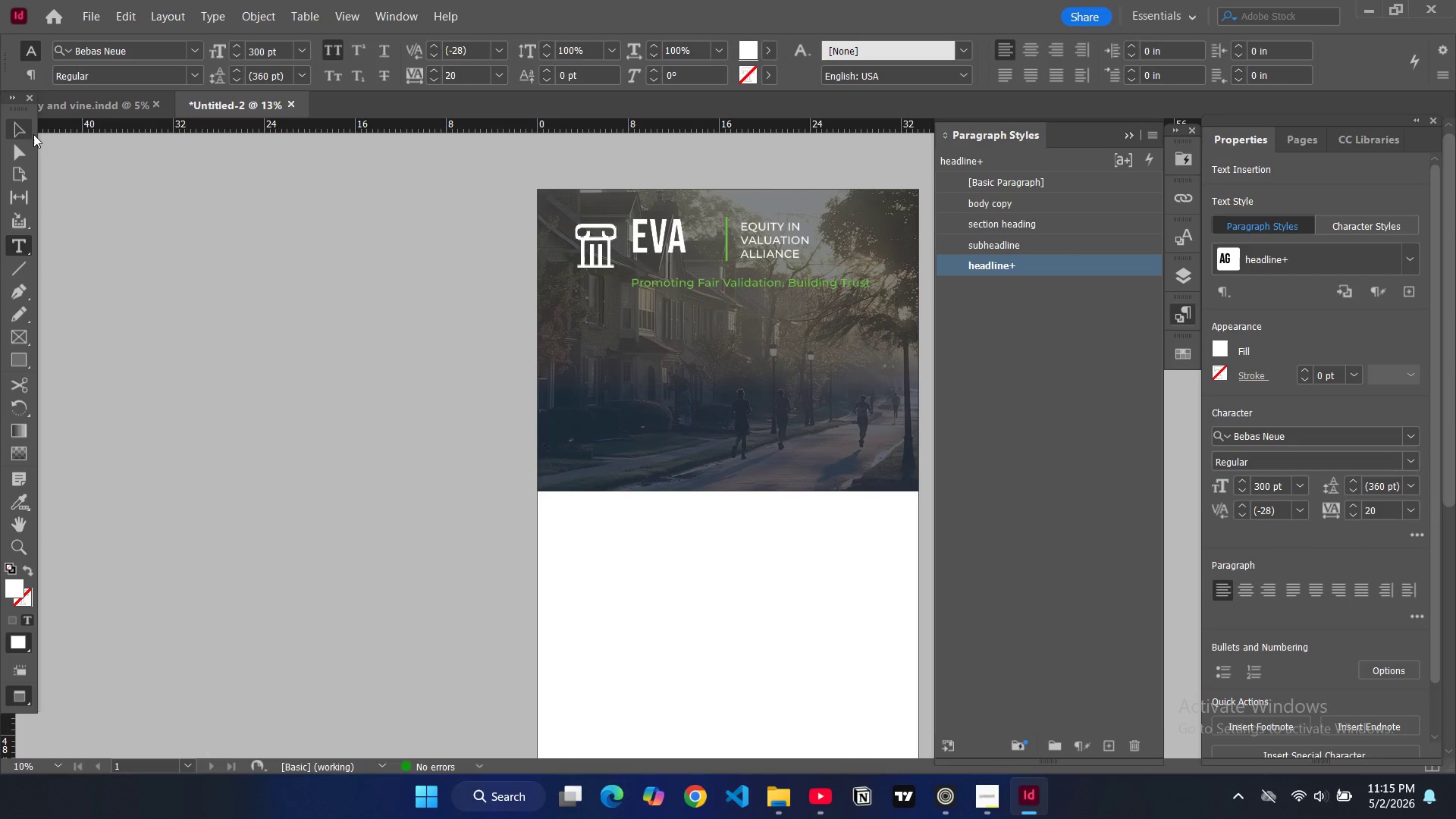 
double_click([284, 257])
 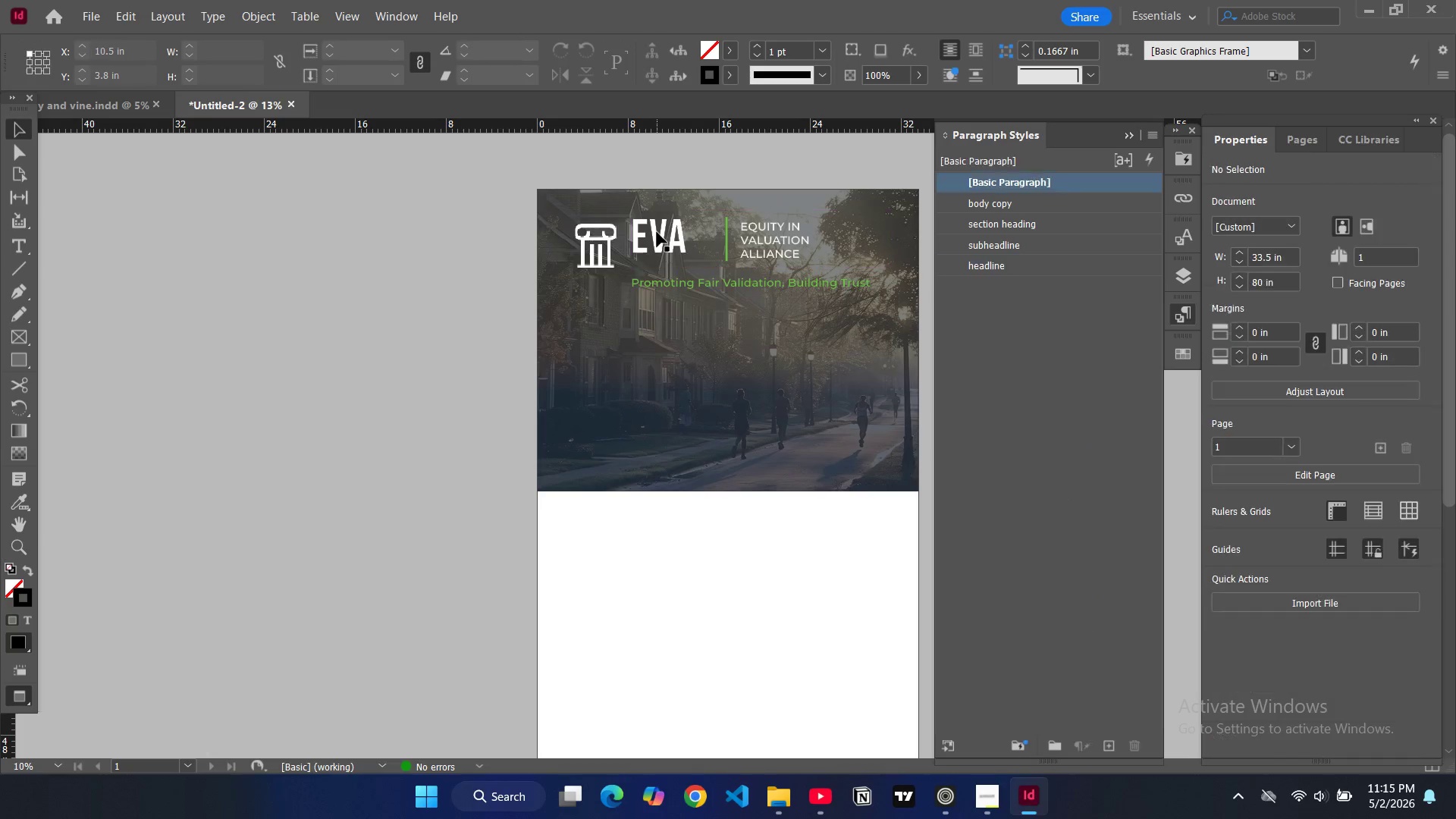 
left_click([657, 232])
 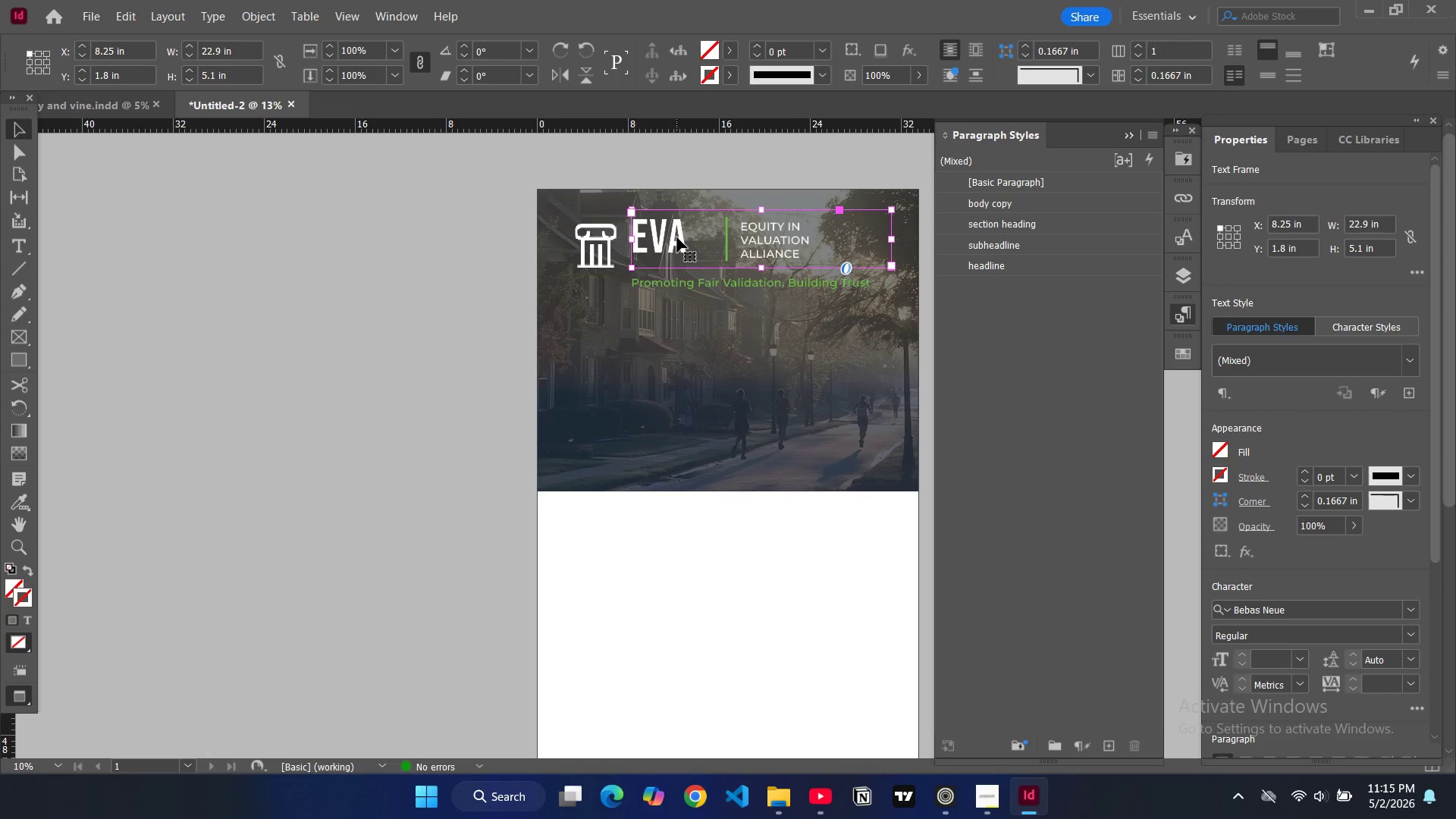 
left_click_drag(start_coordinate=[692, 239], to_coordinate=[693, 245])
 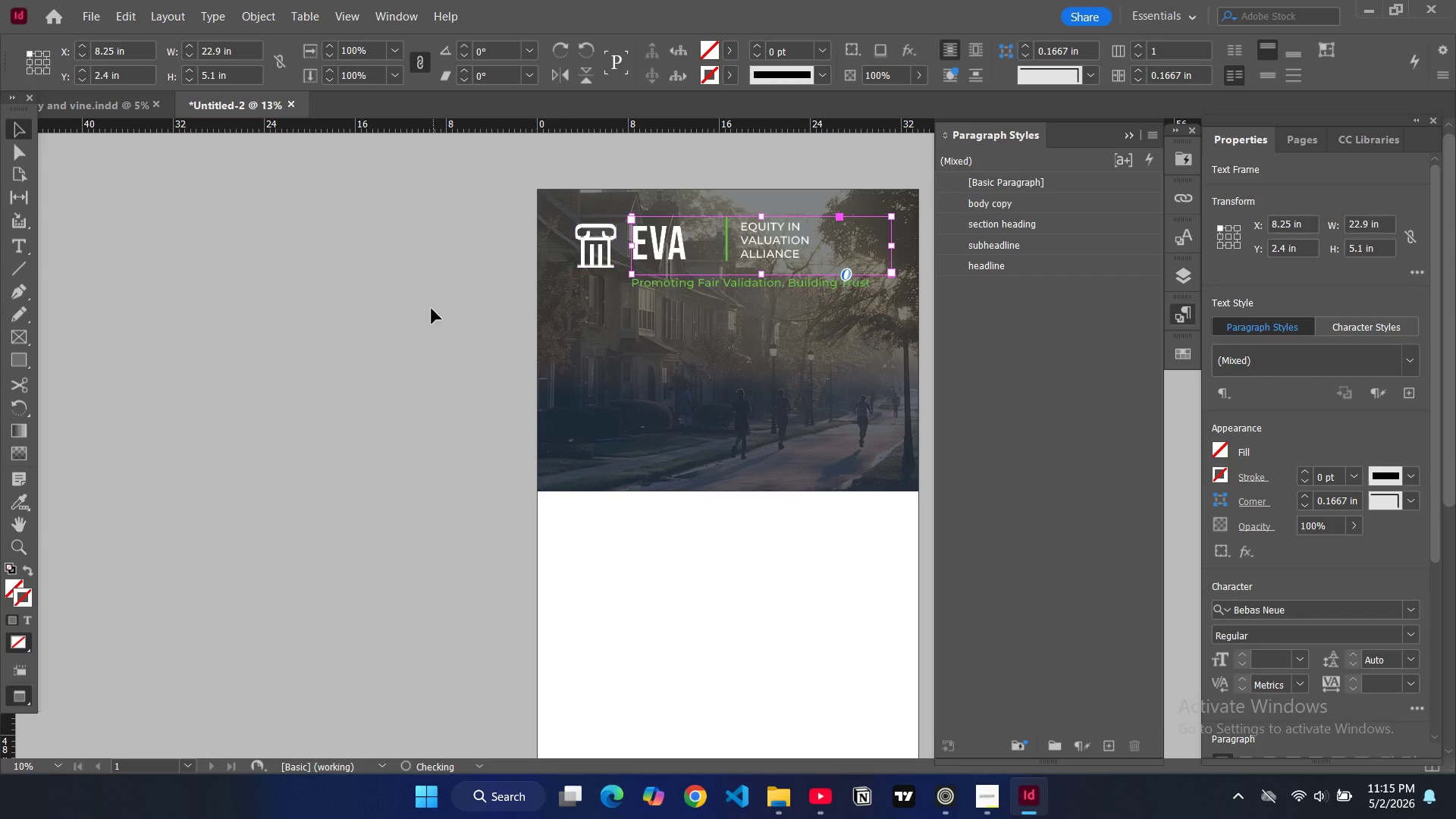 
left_click([431, 309])
 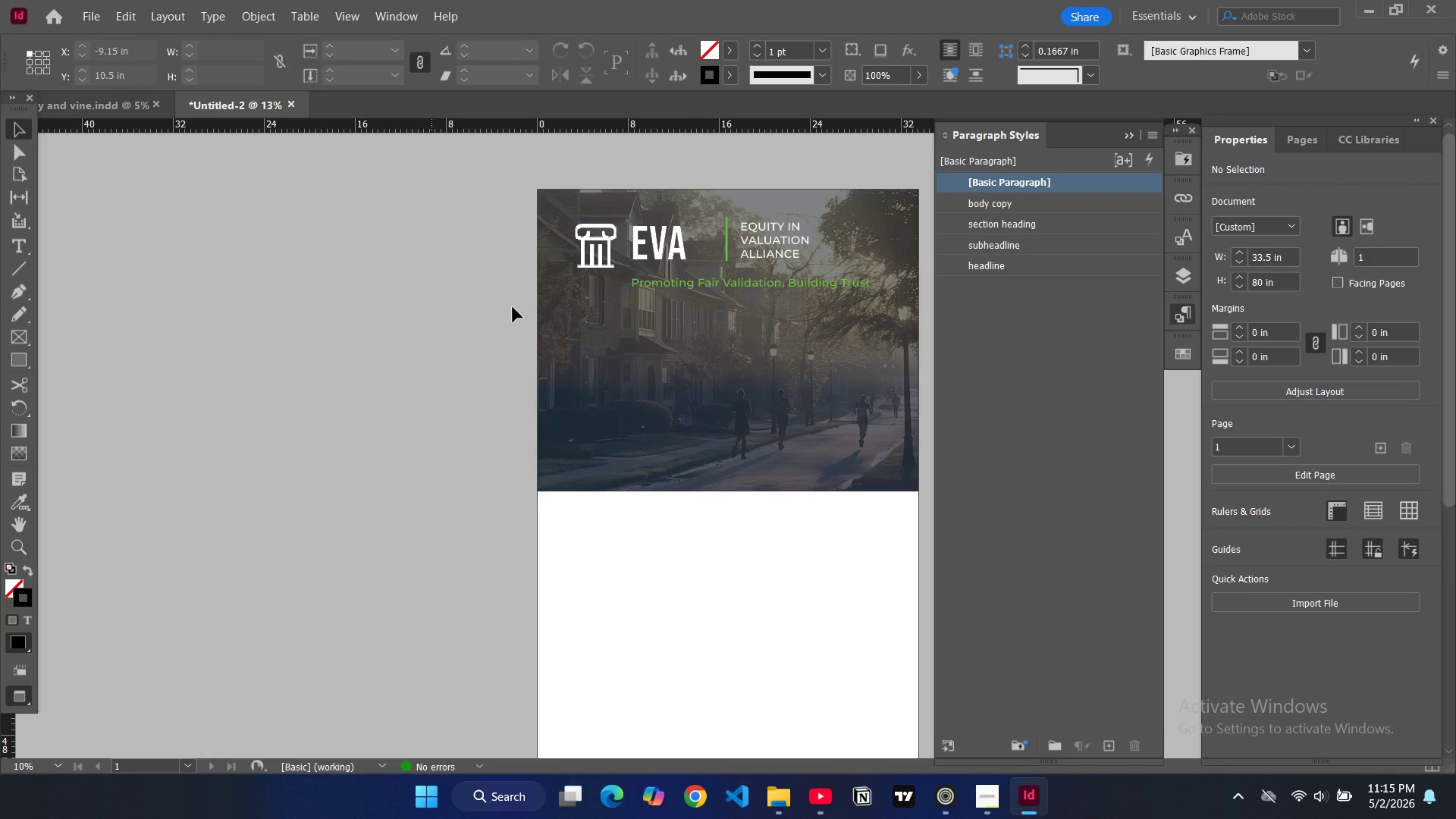 
left_click([726, 283])
 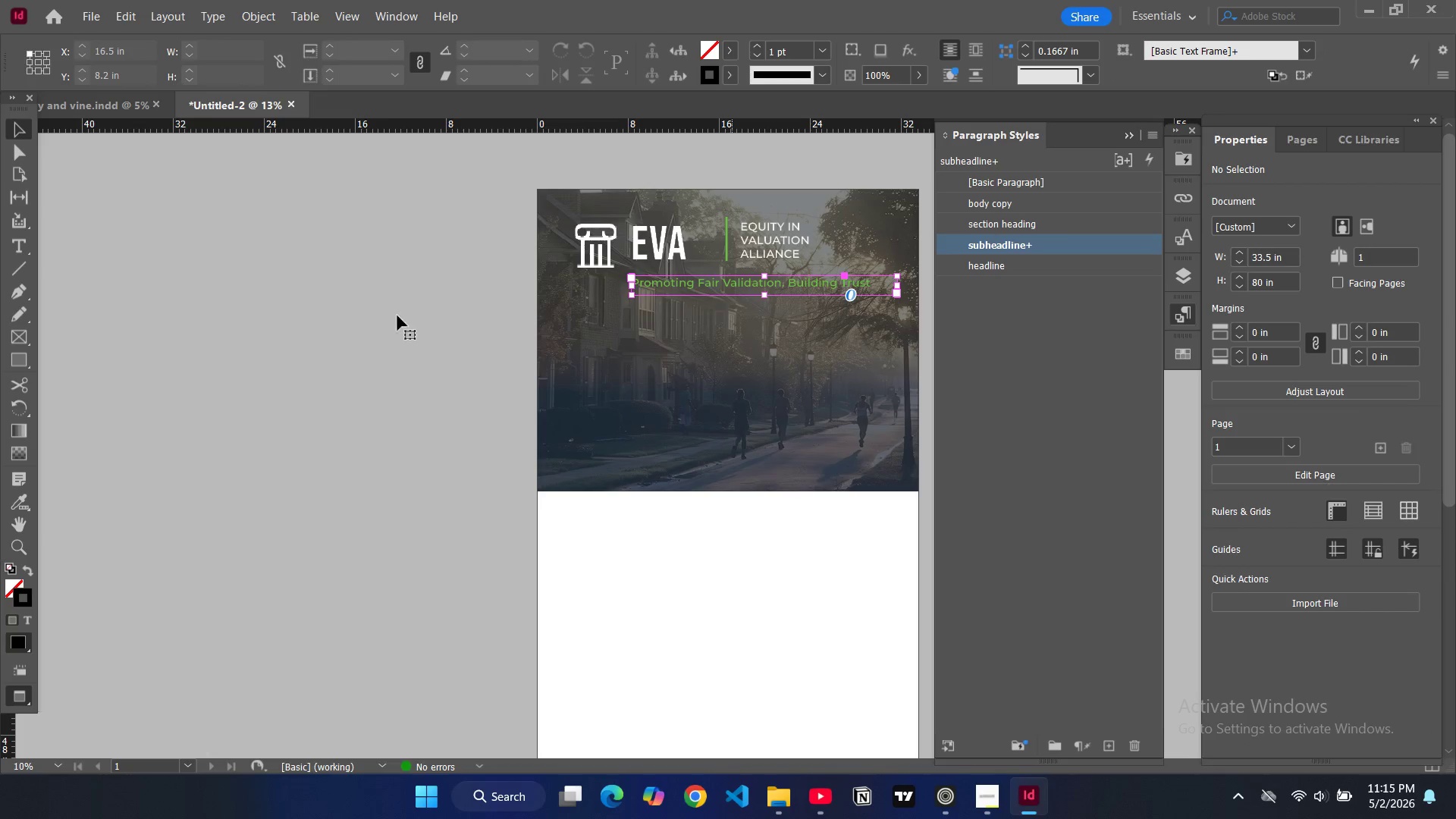 
left_click([381, 318])
 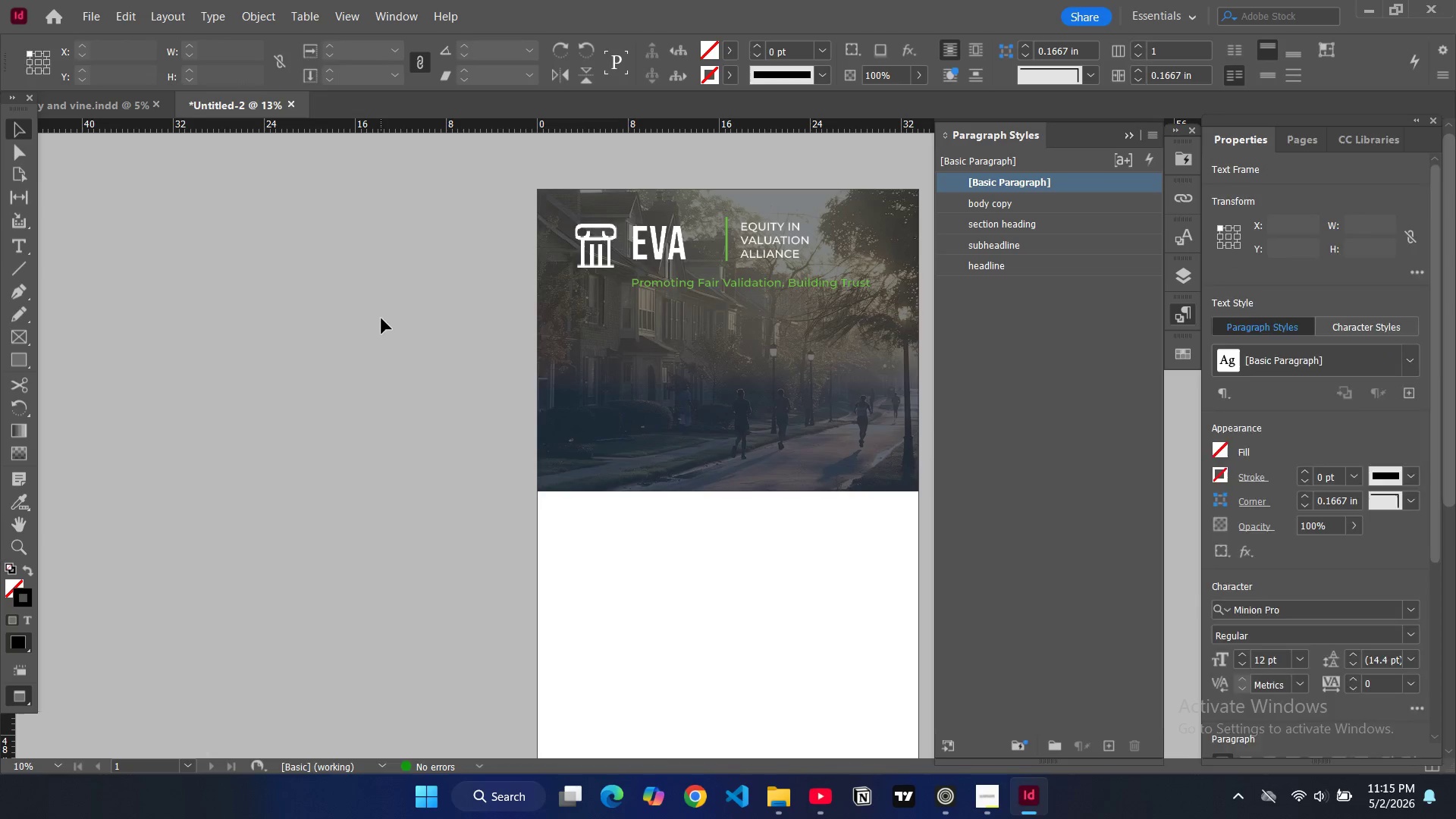 
type(WWW)
 